 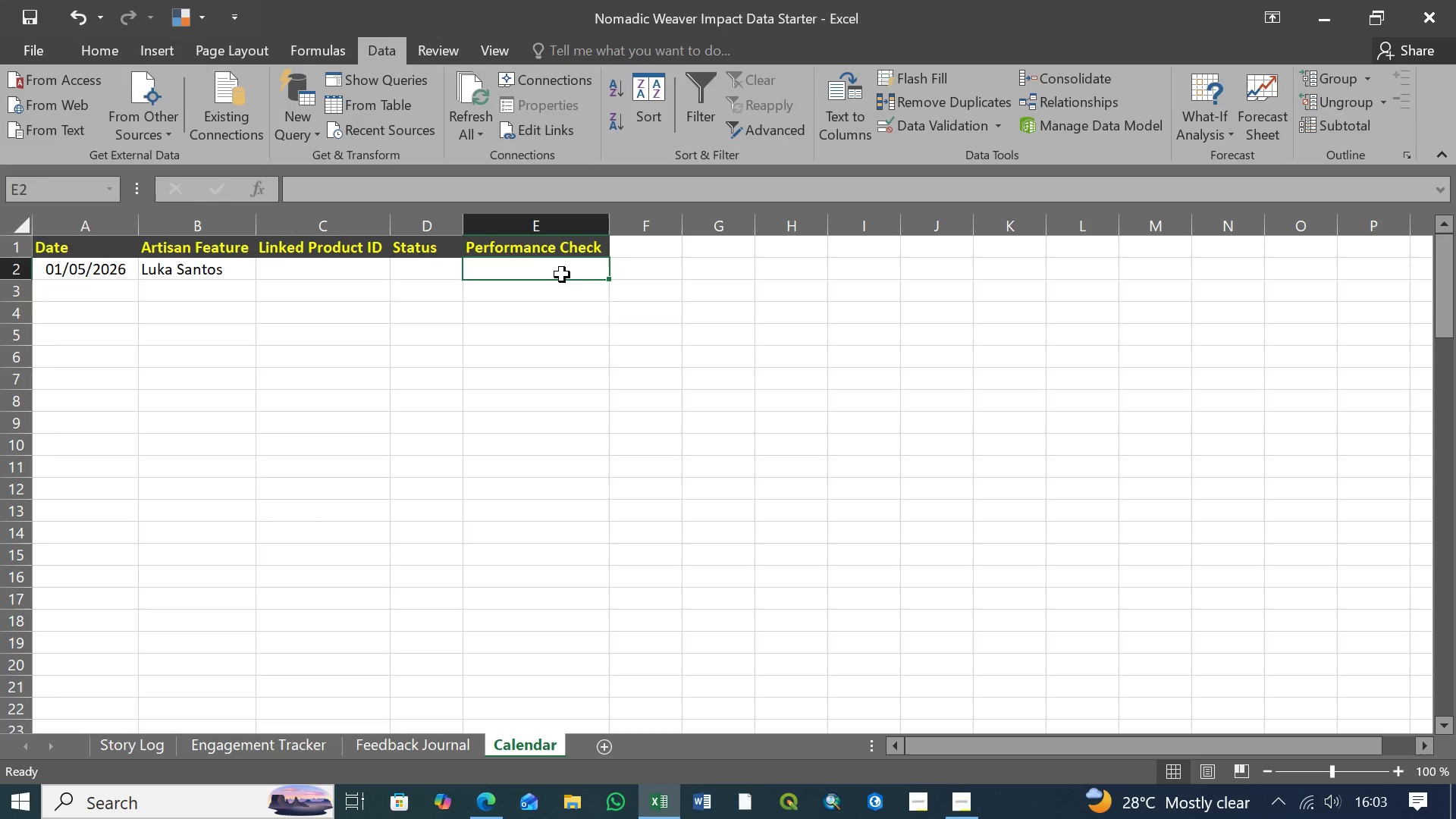 
left_click([540, 268])
 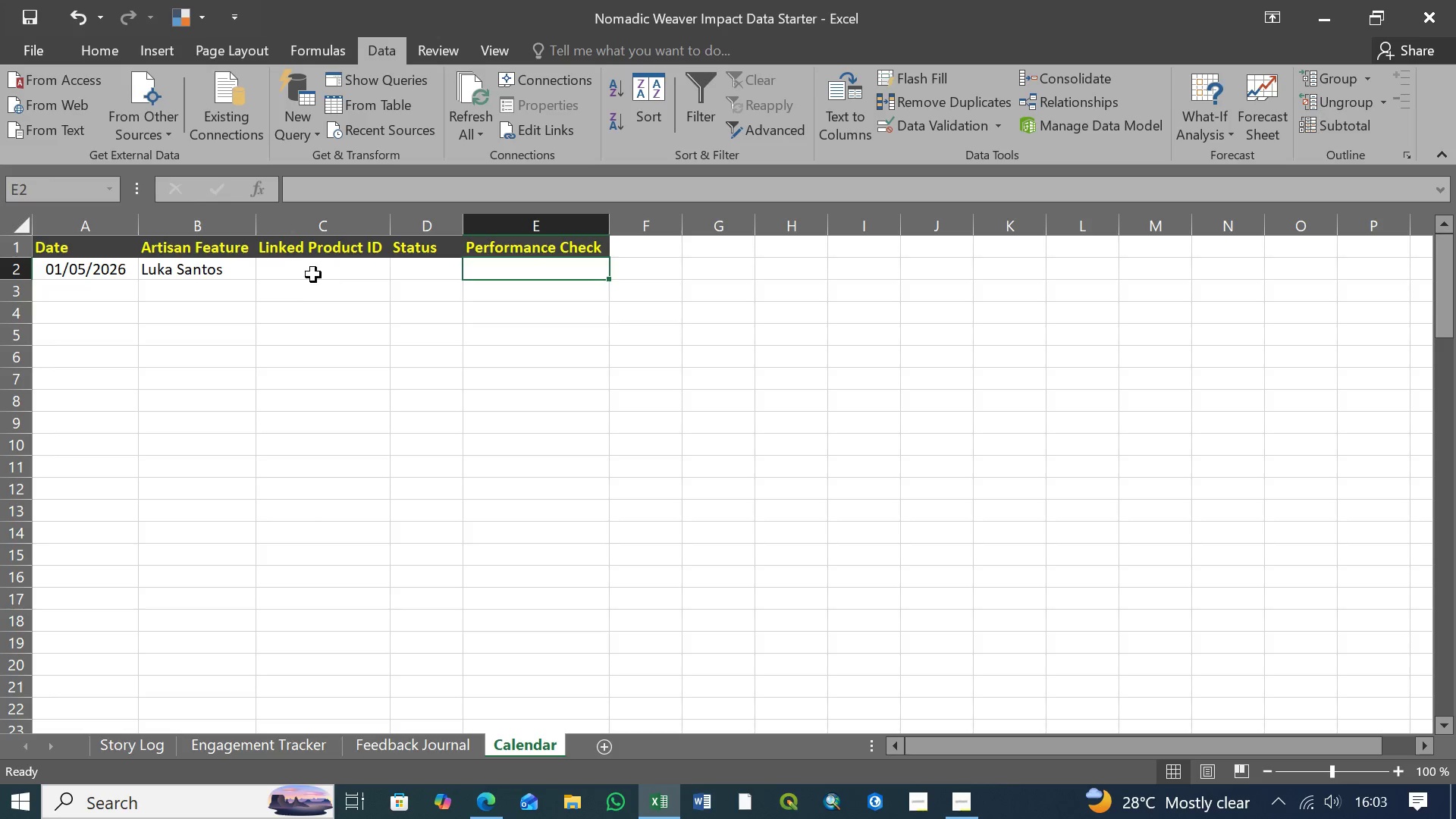 
left_click([311, 272])
 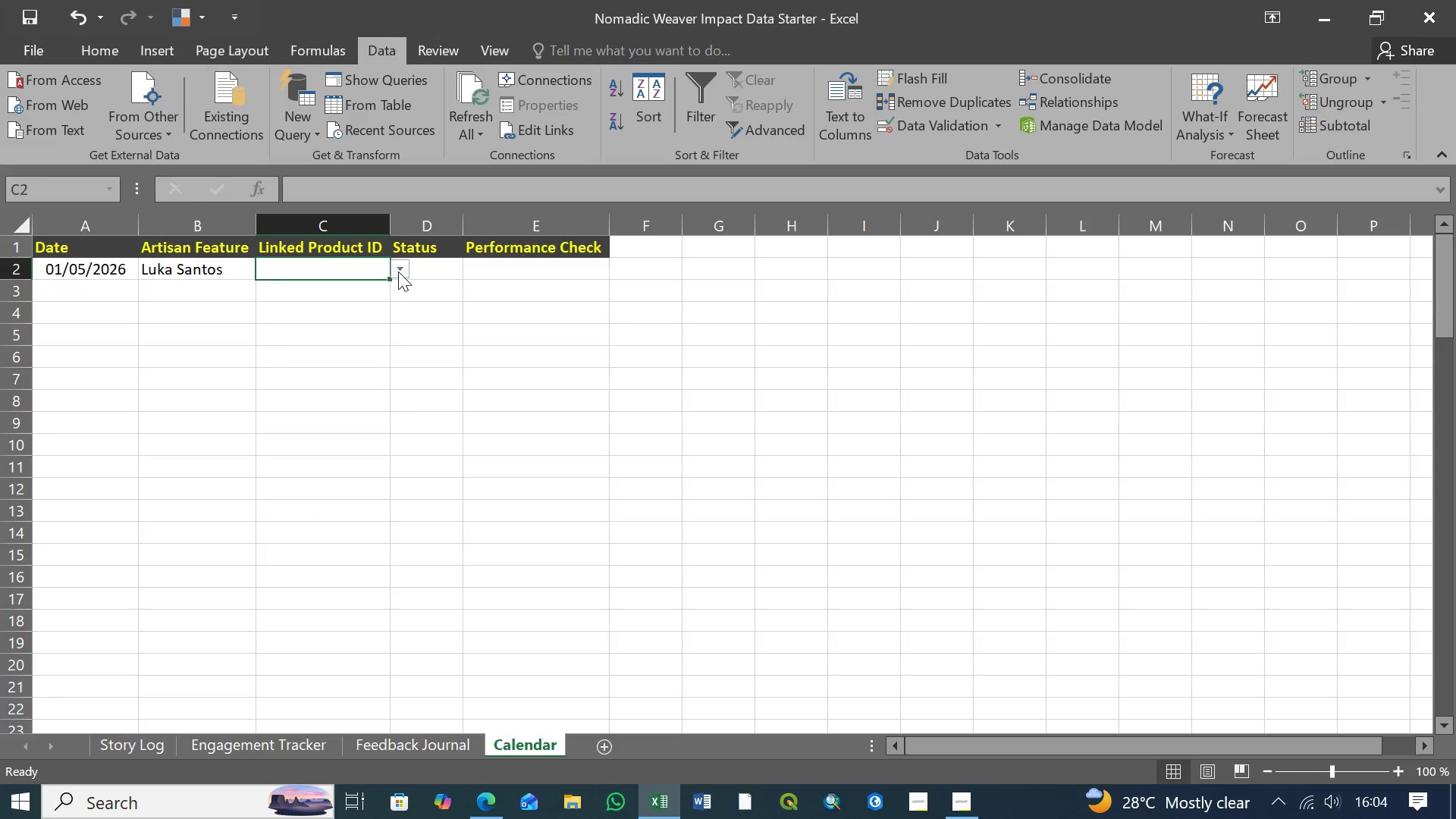 
left_click([398, 271])
 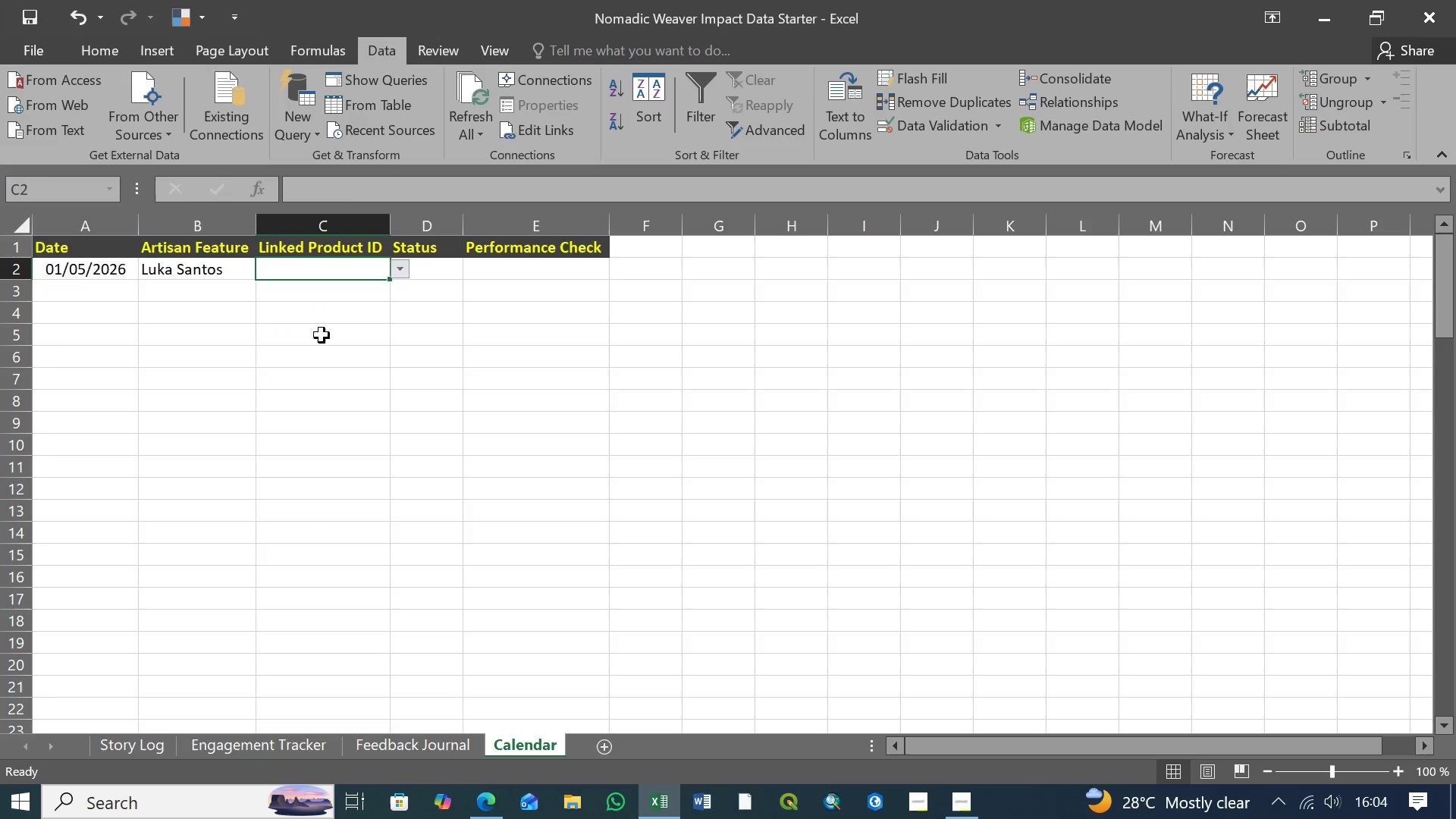 
left_click([322, 335])
 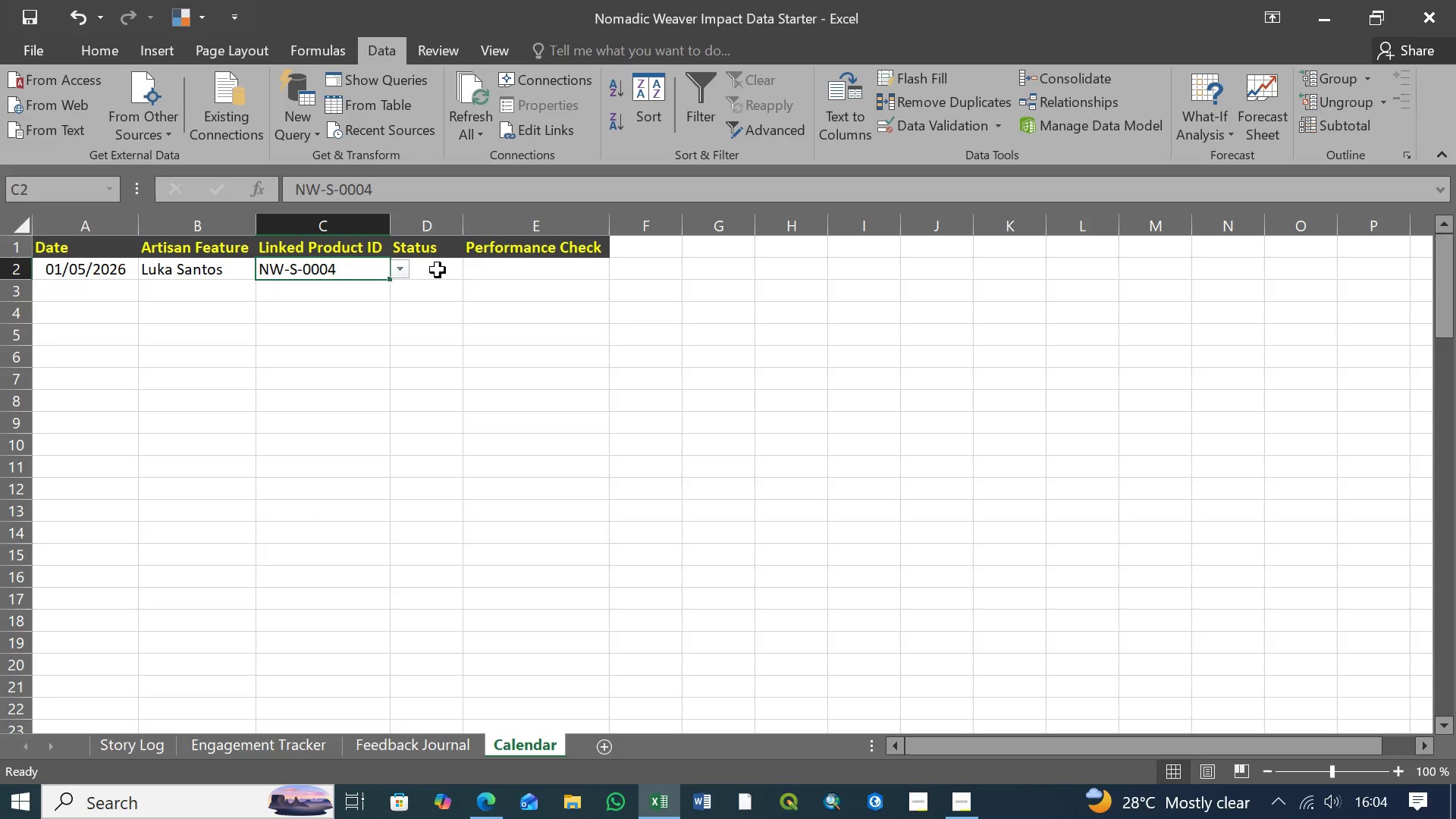 
left_click([438, 270])
 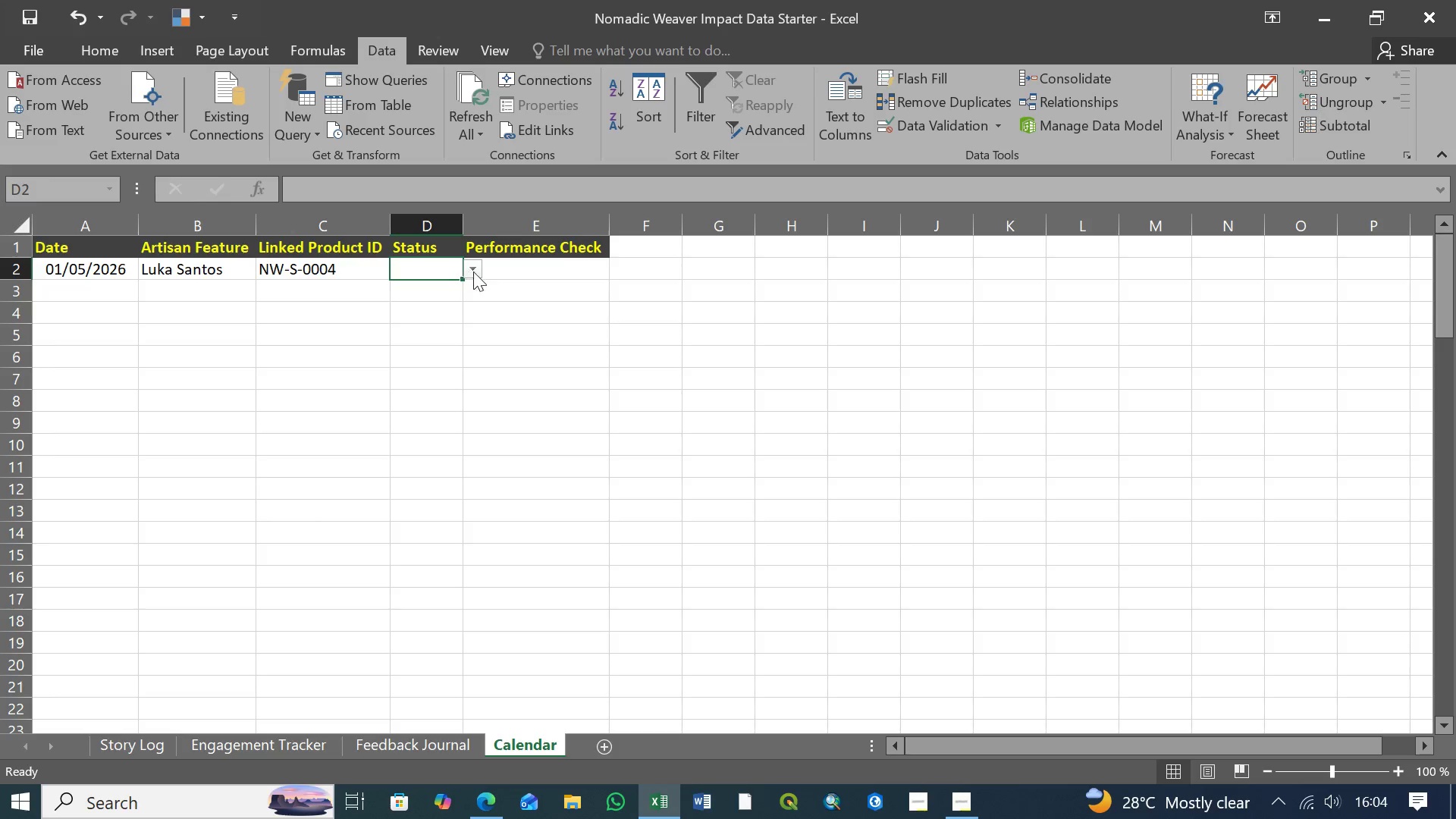 
left_click([473, 271])
 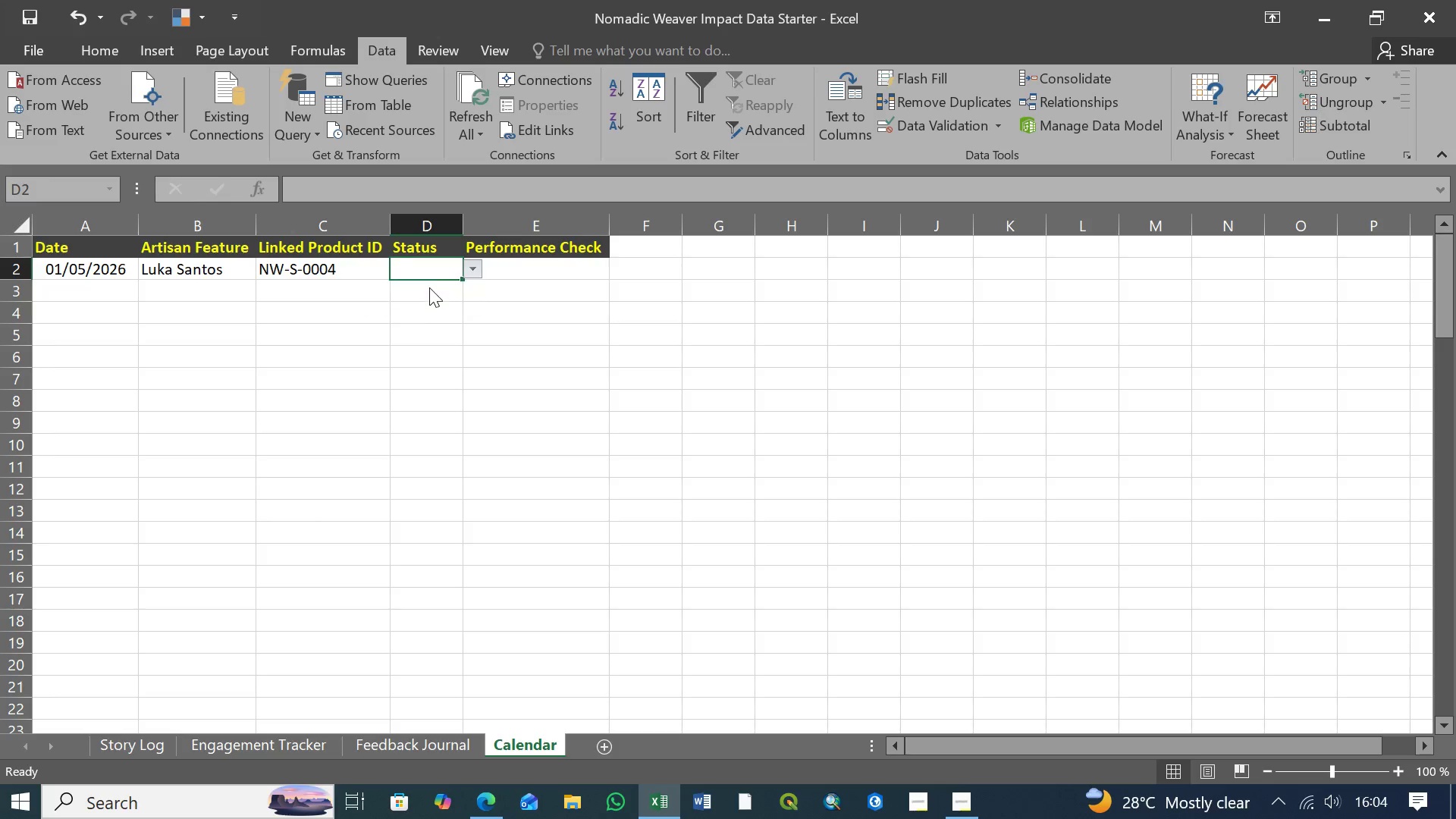 
left_click([429, 287])
 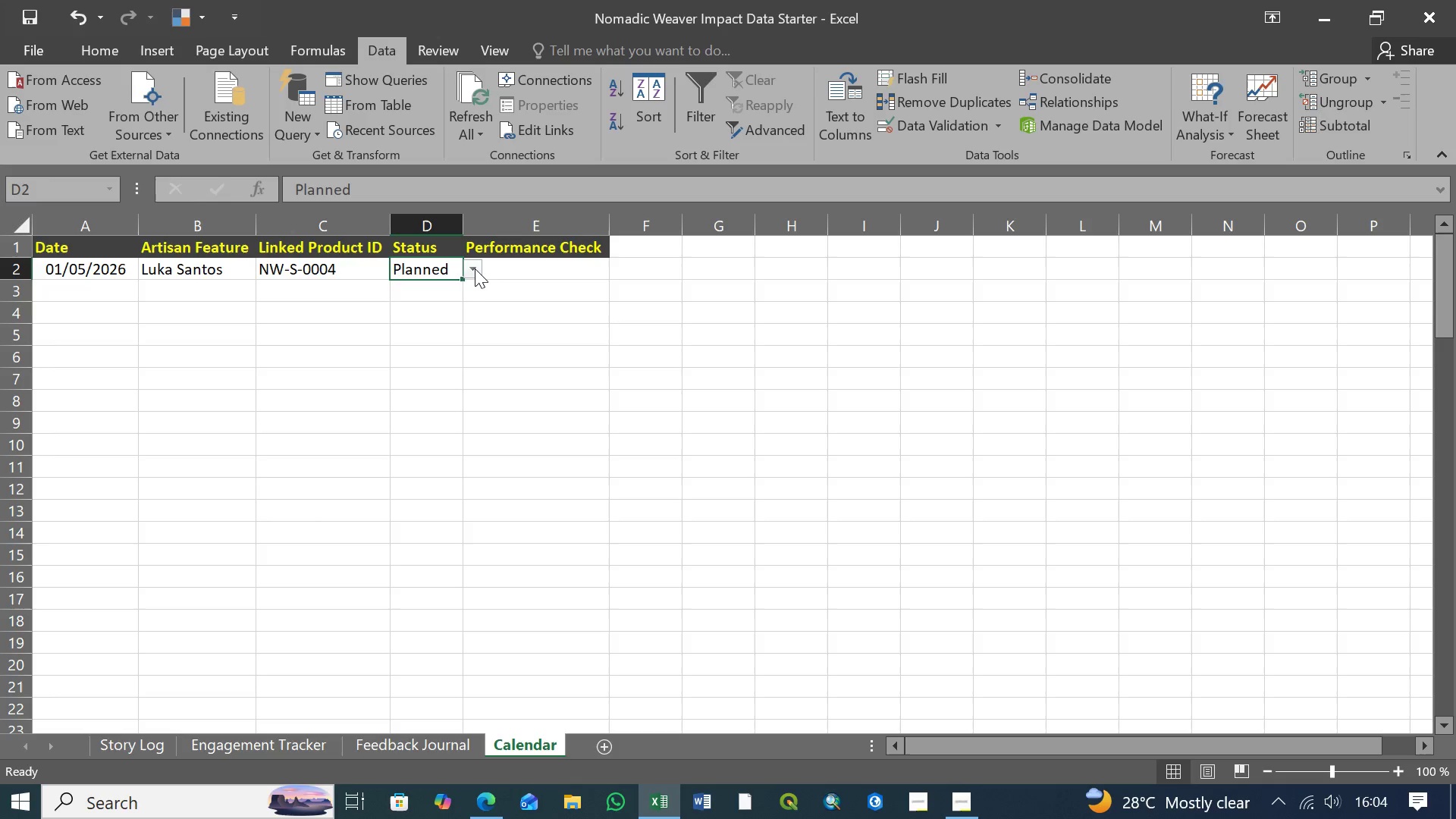 
left_click([474, 268])
 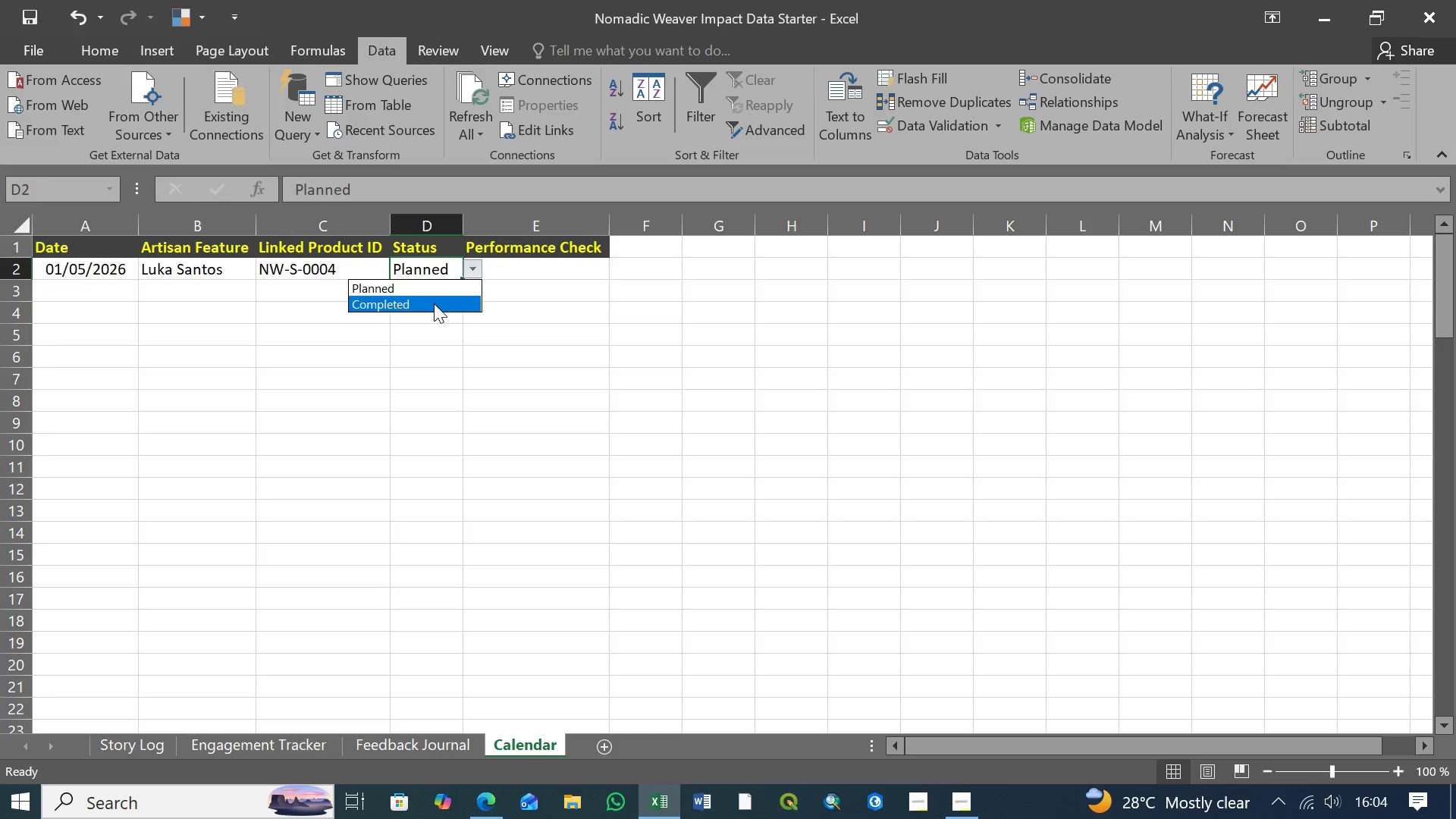 
left_click([434, 303])
 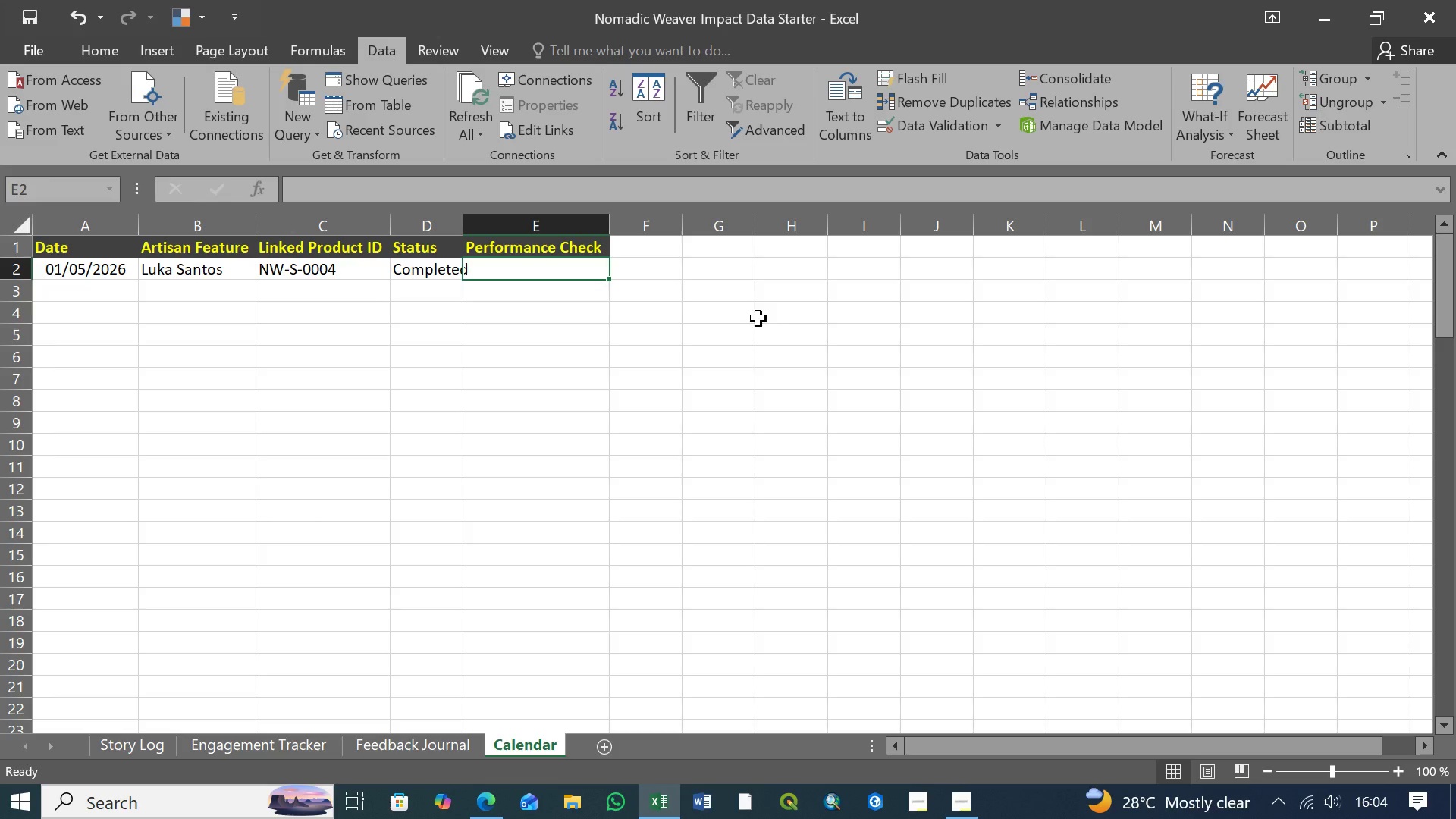 
wait(10.34)
 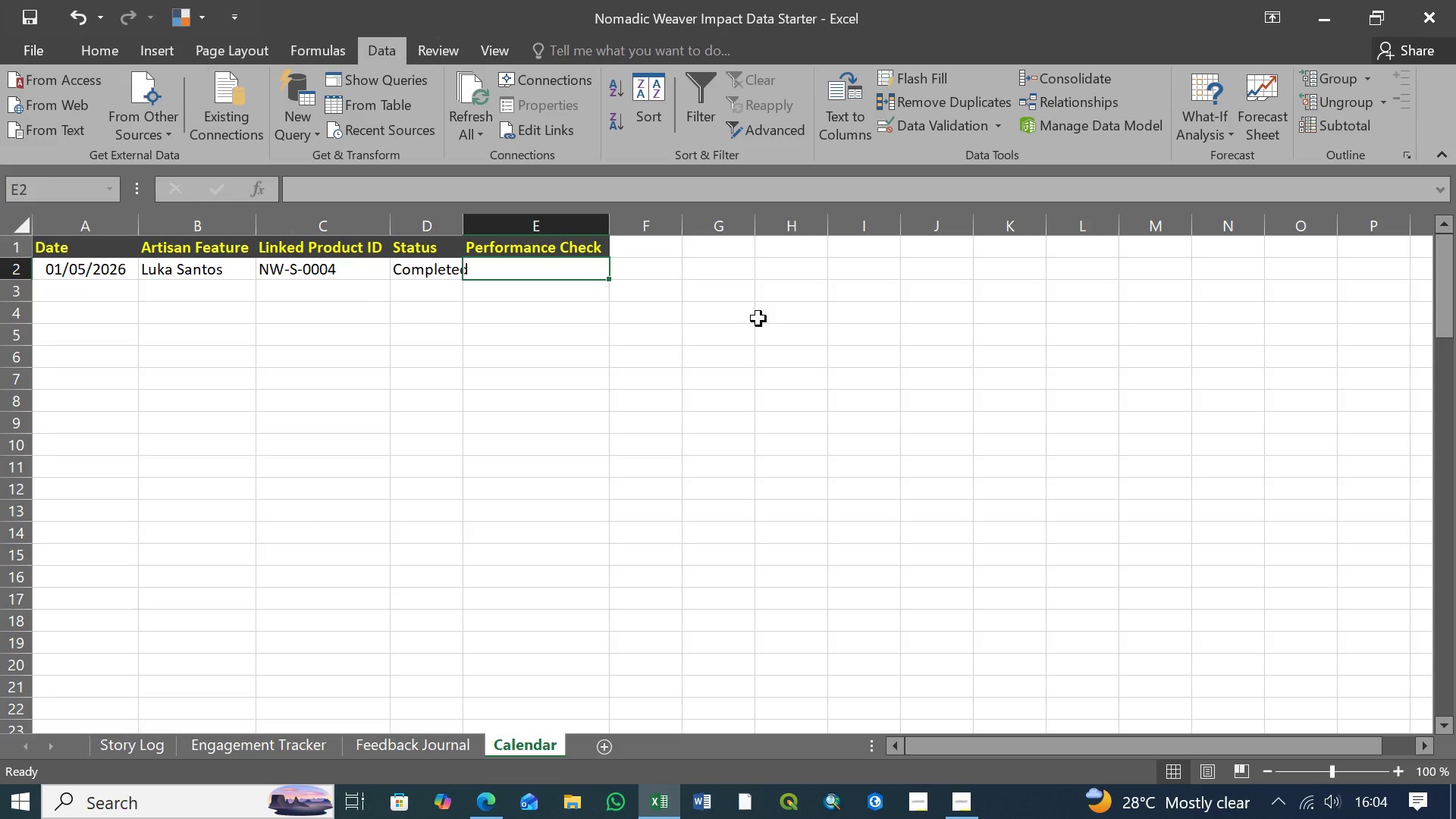 
left_click([551, 271])
 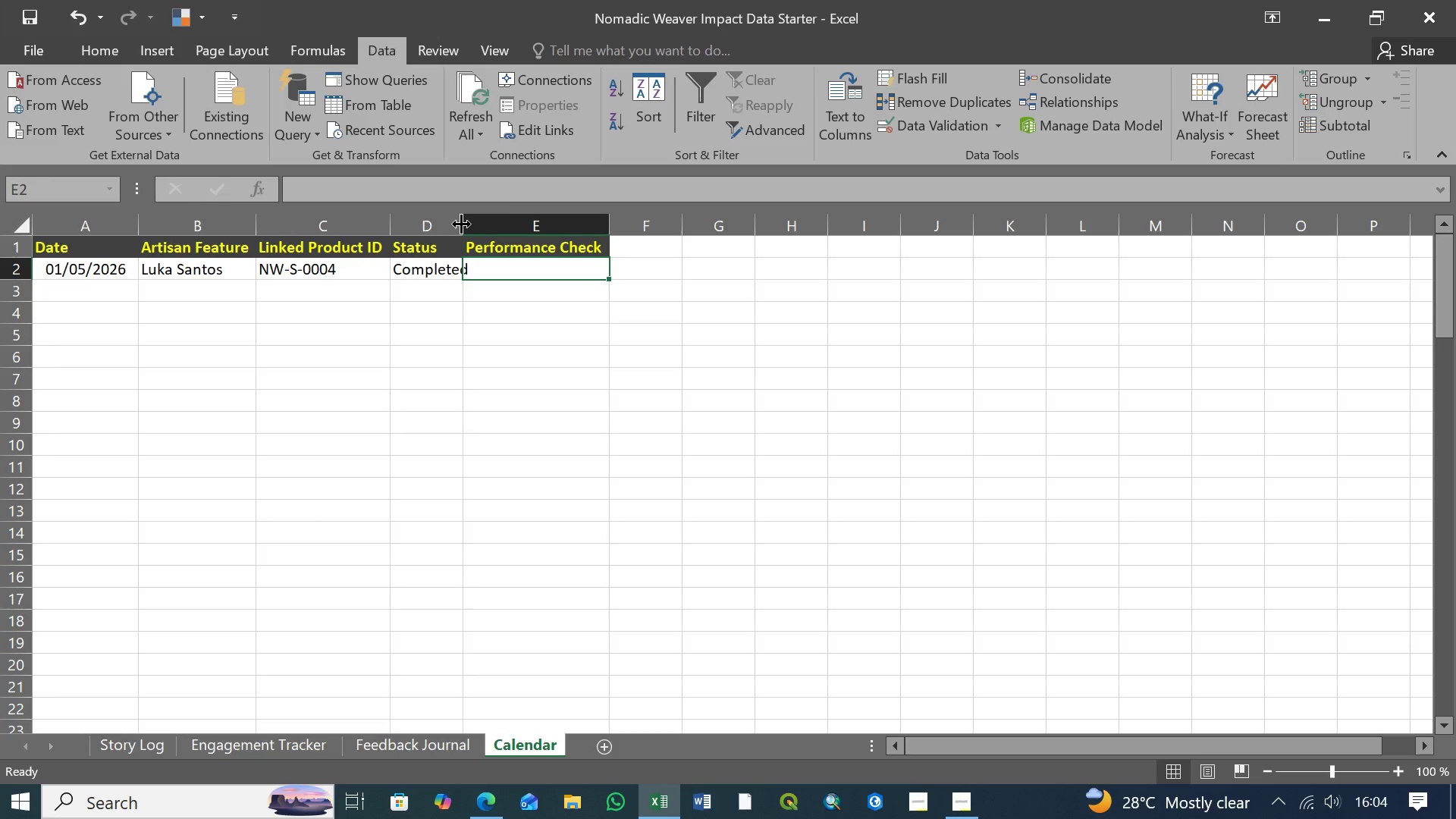 
left_click_drag(start_coordinate=[461, 224], to_coordinate=[475, 221])
 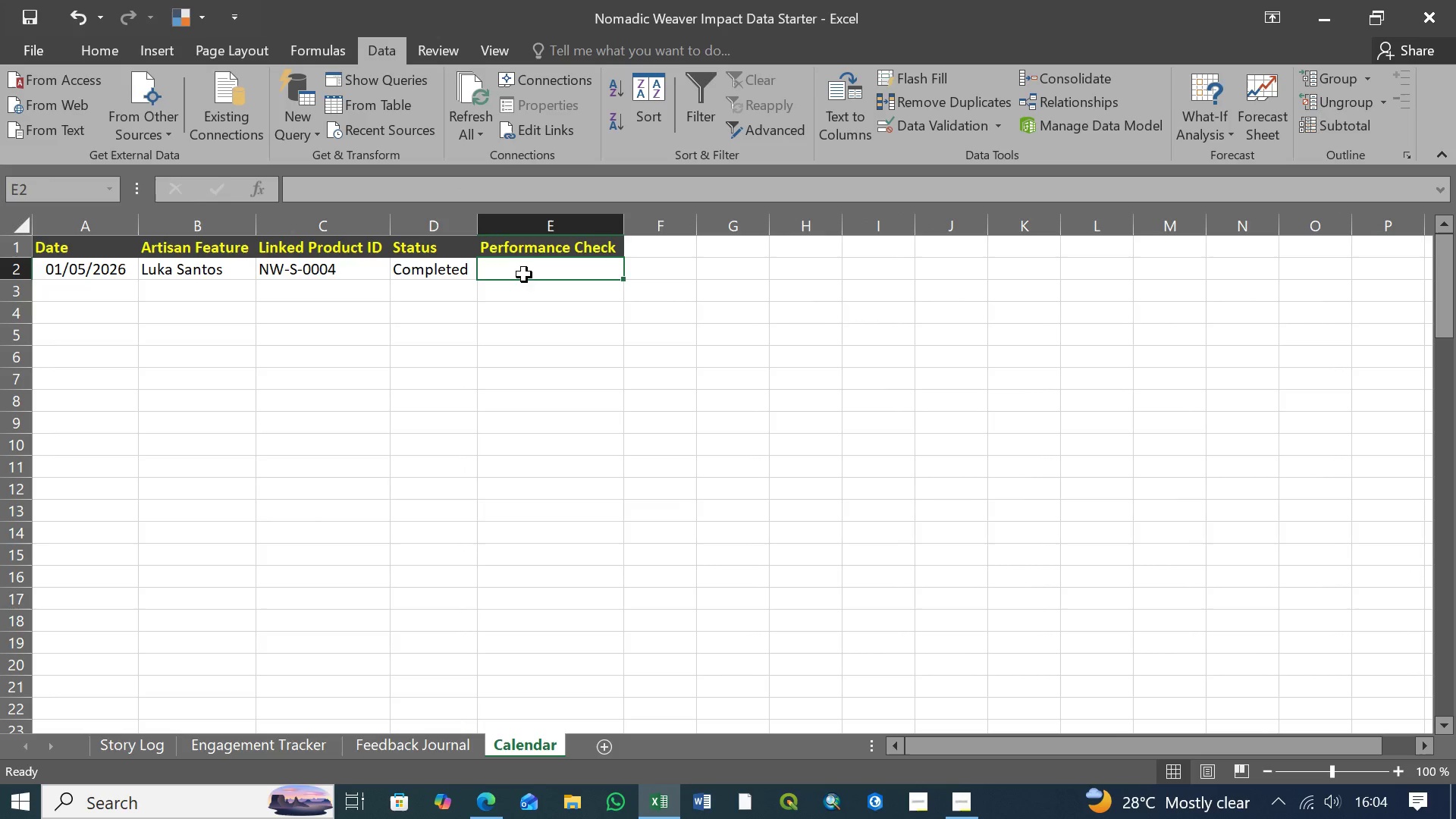 
left_click([535, 268])
 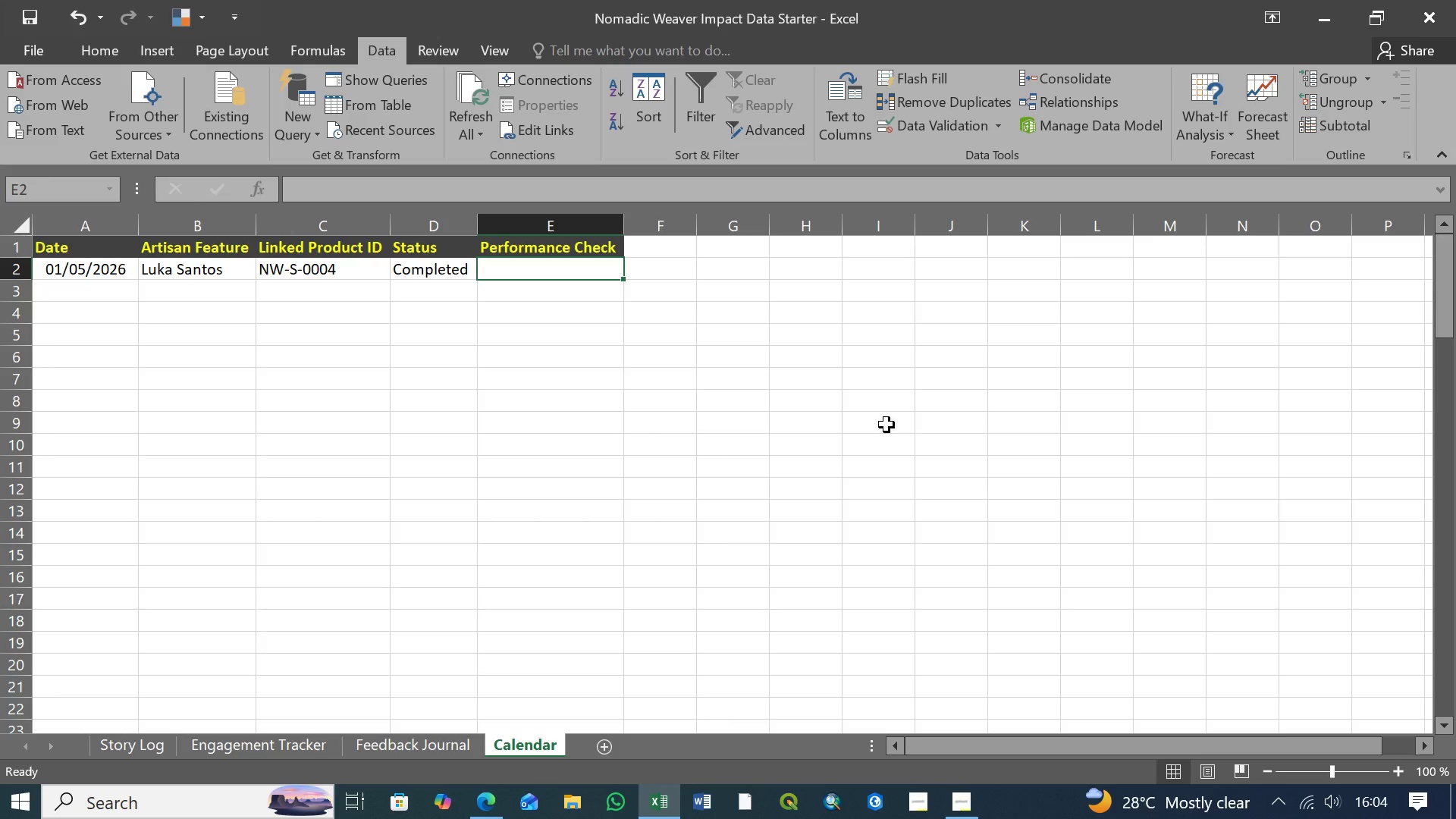 
wait(6.67)
 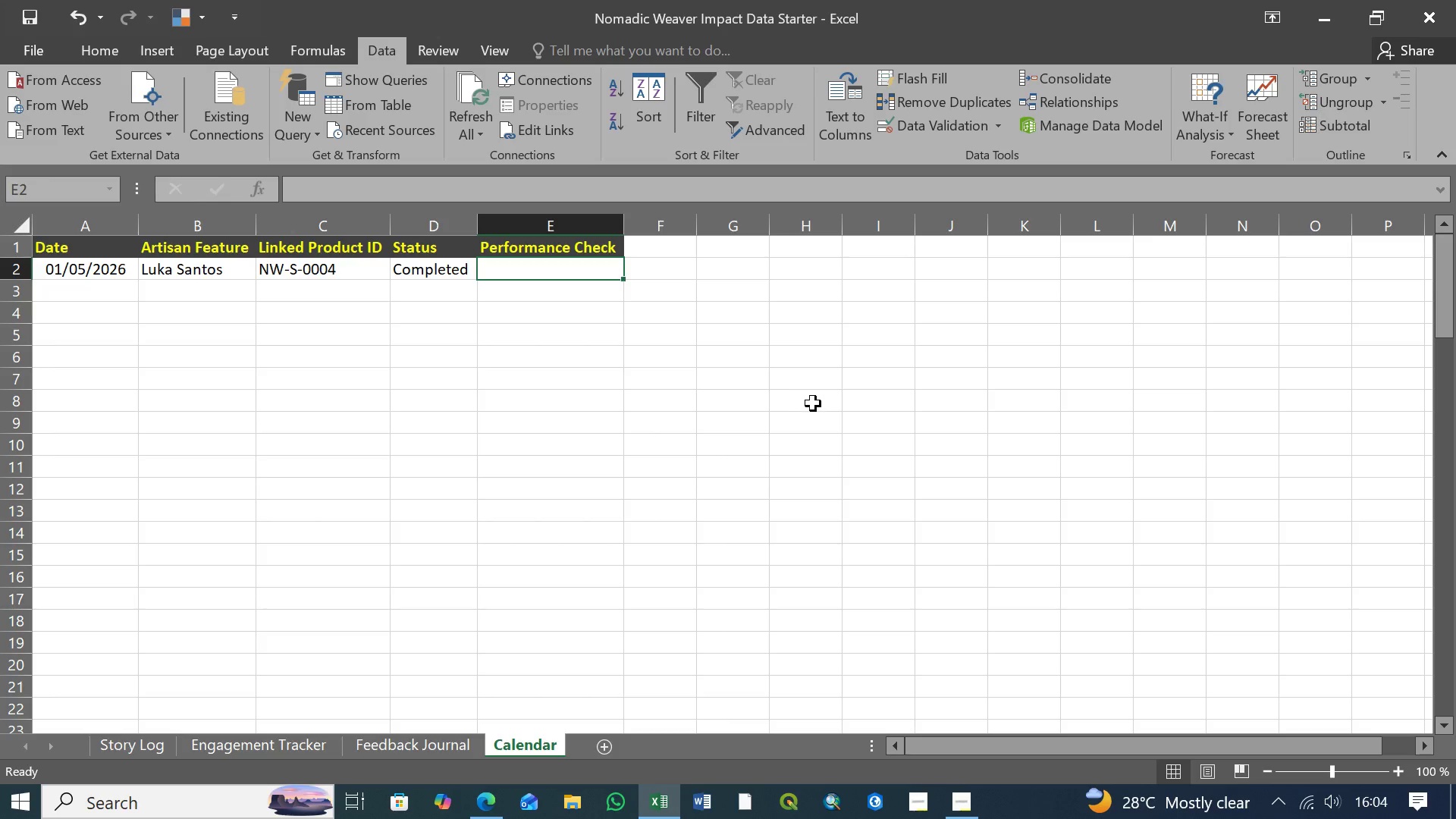 
type(if)
key(Backspace)
key(Backspace)
key(Backspace)
key(Backspace)
type(=I)
key(Tab)
type(COUNT)
 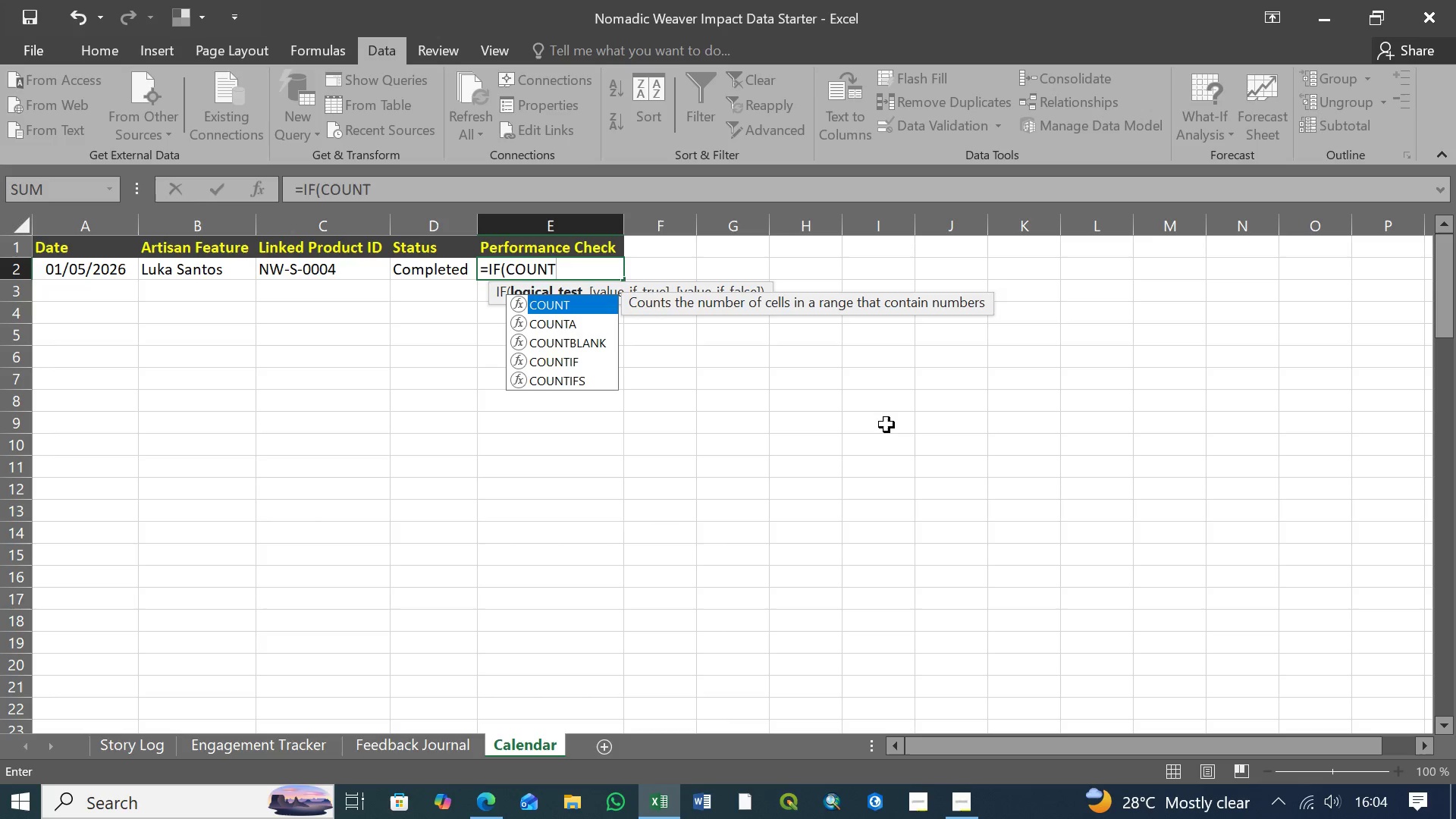 
key(ArrowDown)
 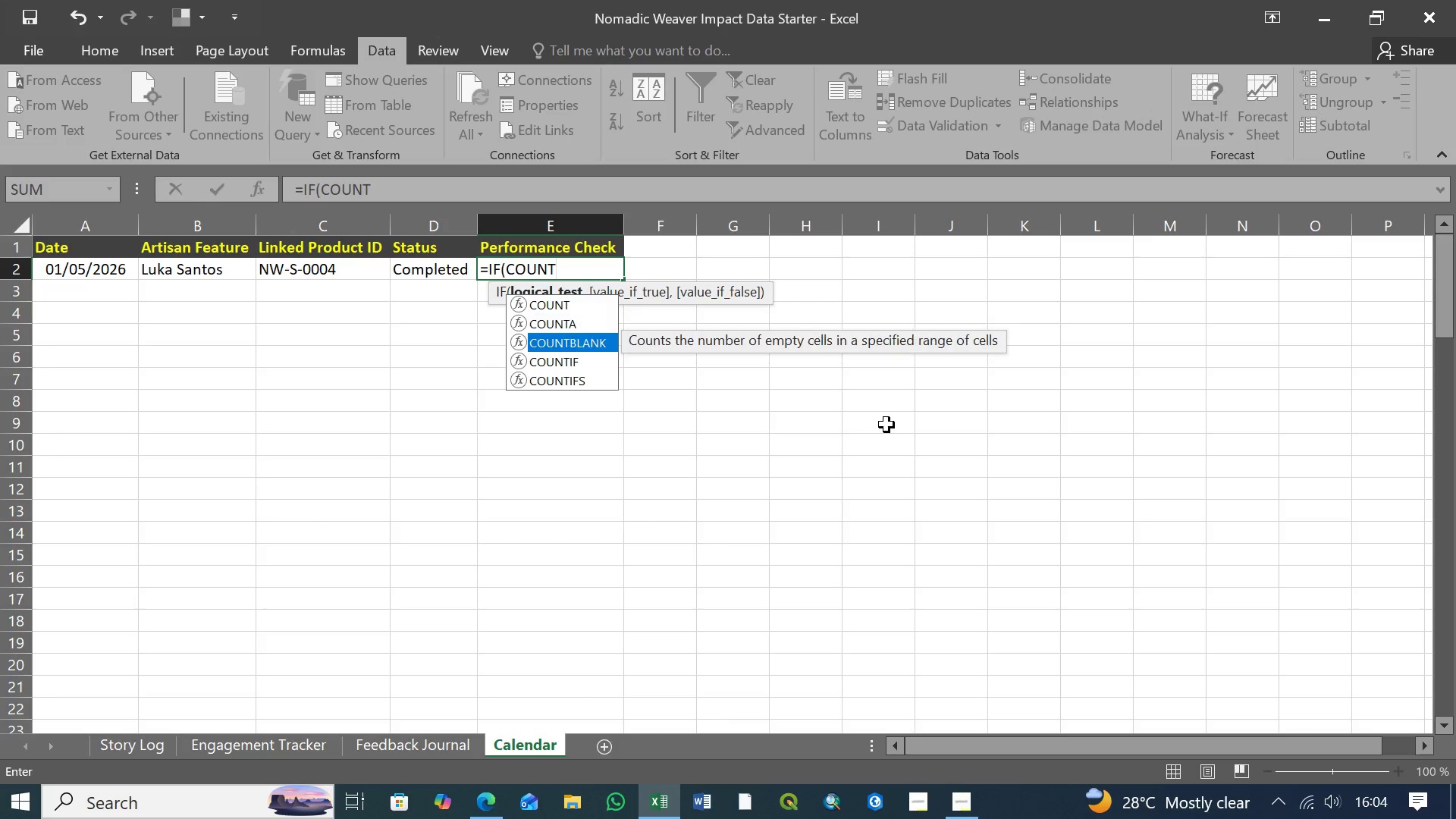 
key(ArrowDown)
 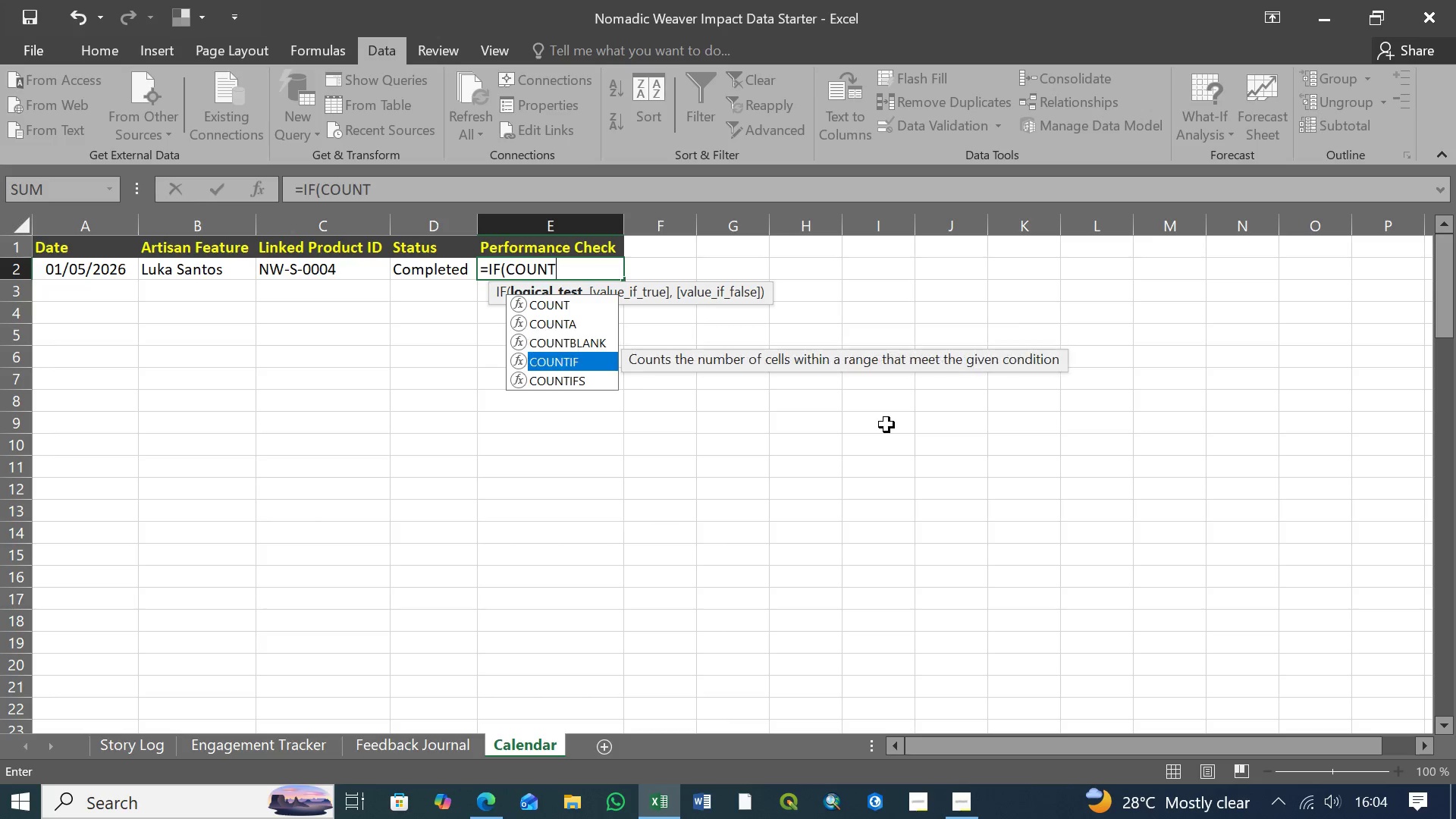 
key(ArrowDown)
 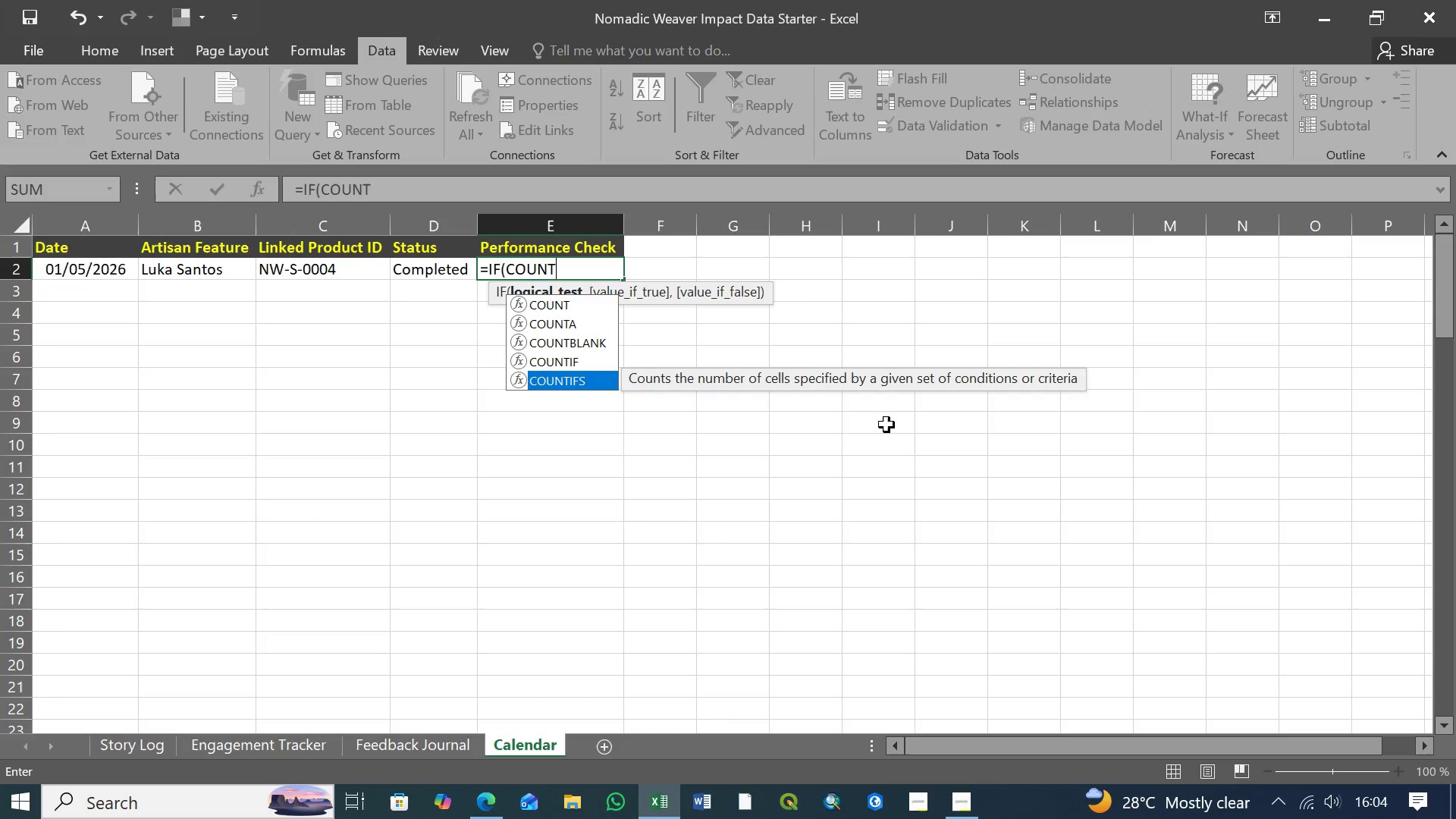 
key(ArrowDown)
 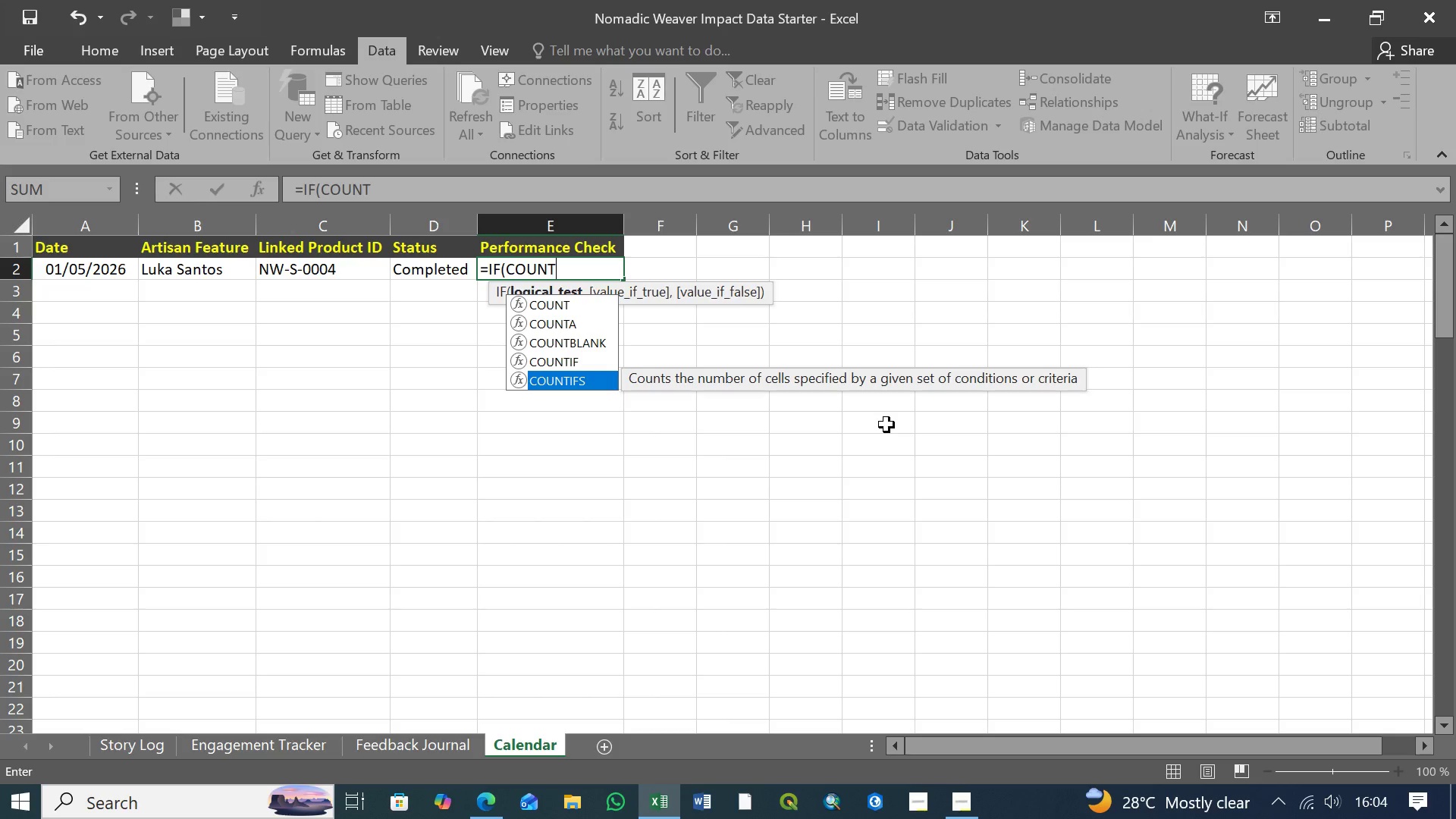 
key(Tab)
 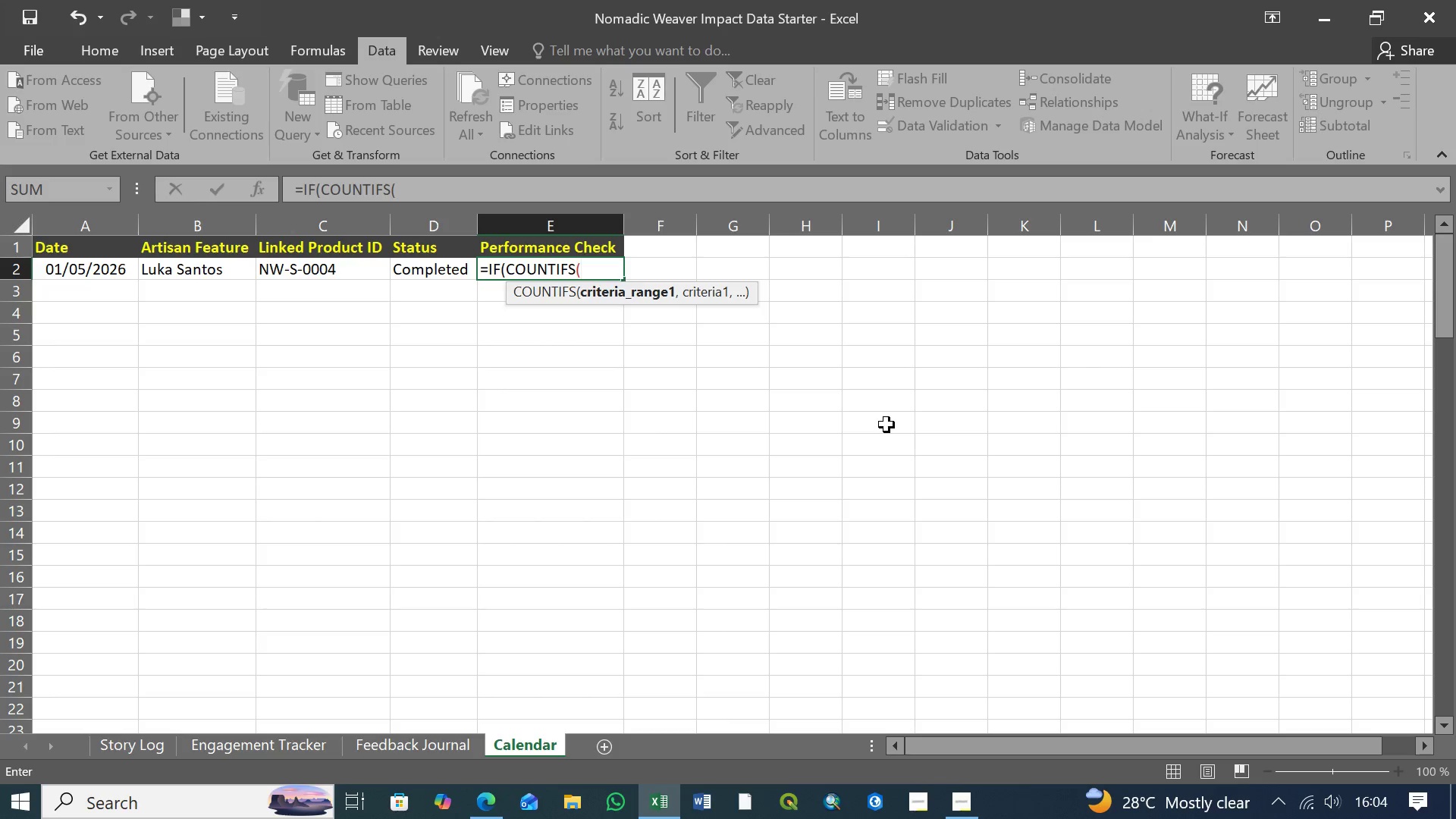 
wait(7.61)
 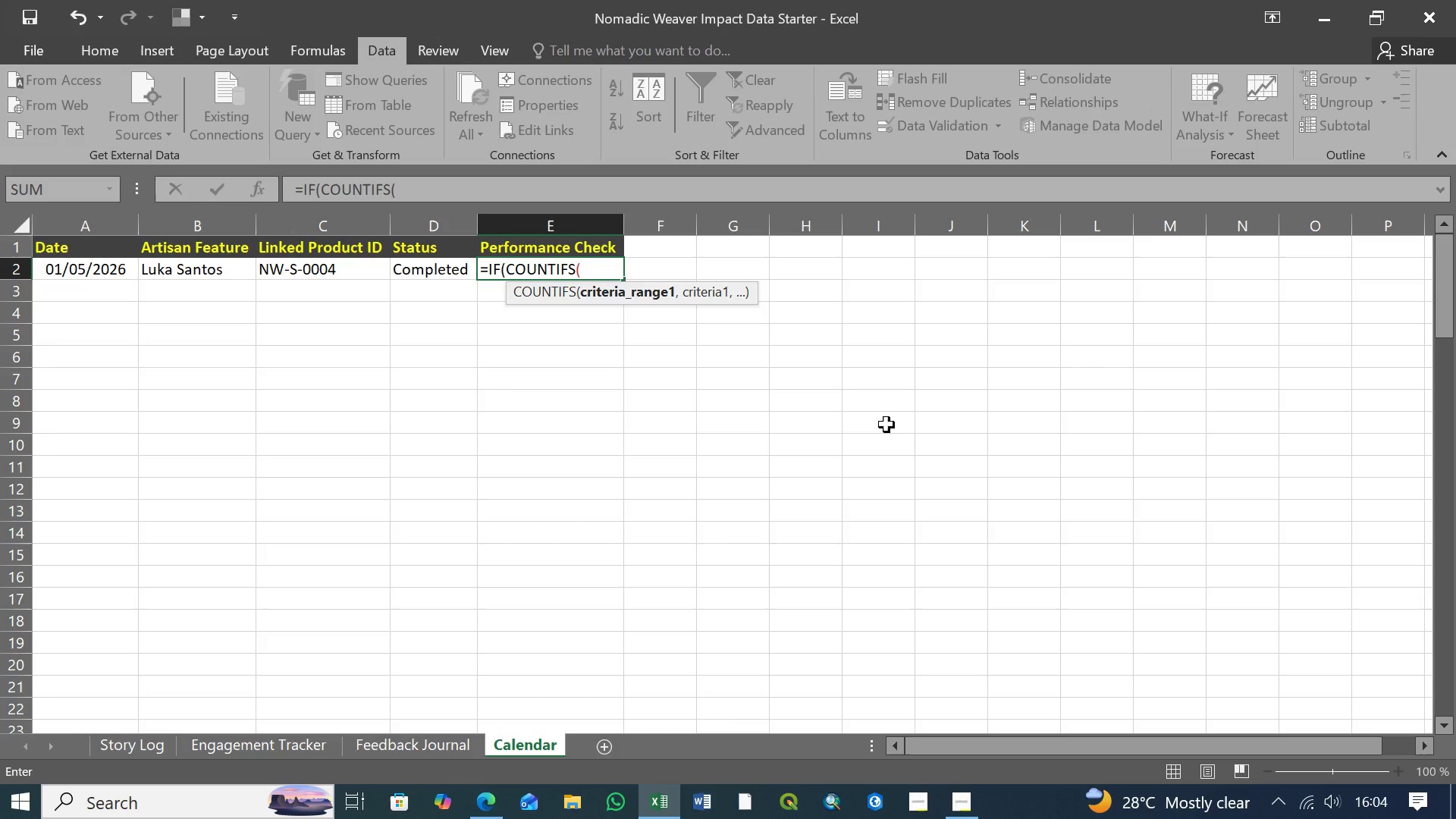 
type('Engage)
key(Tab)
type(')
 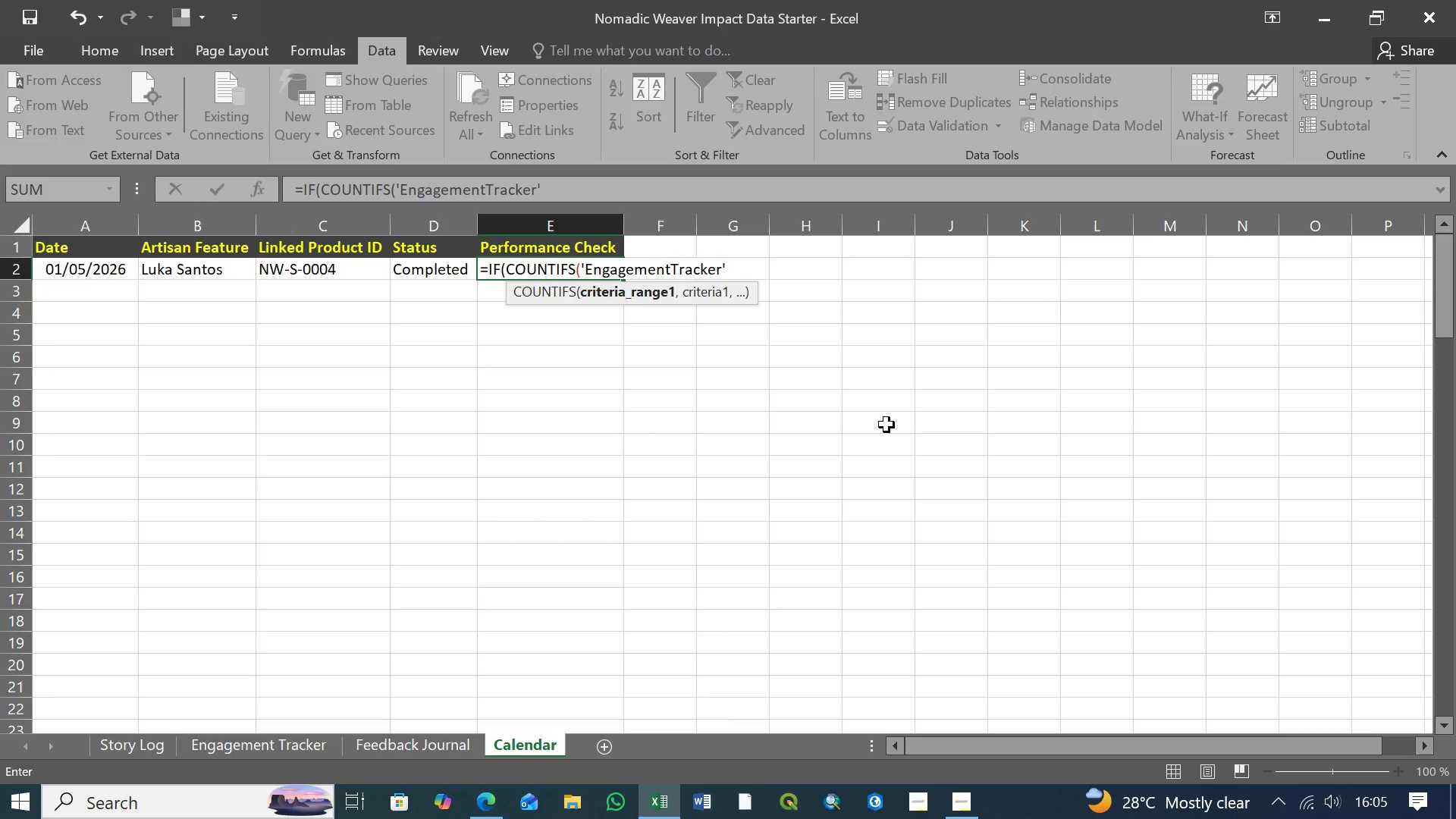 
wait(8.44)
 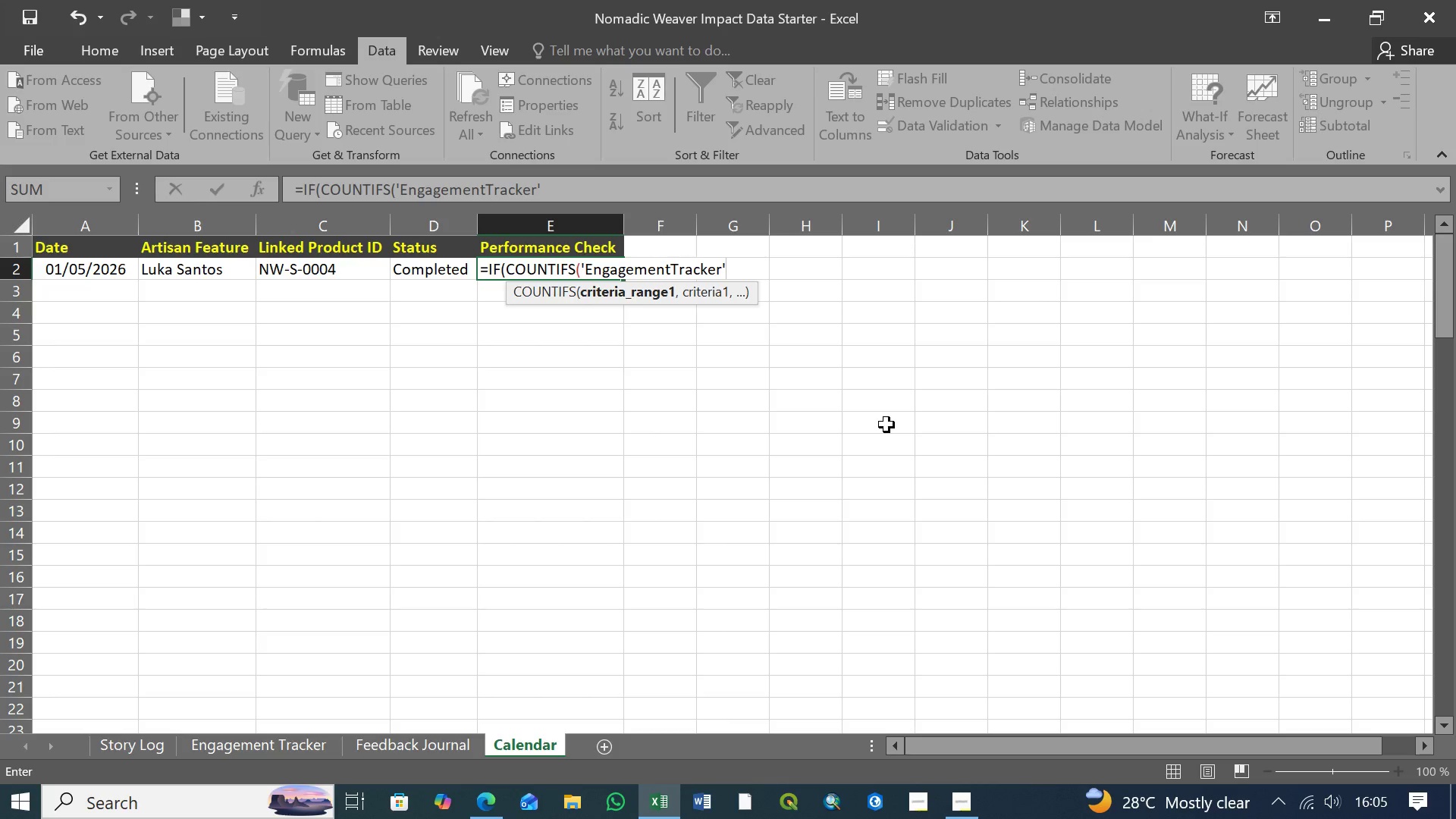 
key(Shift+1)
 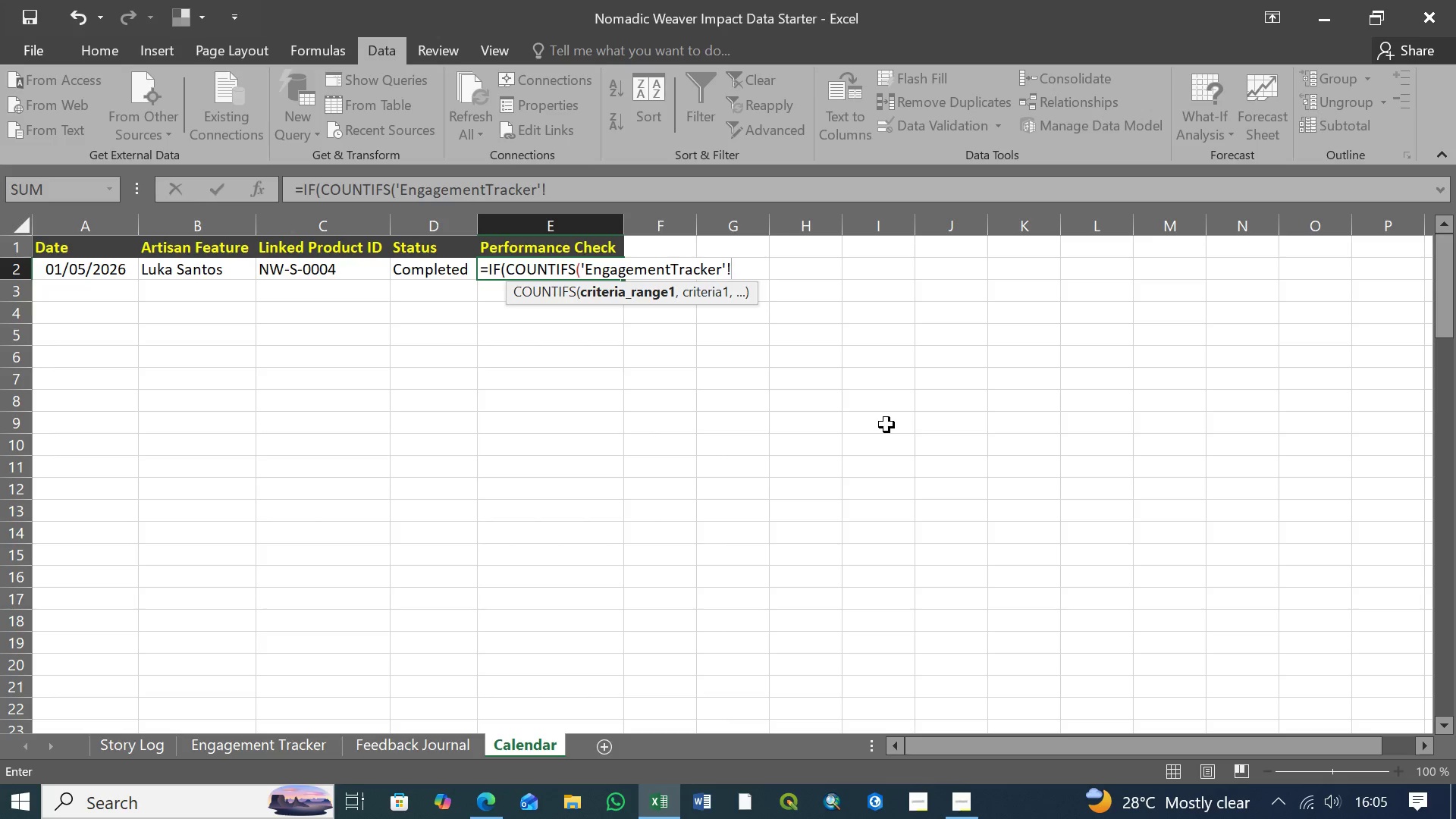 
type($A$A)
 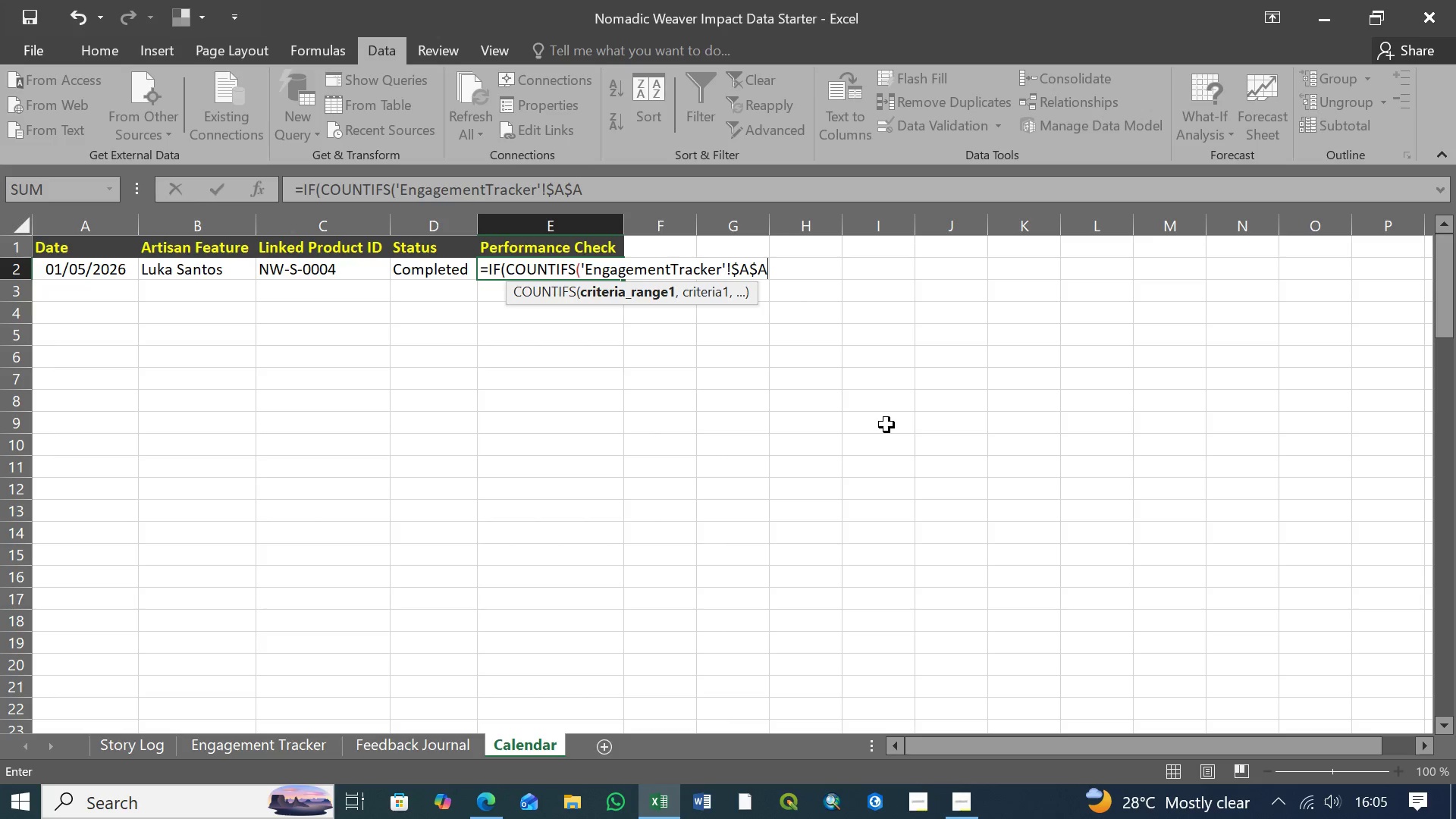 
key(ArrowLeft)
 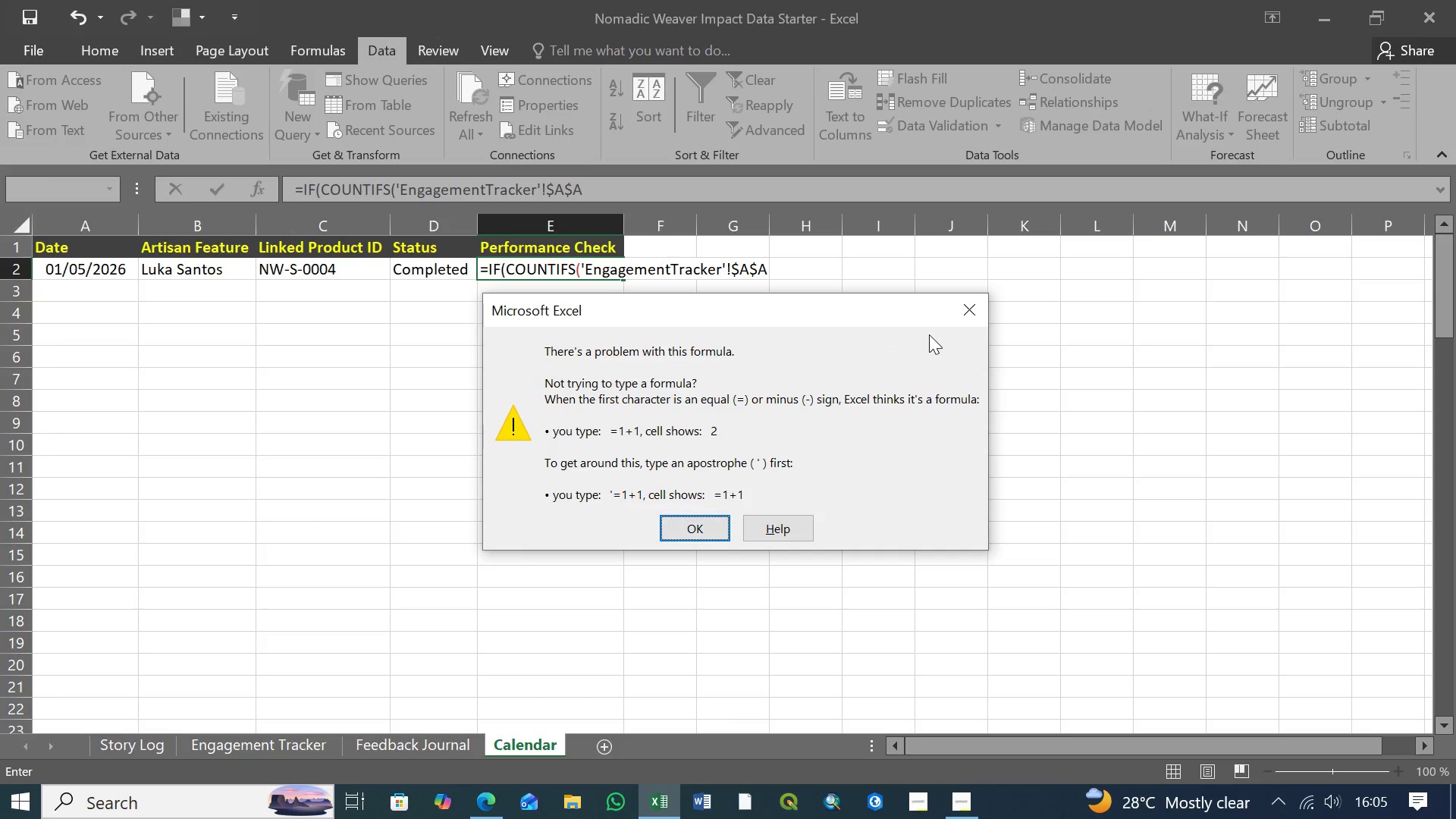 
left_click([978, 305])
 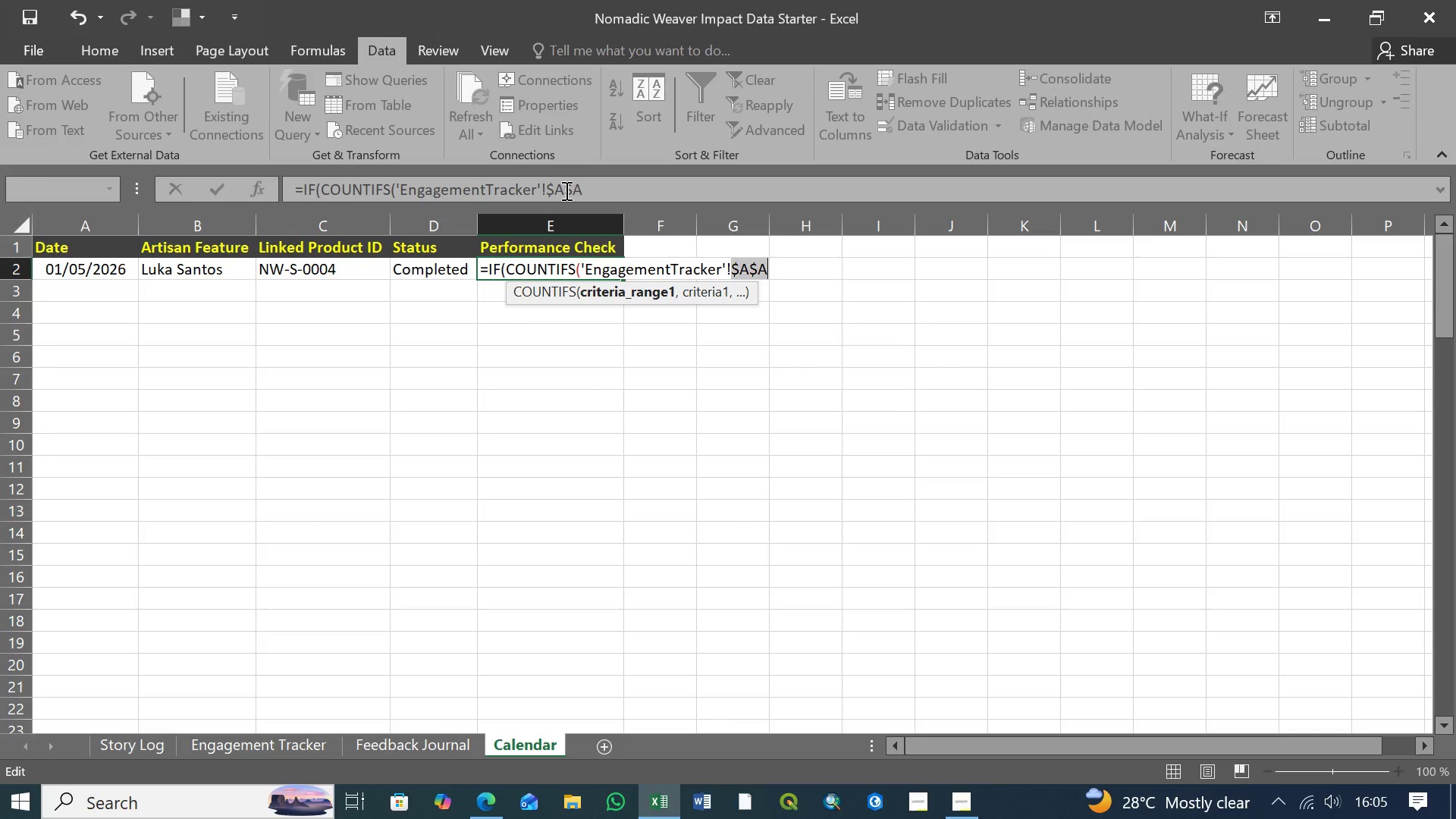 
left_click([565, 190])
 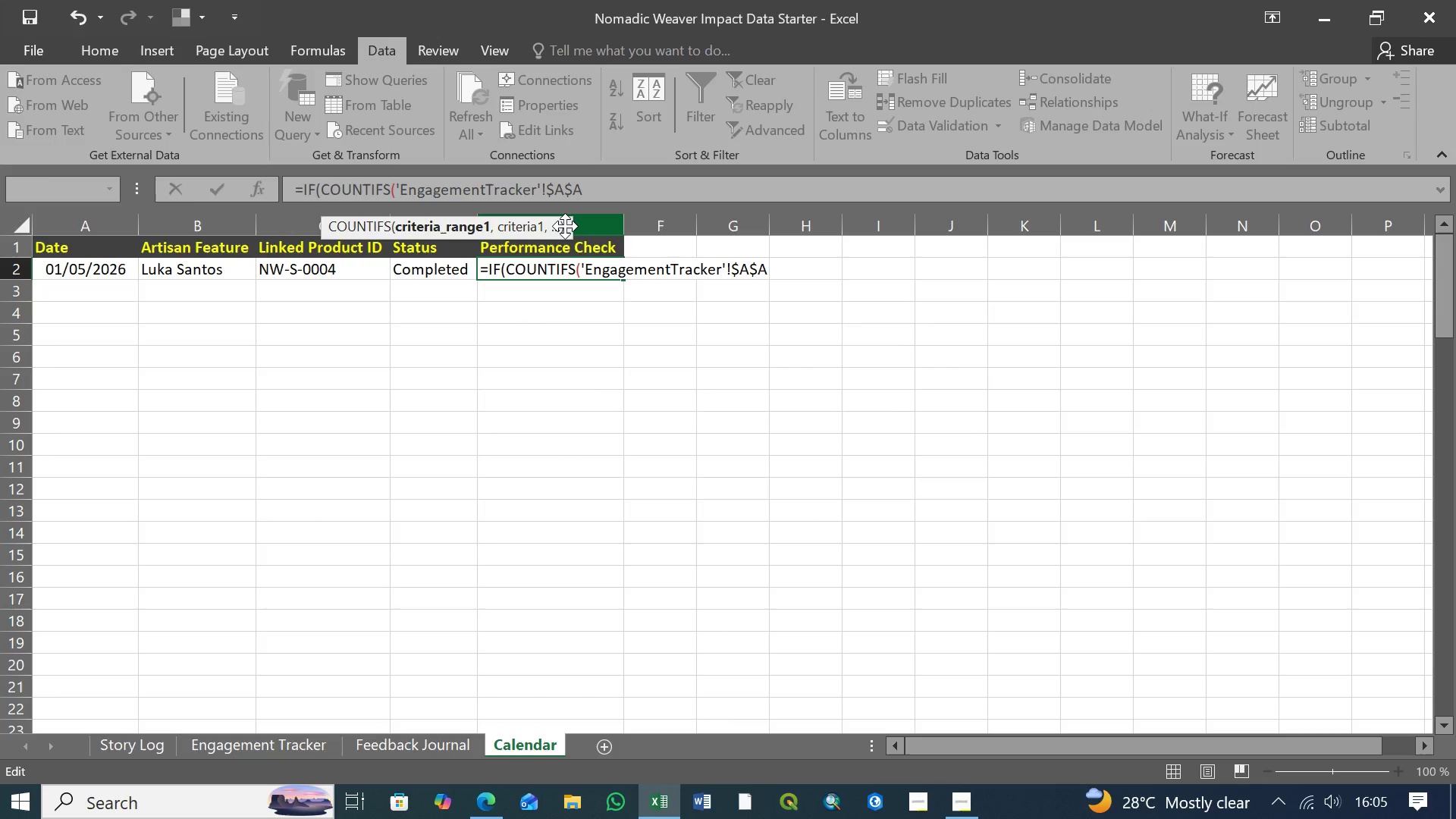 
key(Shift+Semicolon)
 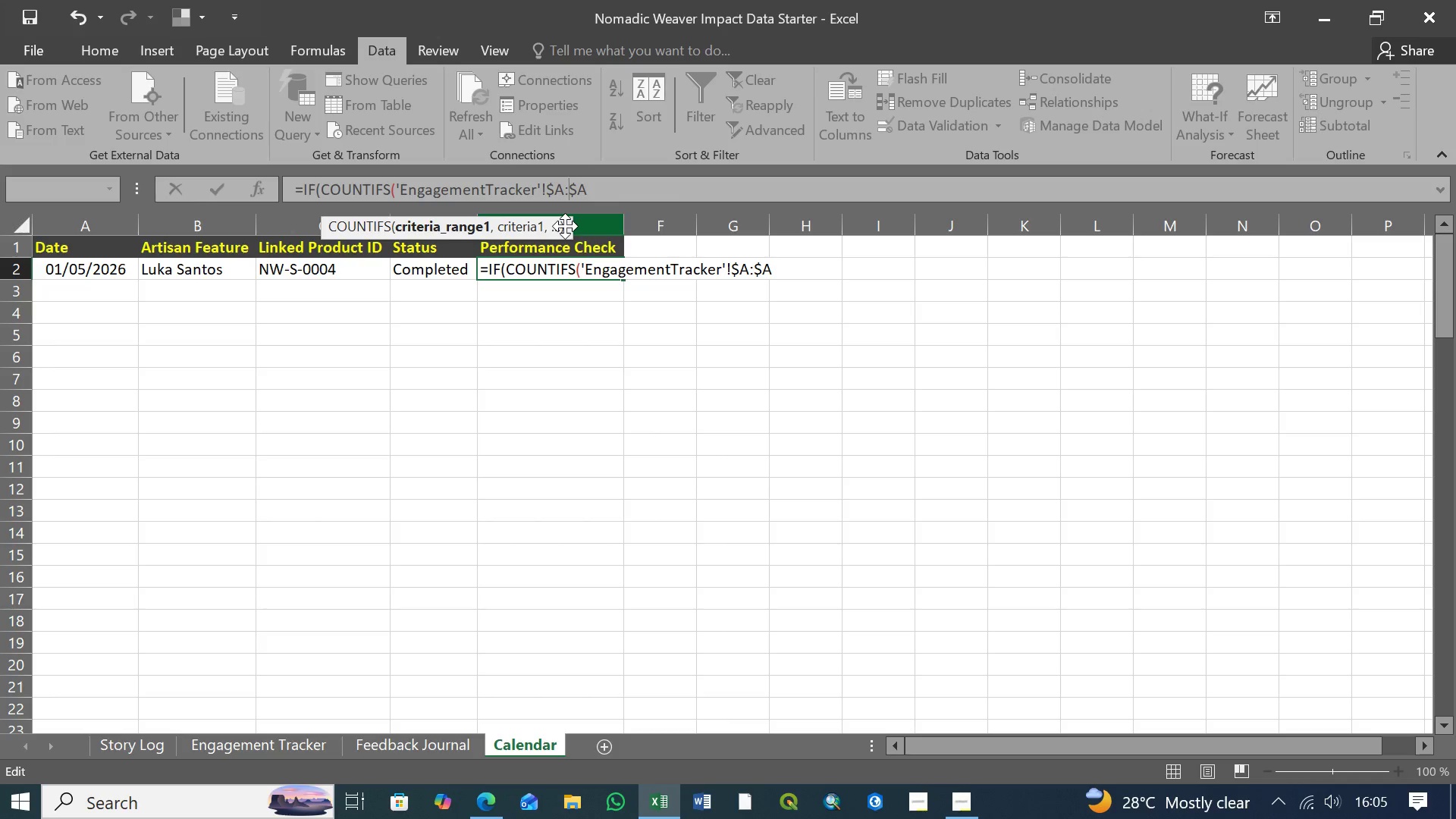 
wait(6.0)
 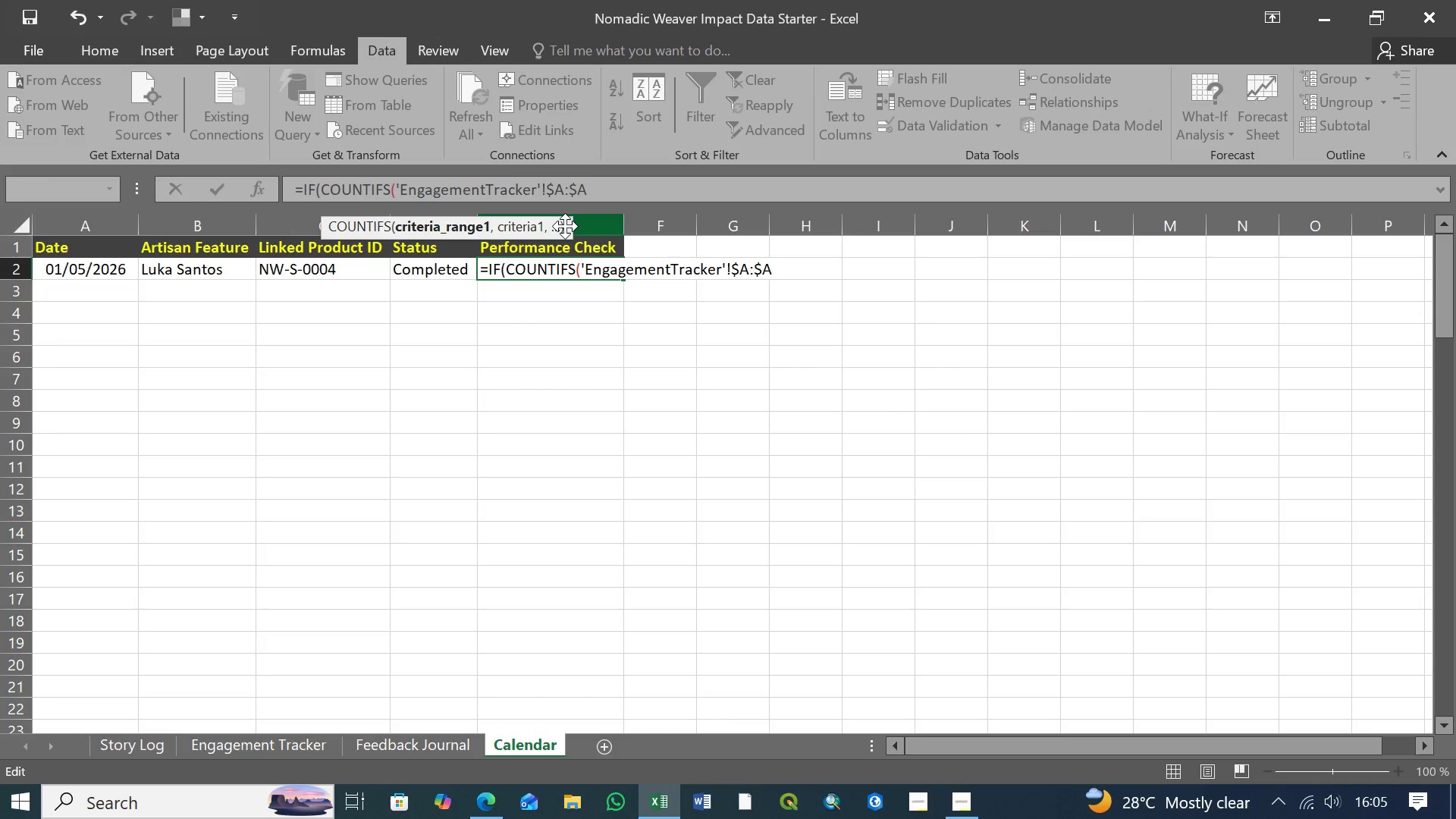 
left_click([594, 187])
 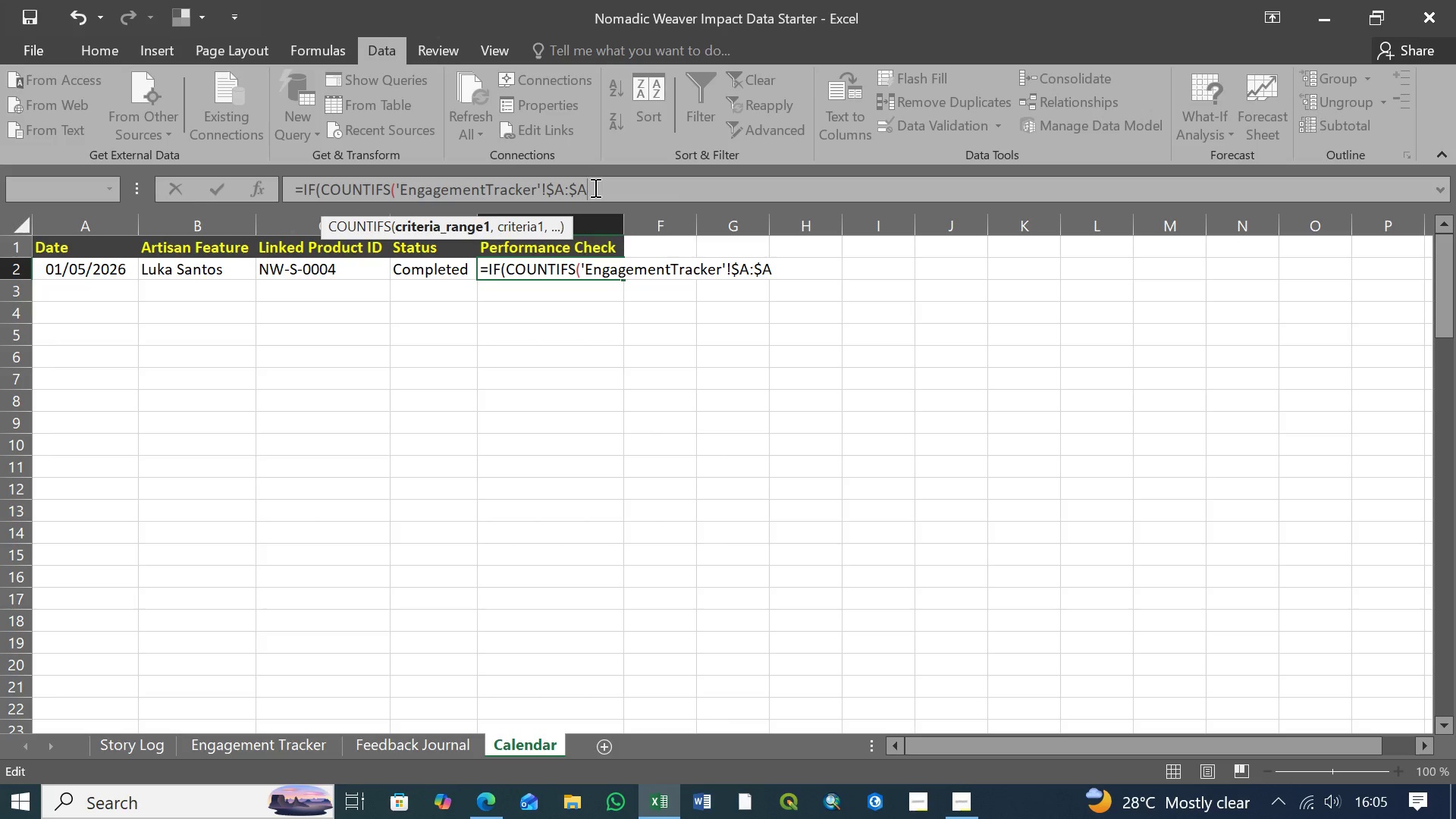 
type(,$C2,)
 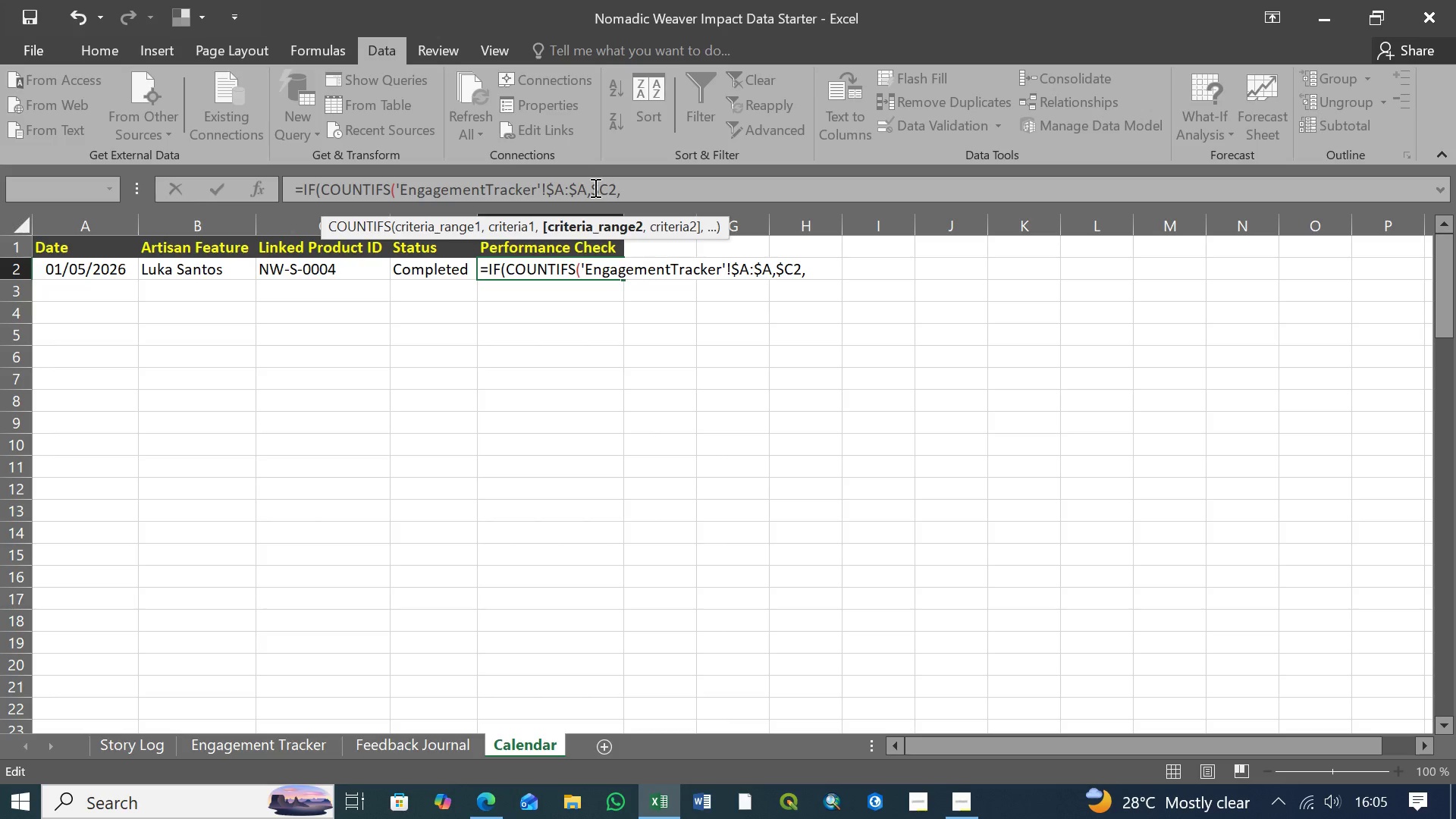 
wait(6.31)
 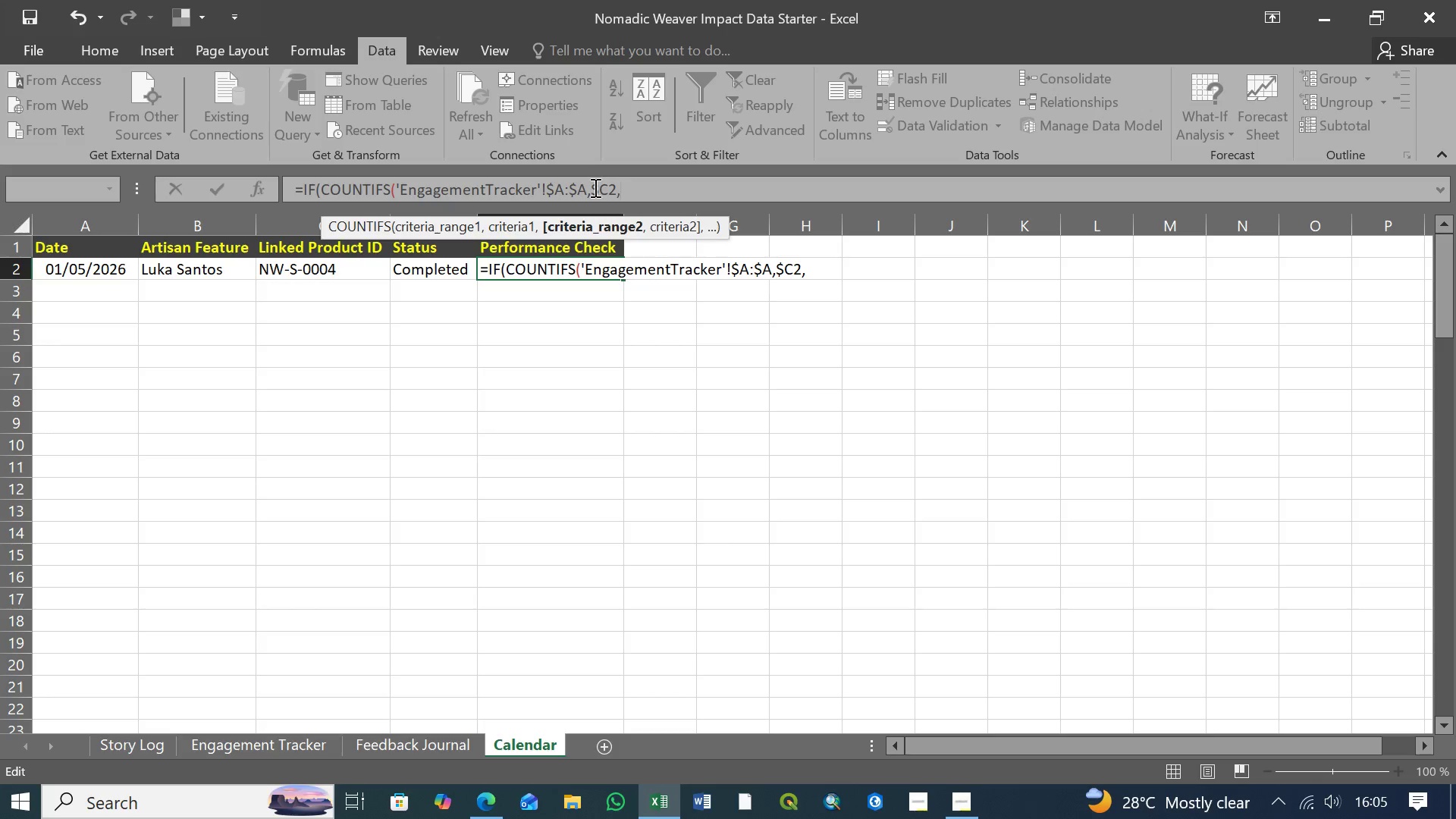 
left_click([626, 190])
 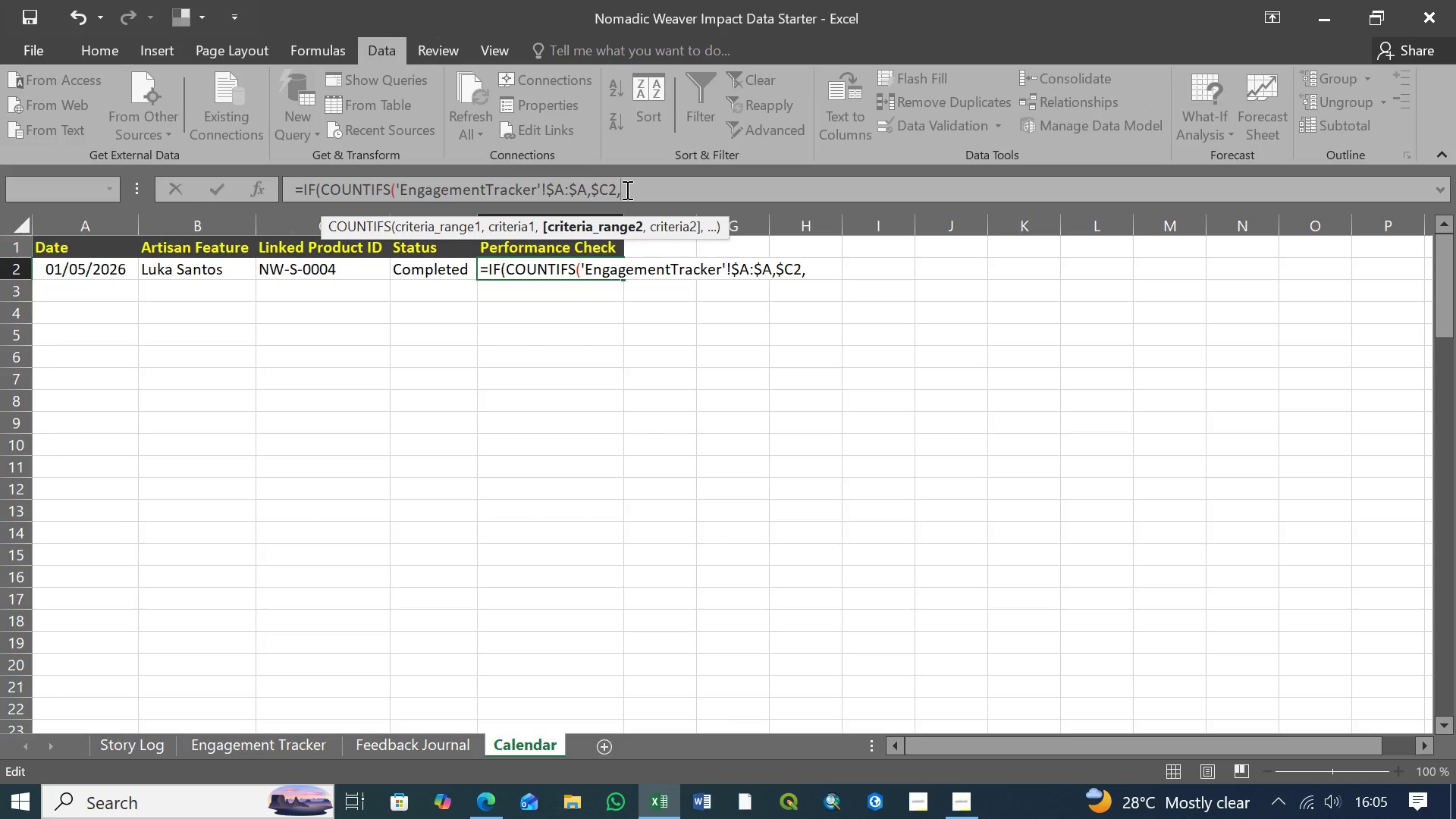 
key(Quote)
 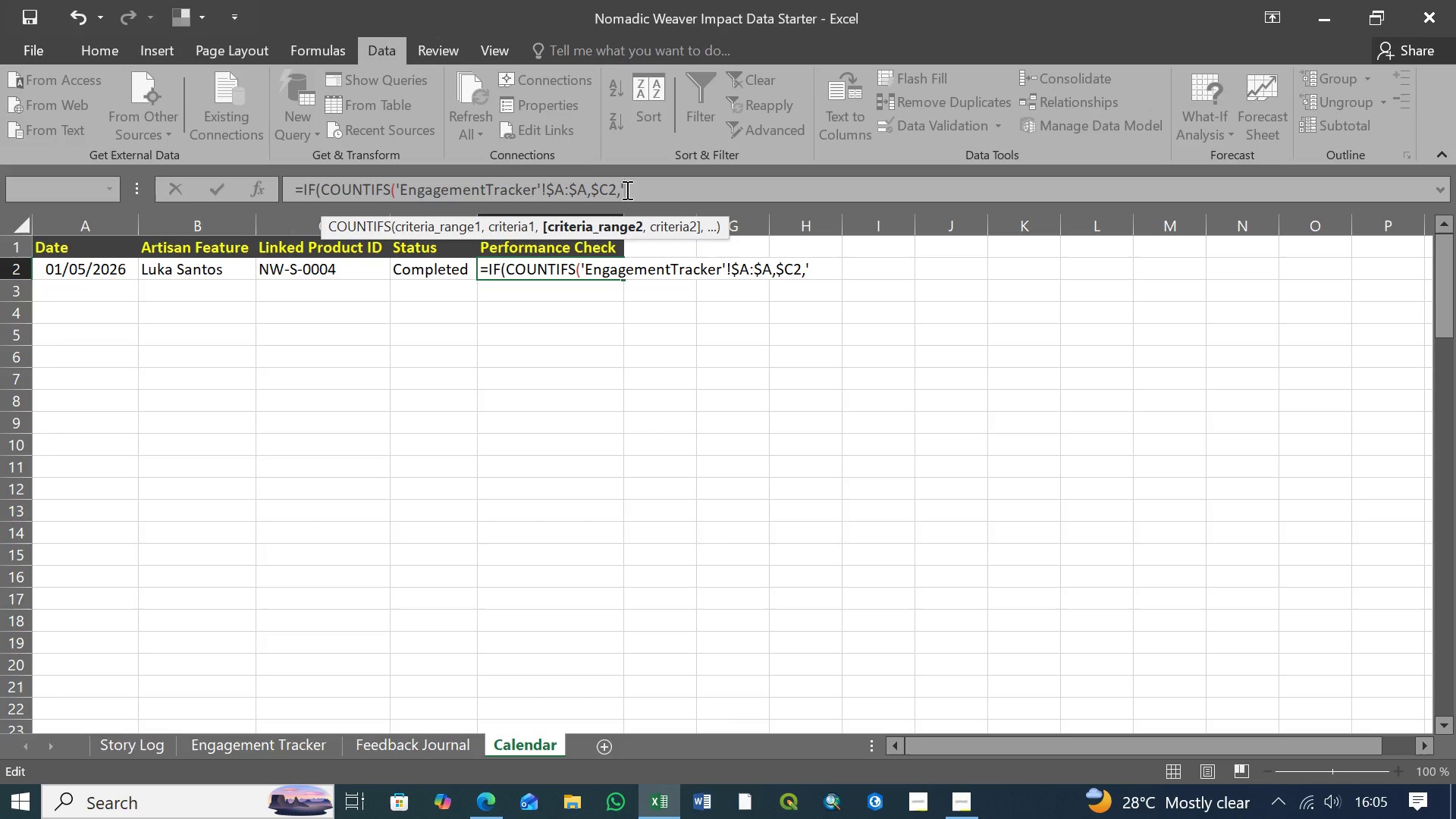 
key(Shift+E)
 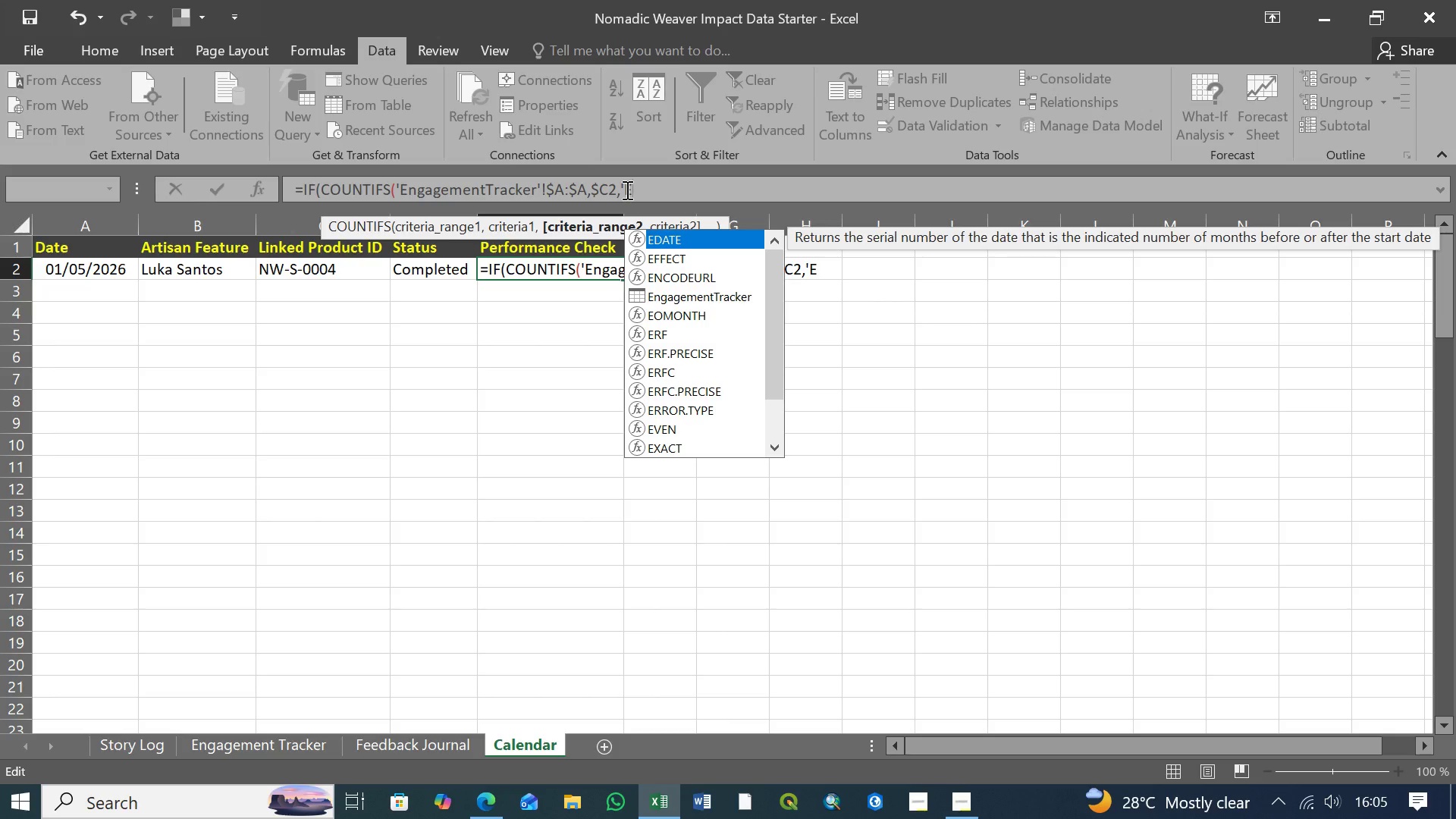 
key(ArrowDown)
 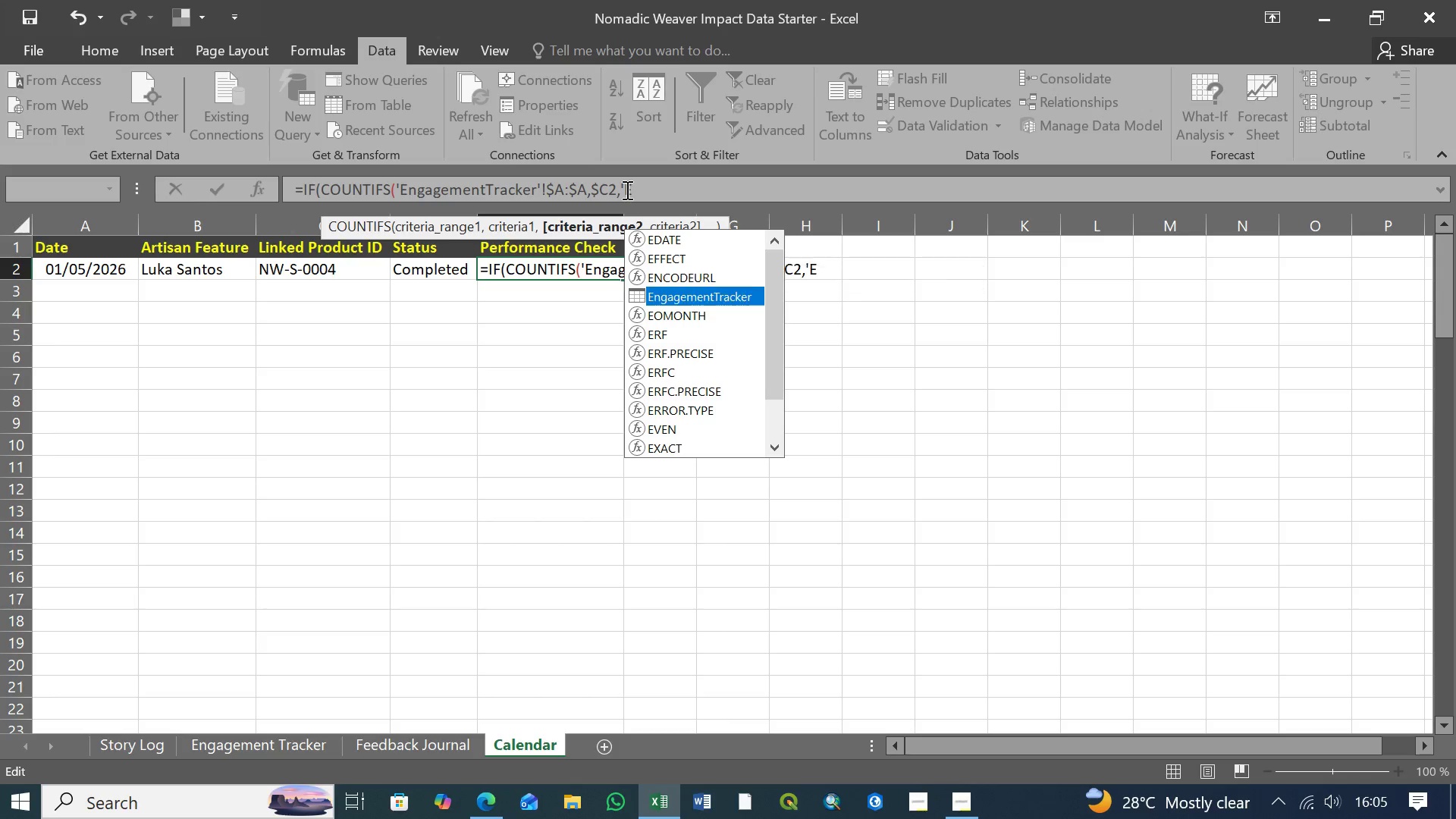 
key(ArrowDown)
 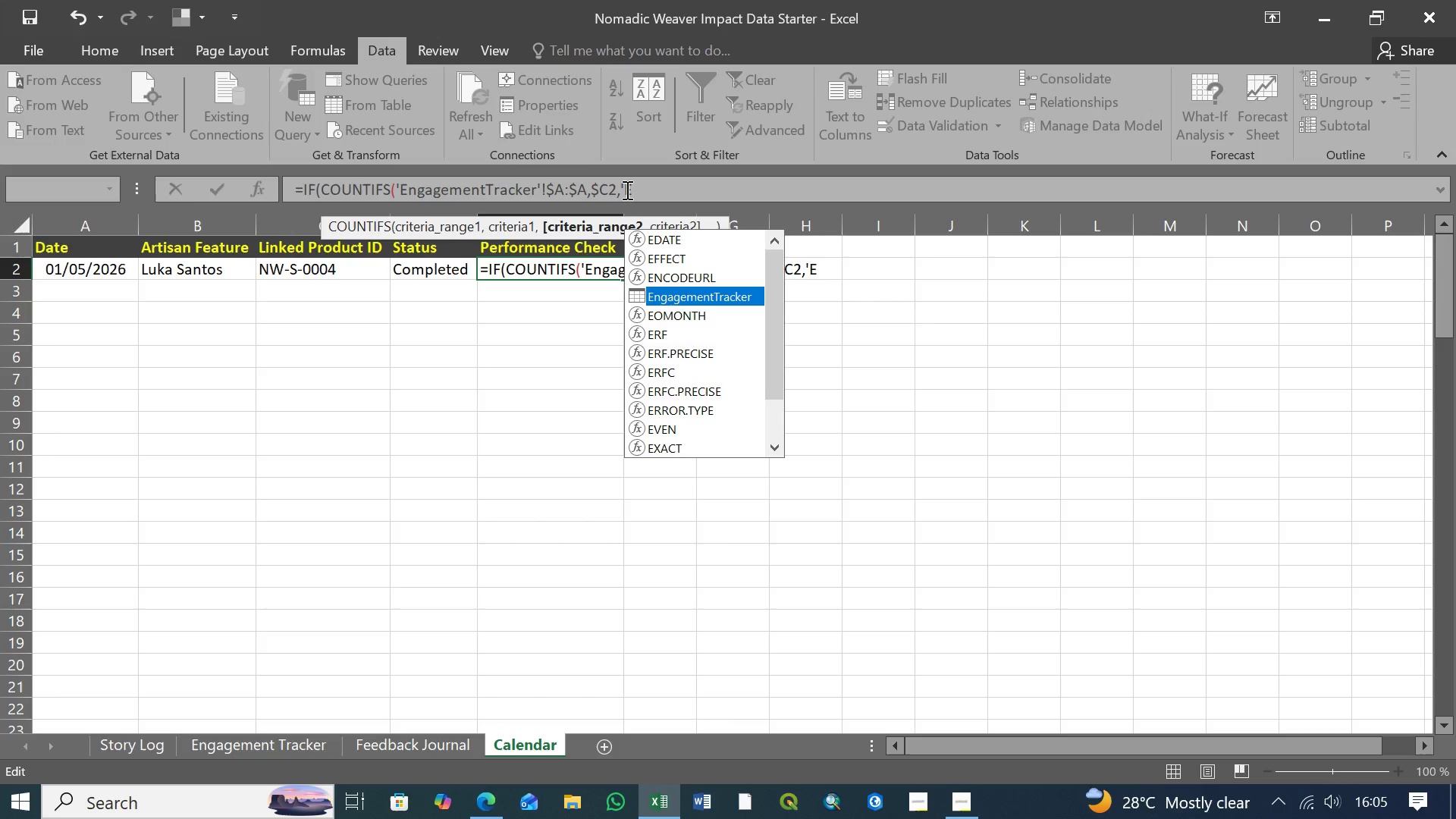 
key(ArrowDown)
 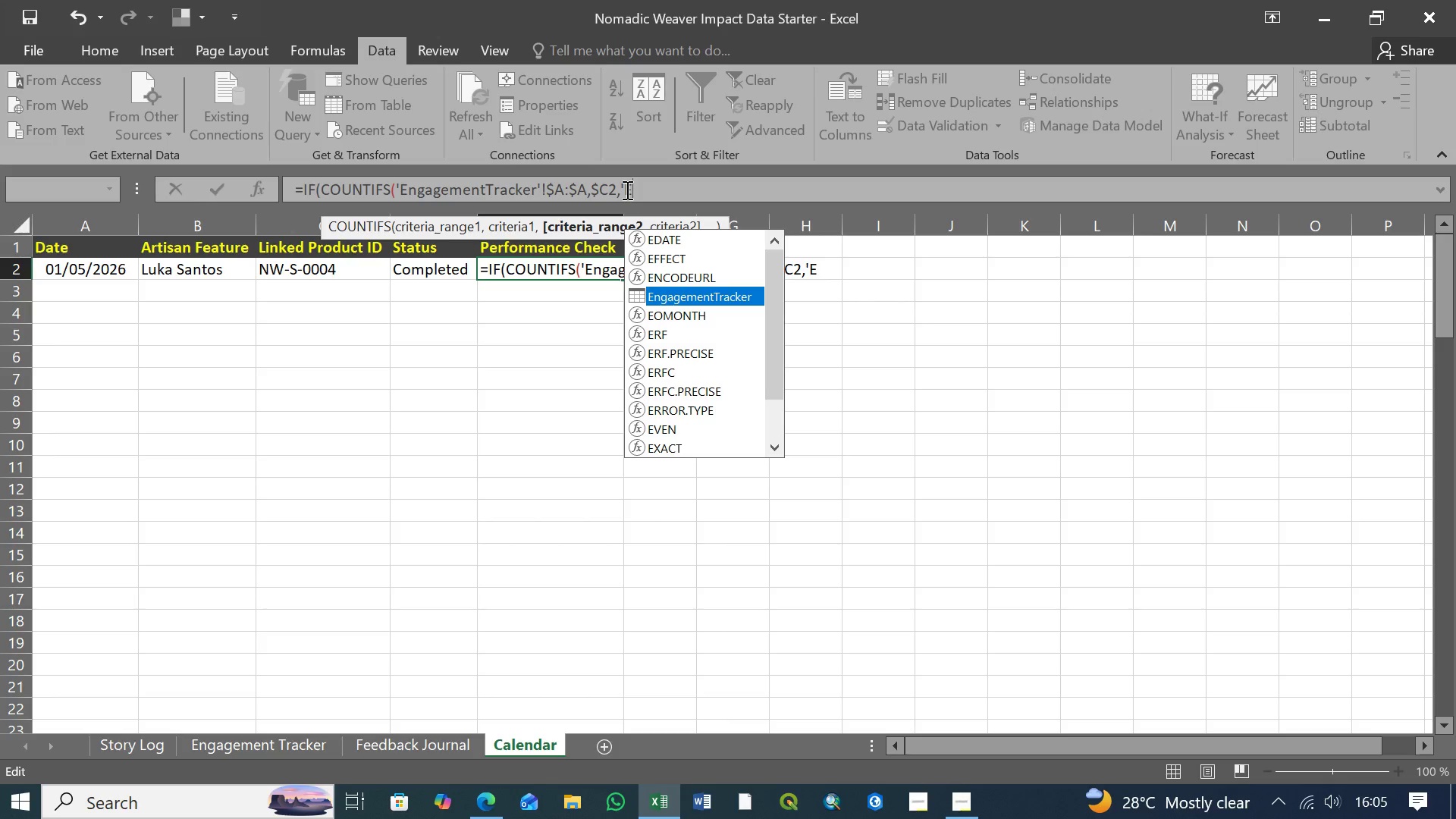 
key(Tab)
 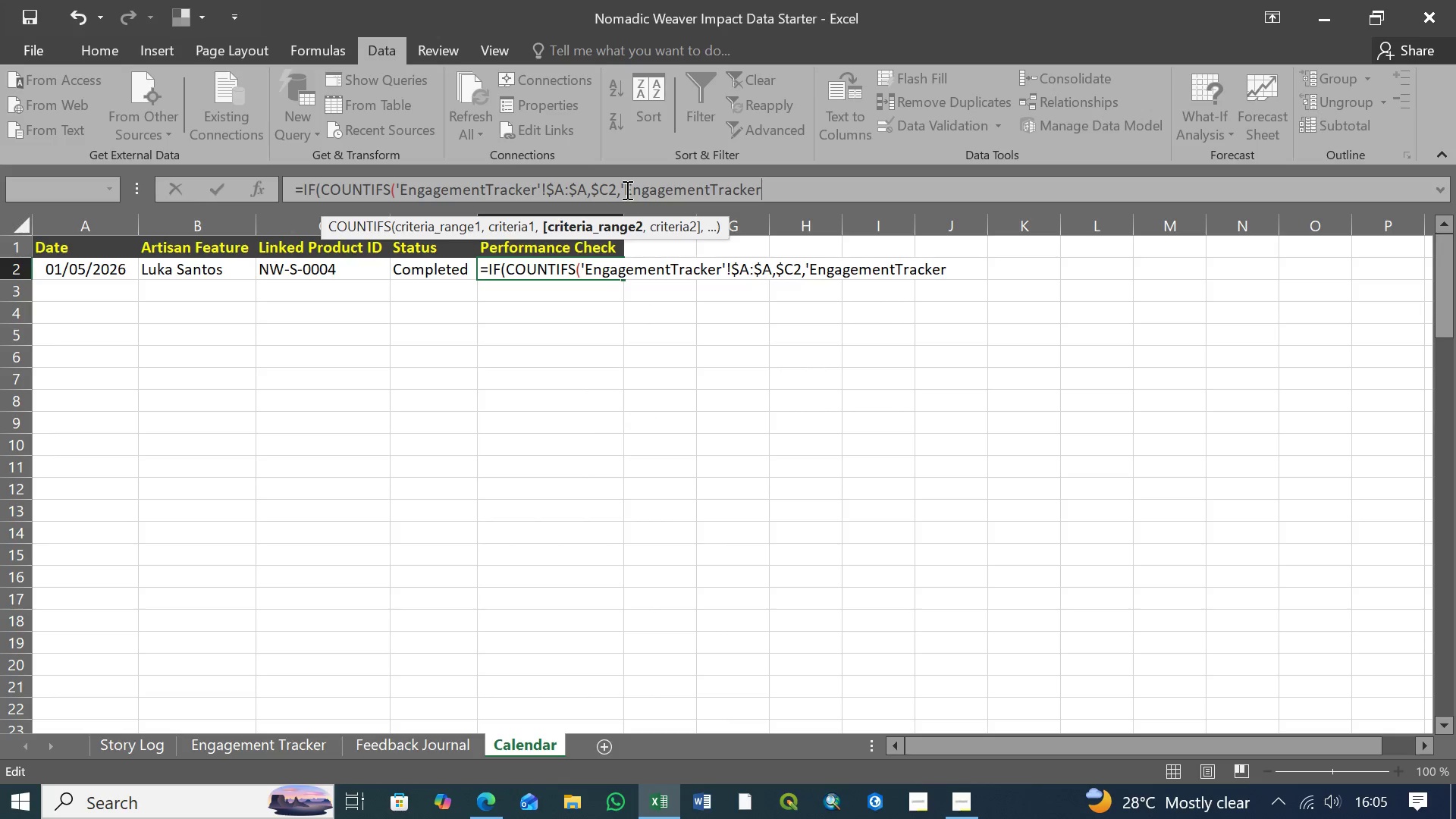 
key(Quote)
 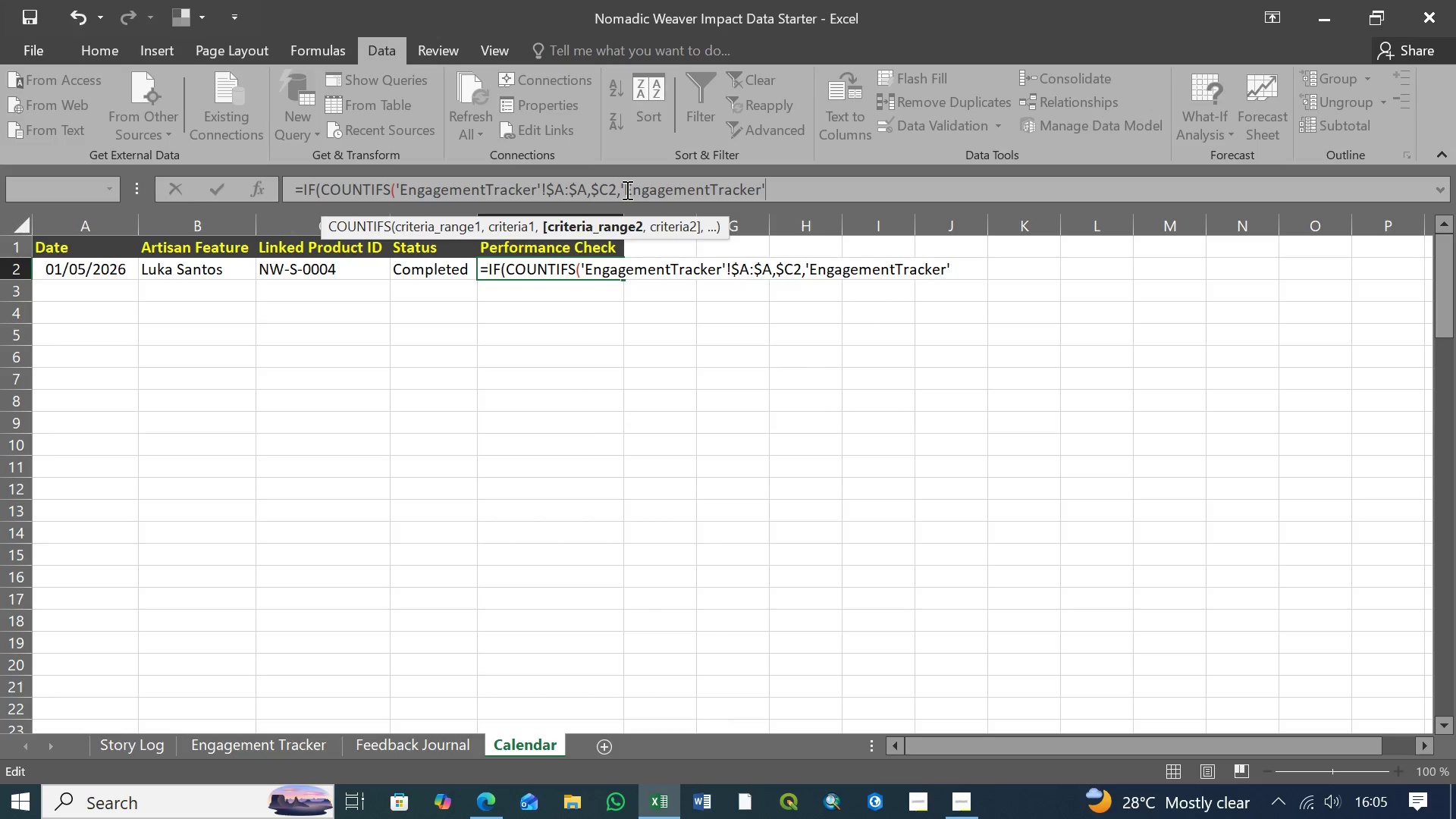 
key(Comma)
 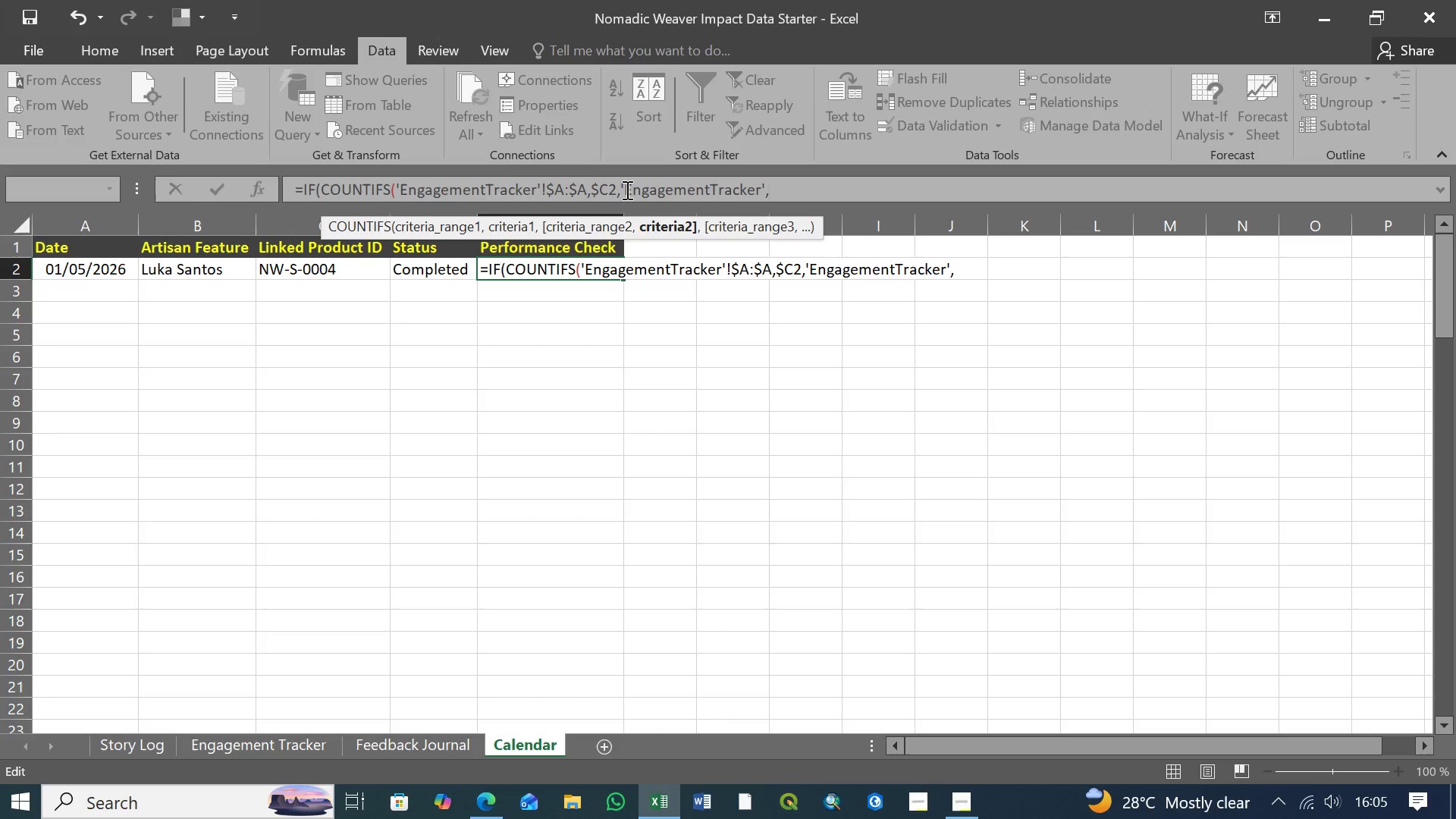 
wait(5.67)
 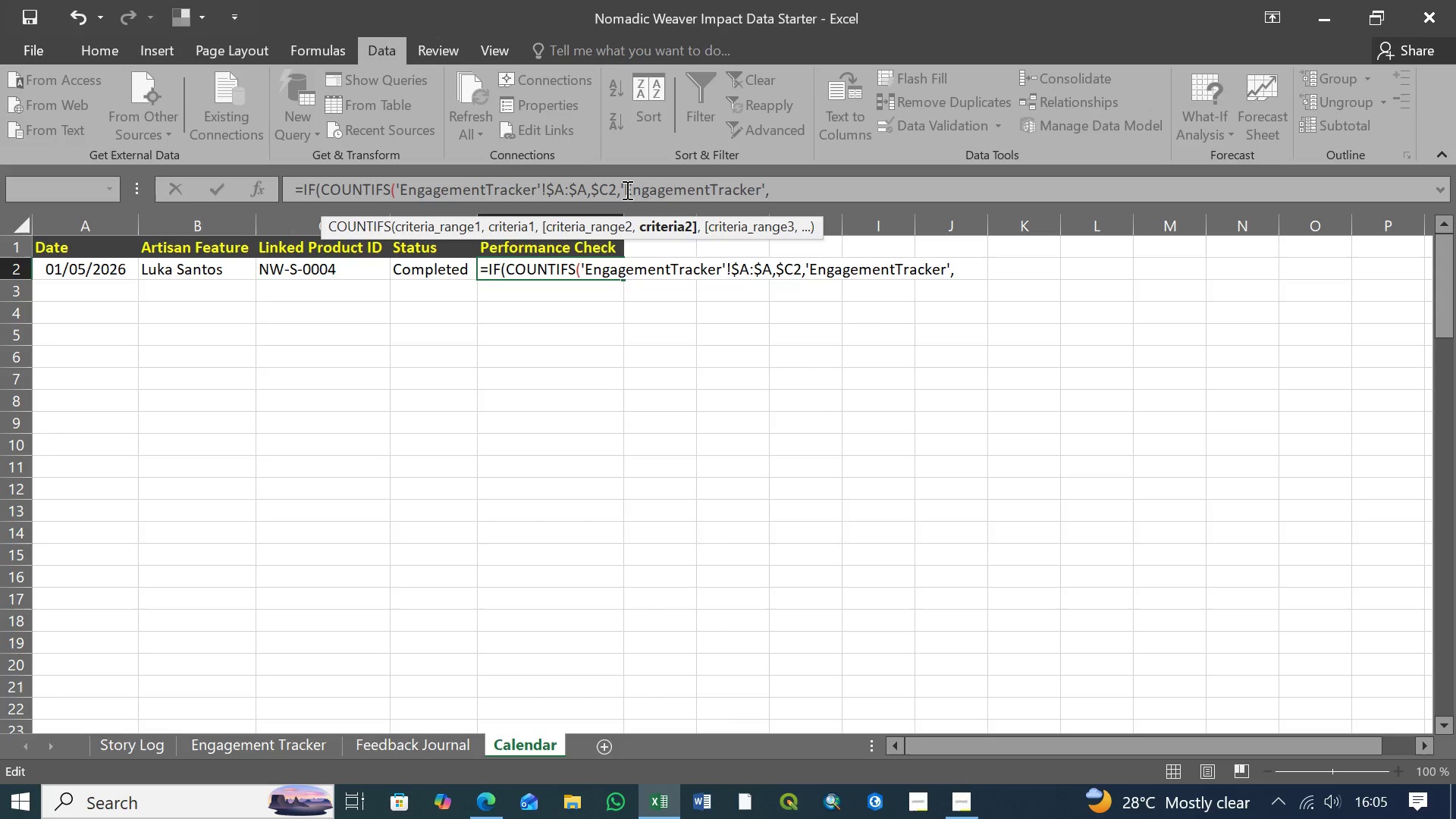 
key(Shift+1)
 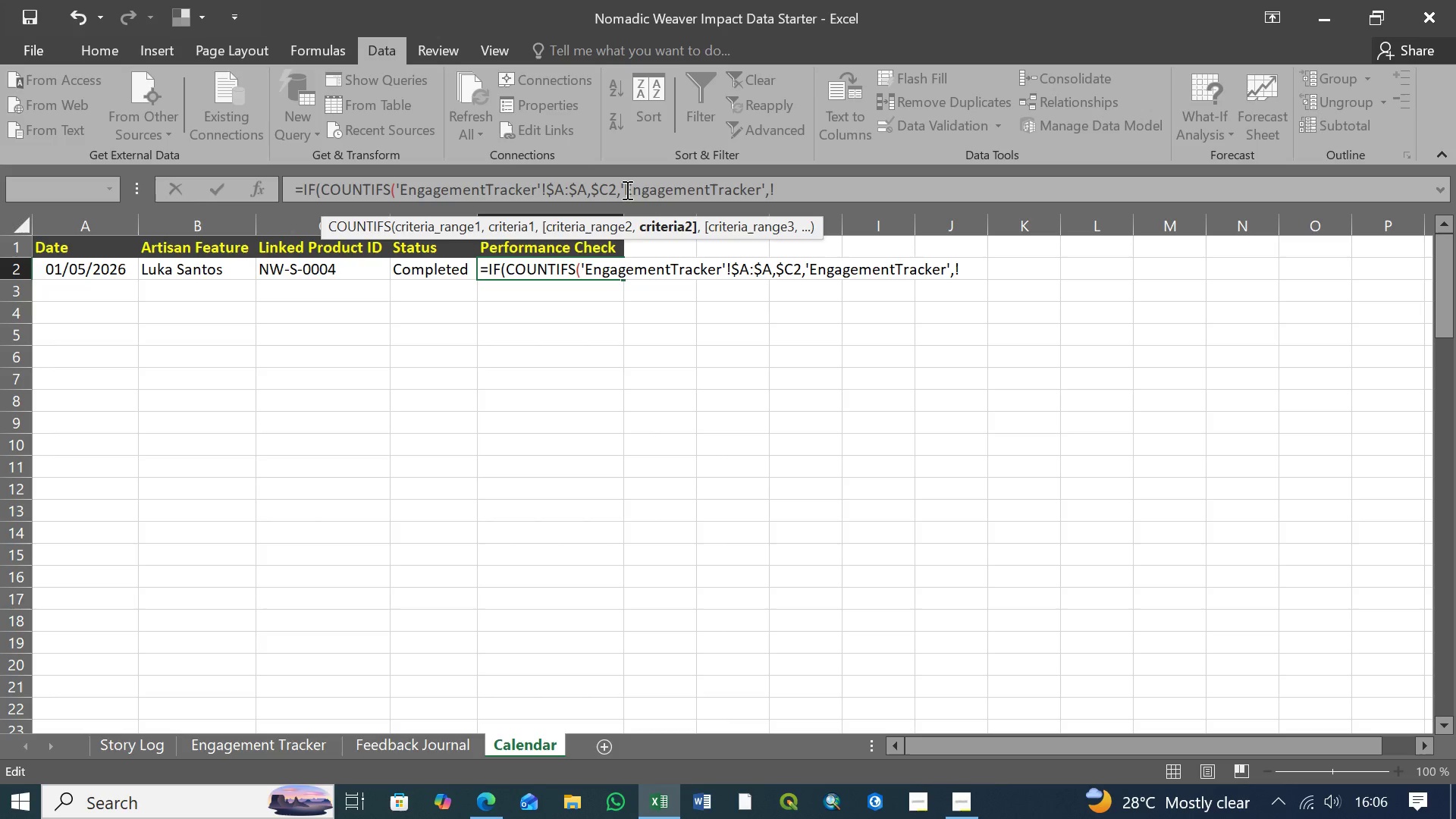 
wait(5.49)
 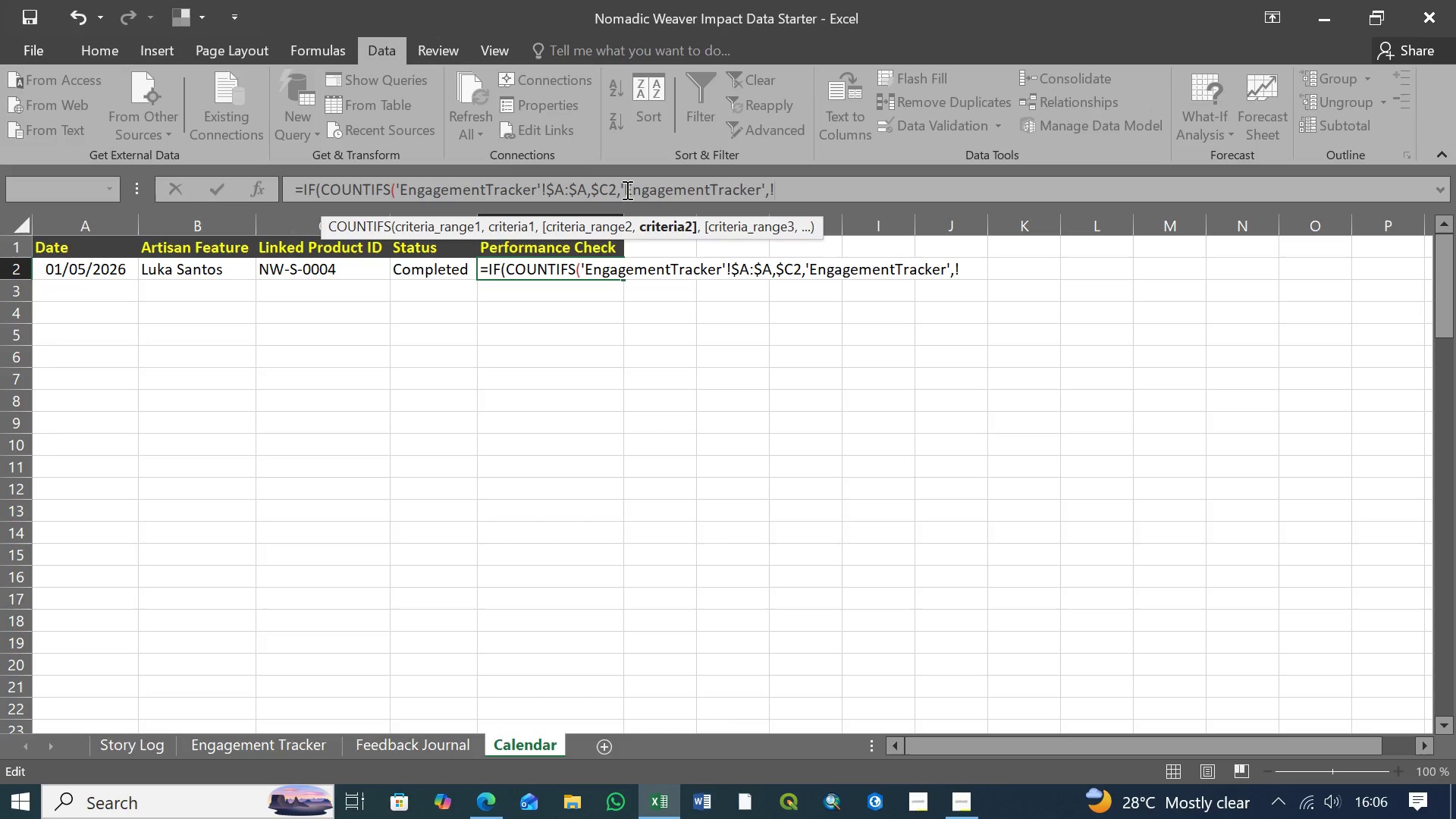 
type($B:)
 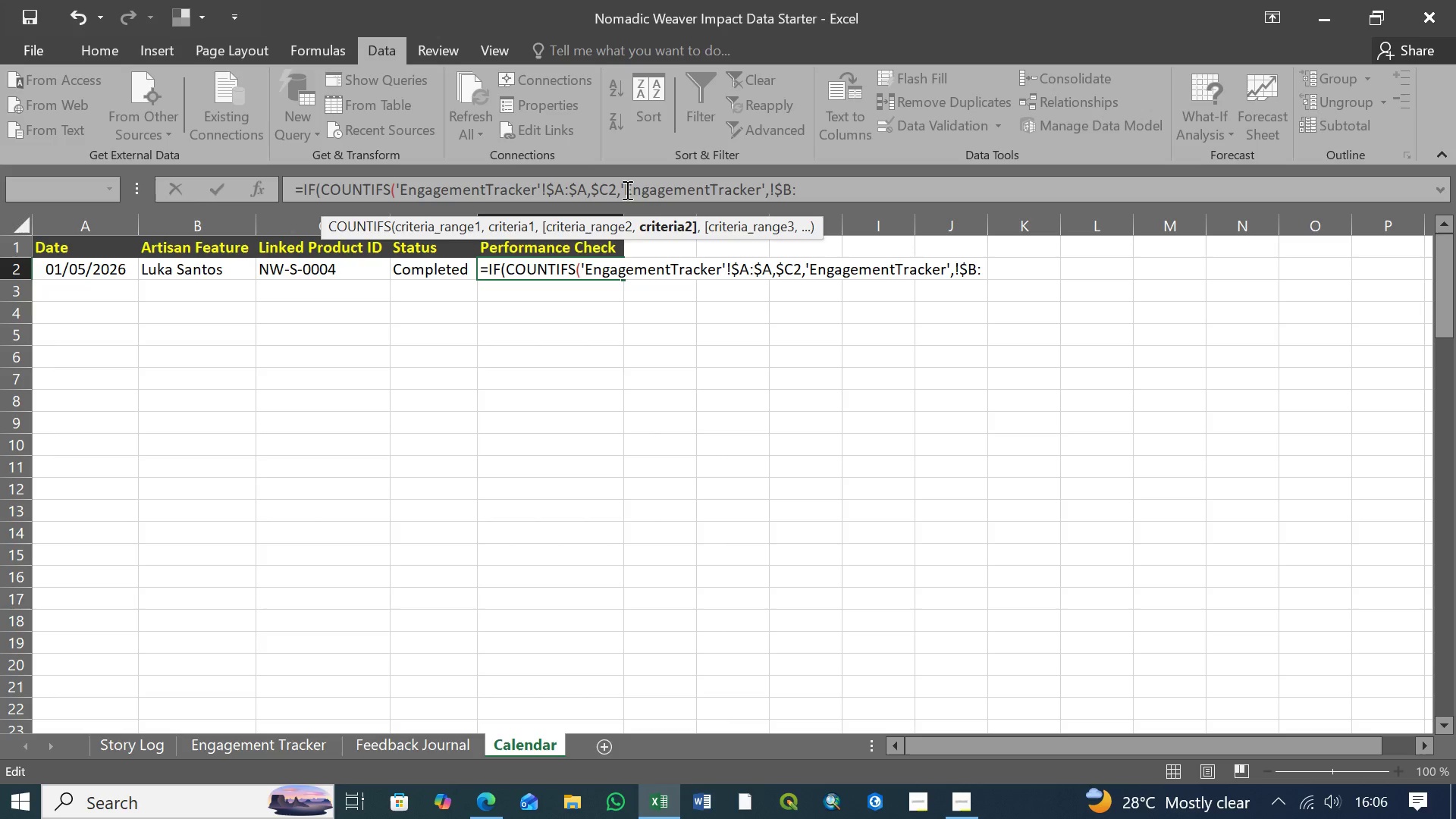 
hold_key(key=ShiftLeft, duration=1.5)
 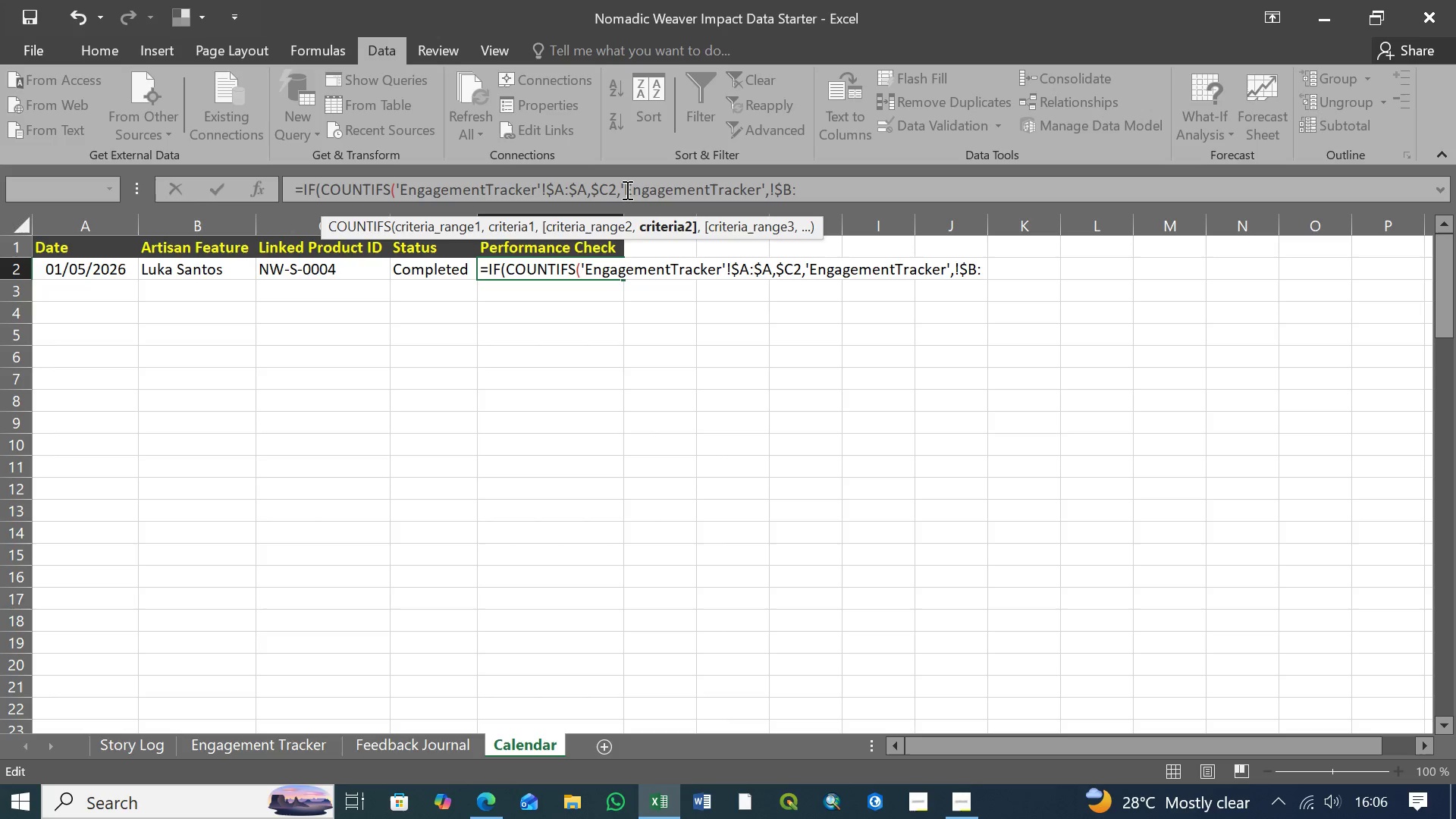 
hold_key(key=ShiftLeft, duration=1.52)
 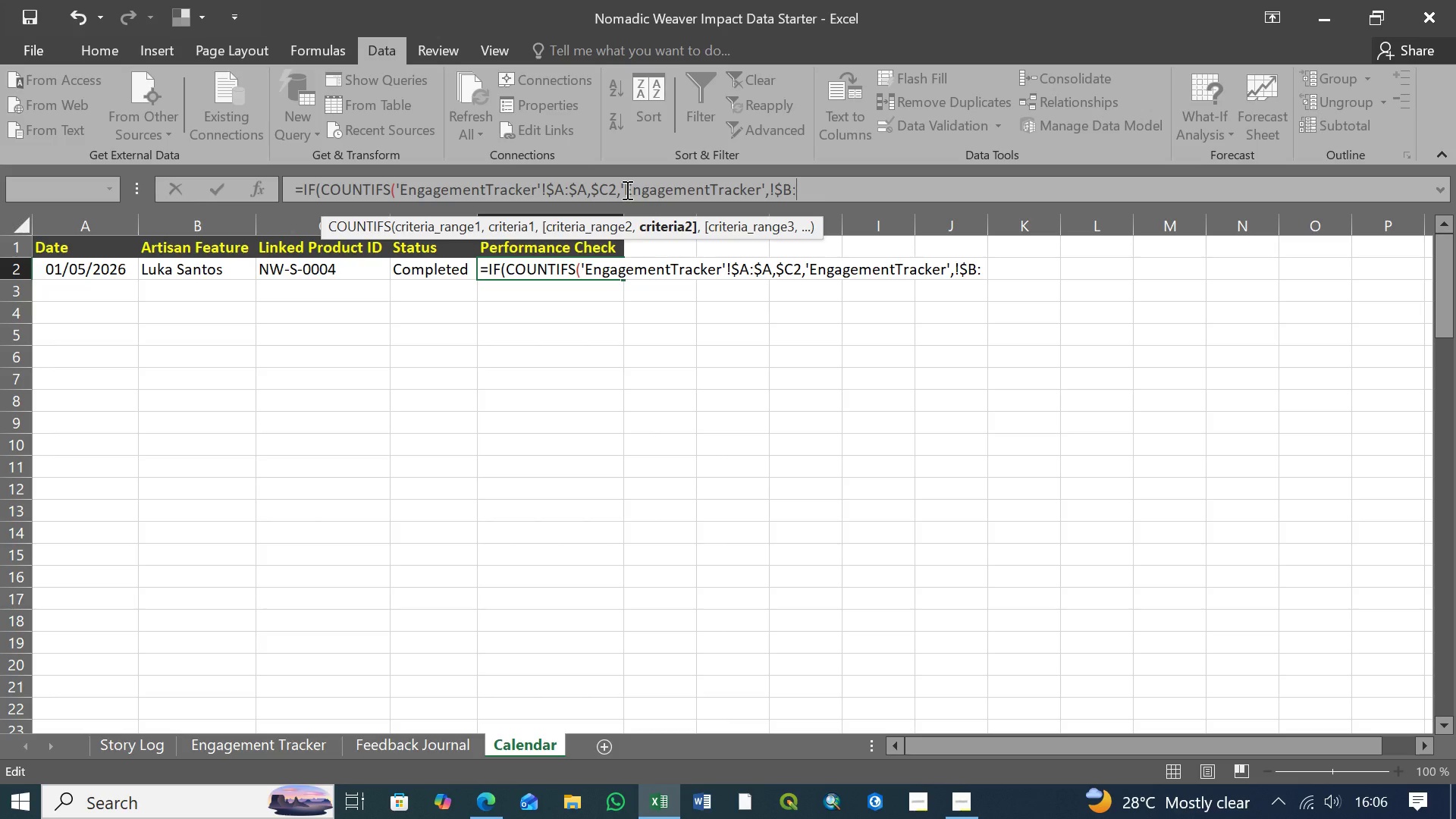 
type($B)
 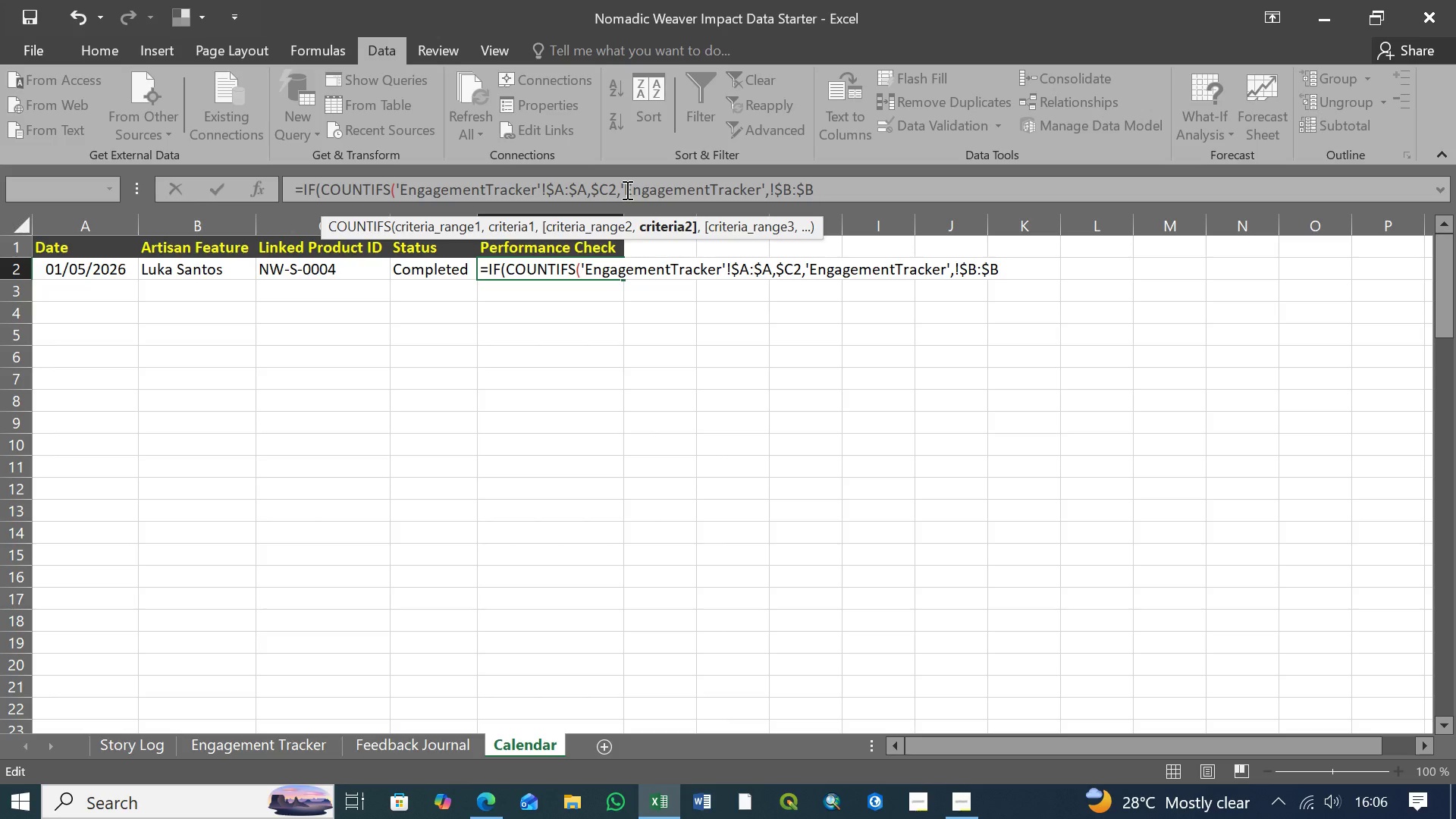 
wait(5.66)
 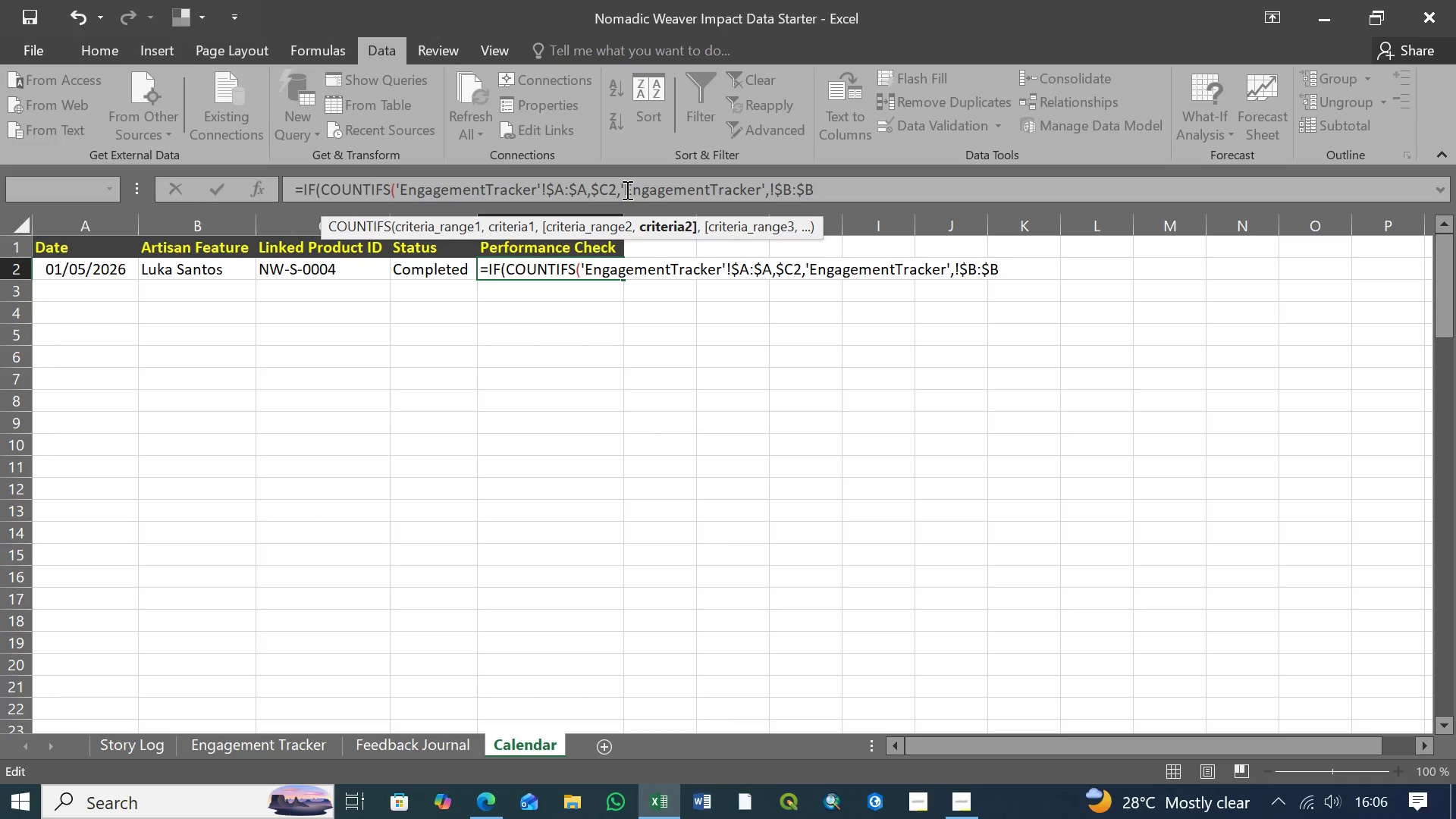 
type(,$A2)
 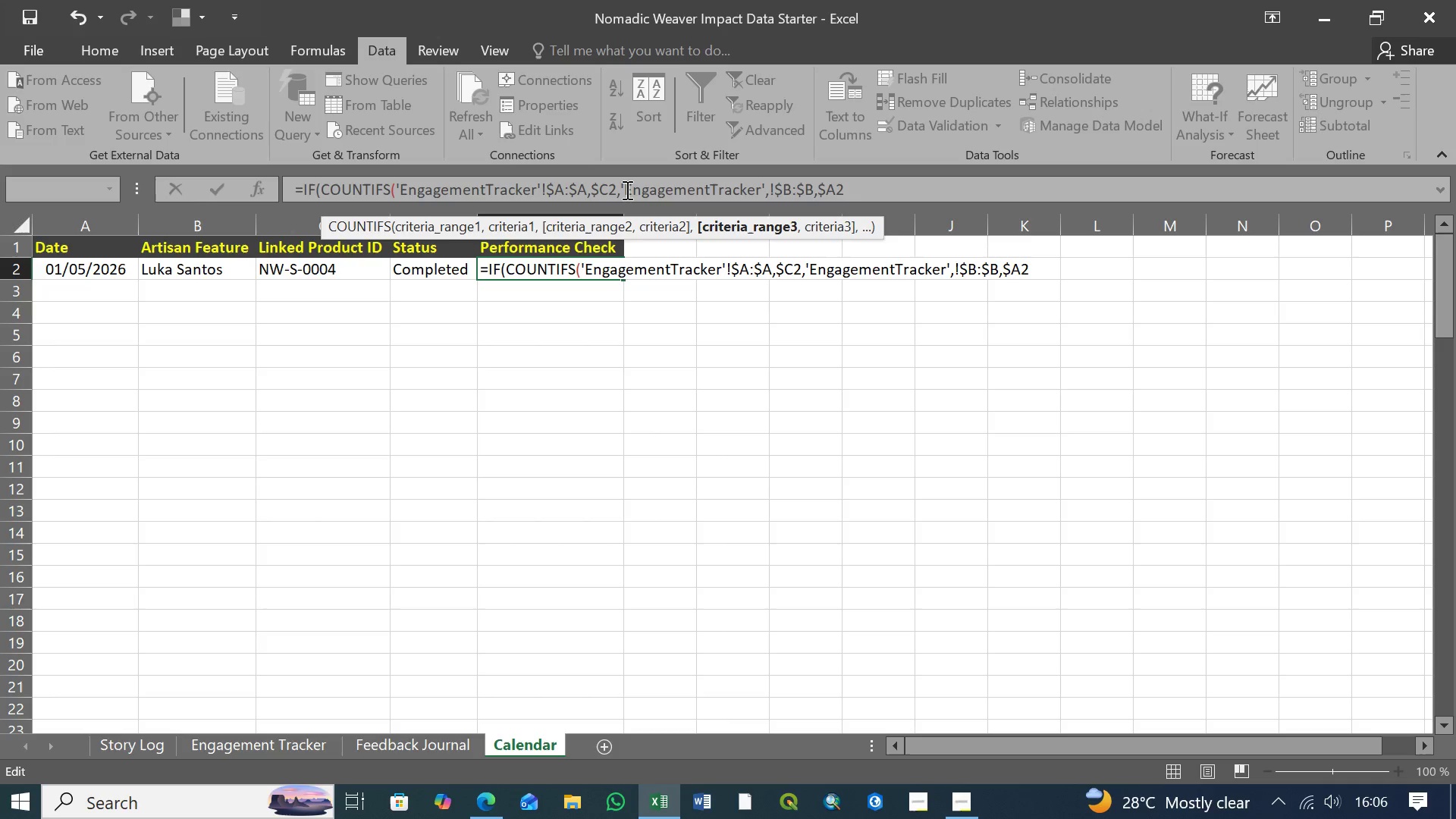 
key(Shift+0)
 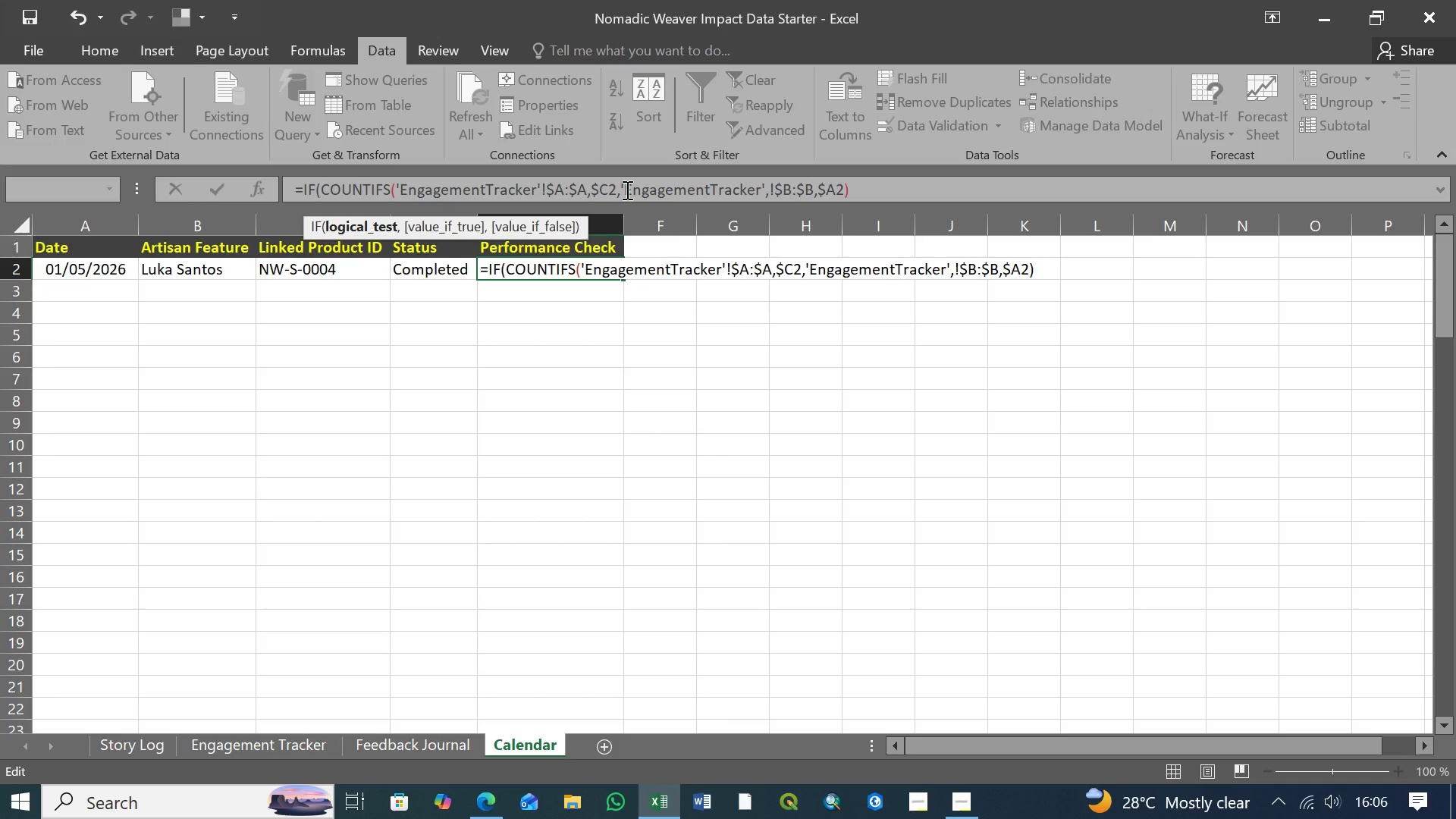 
wait(6.7)
 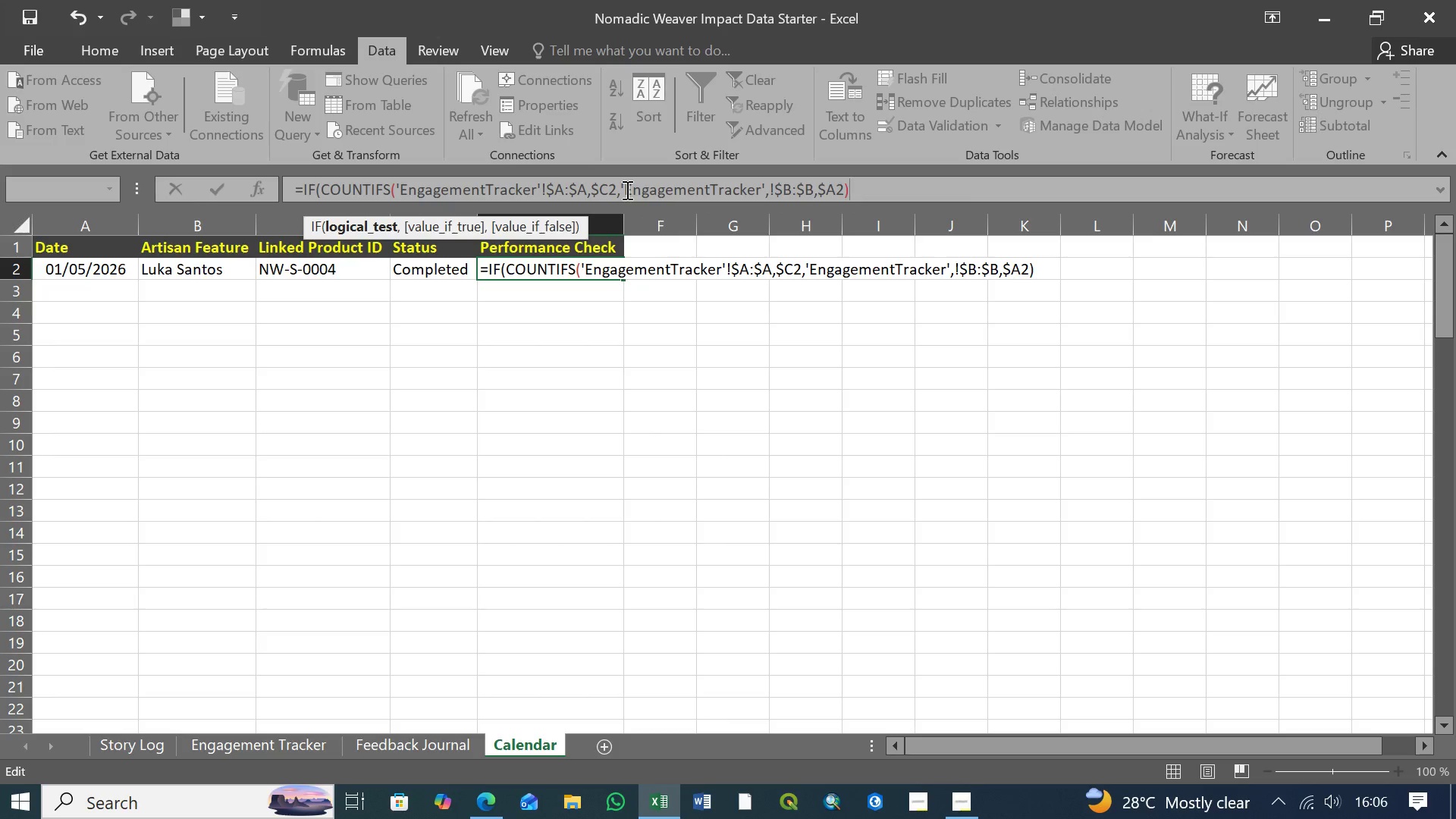 
key(Shift+Period)
 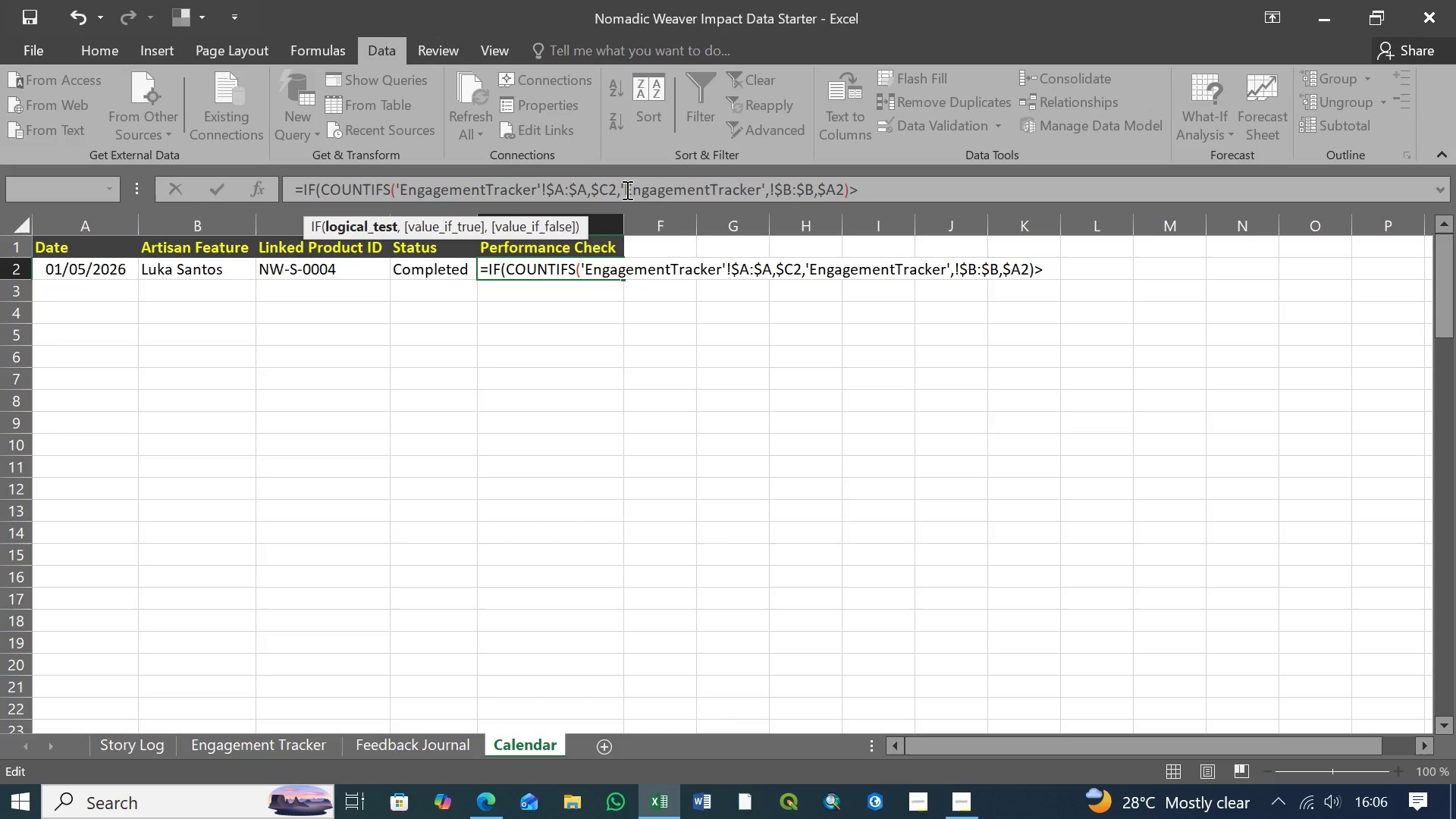 
key(0)
 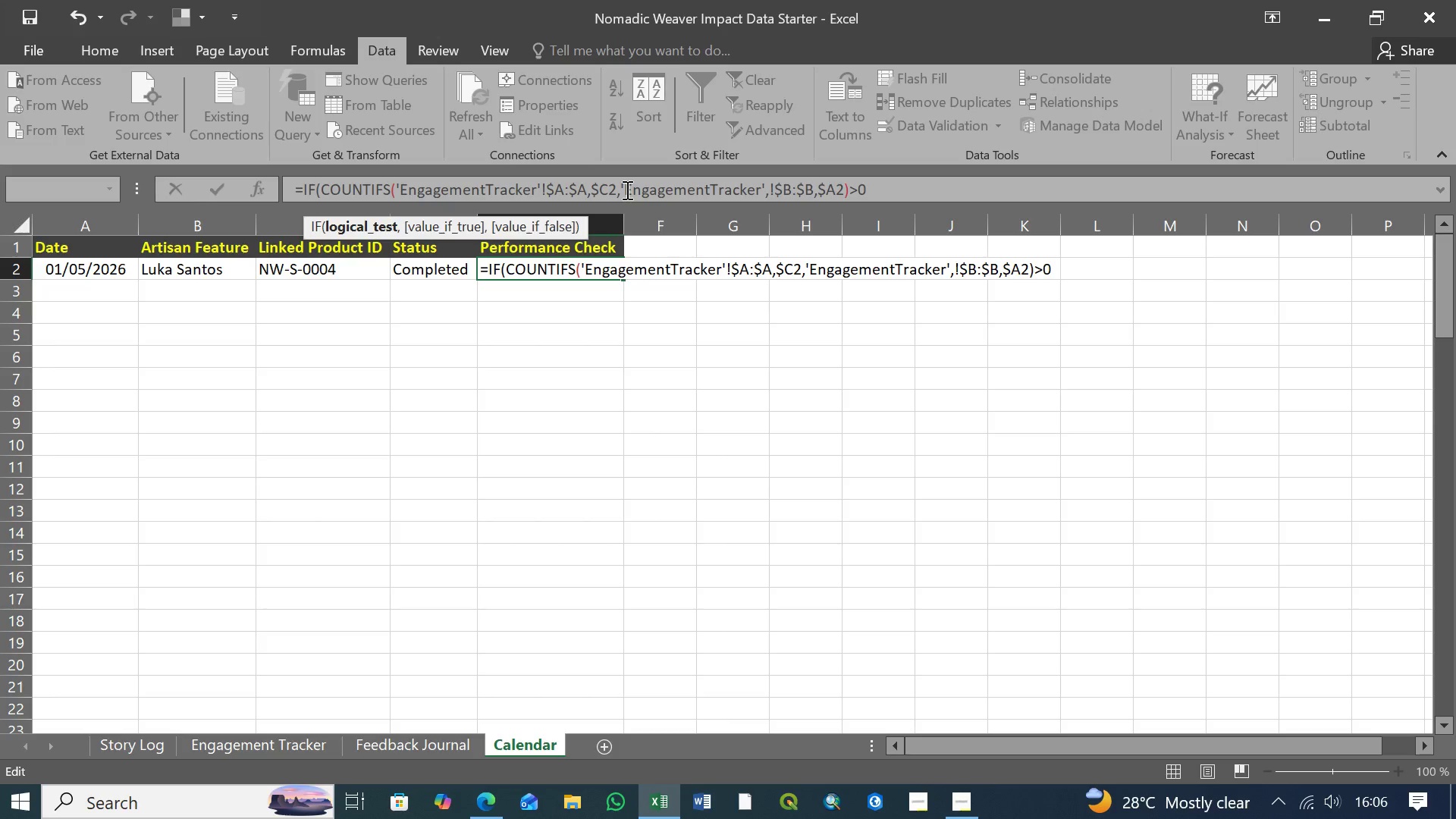 
key(Comma)
 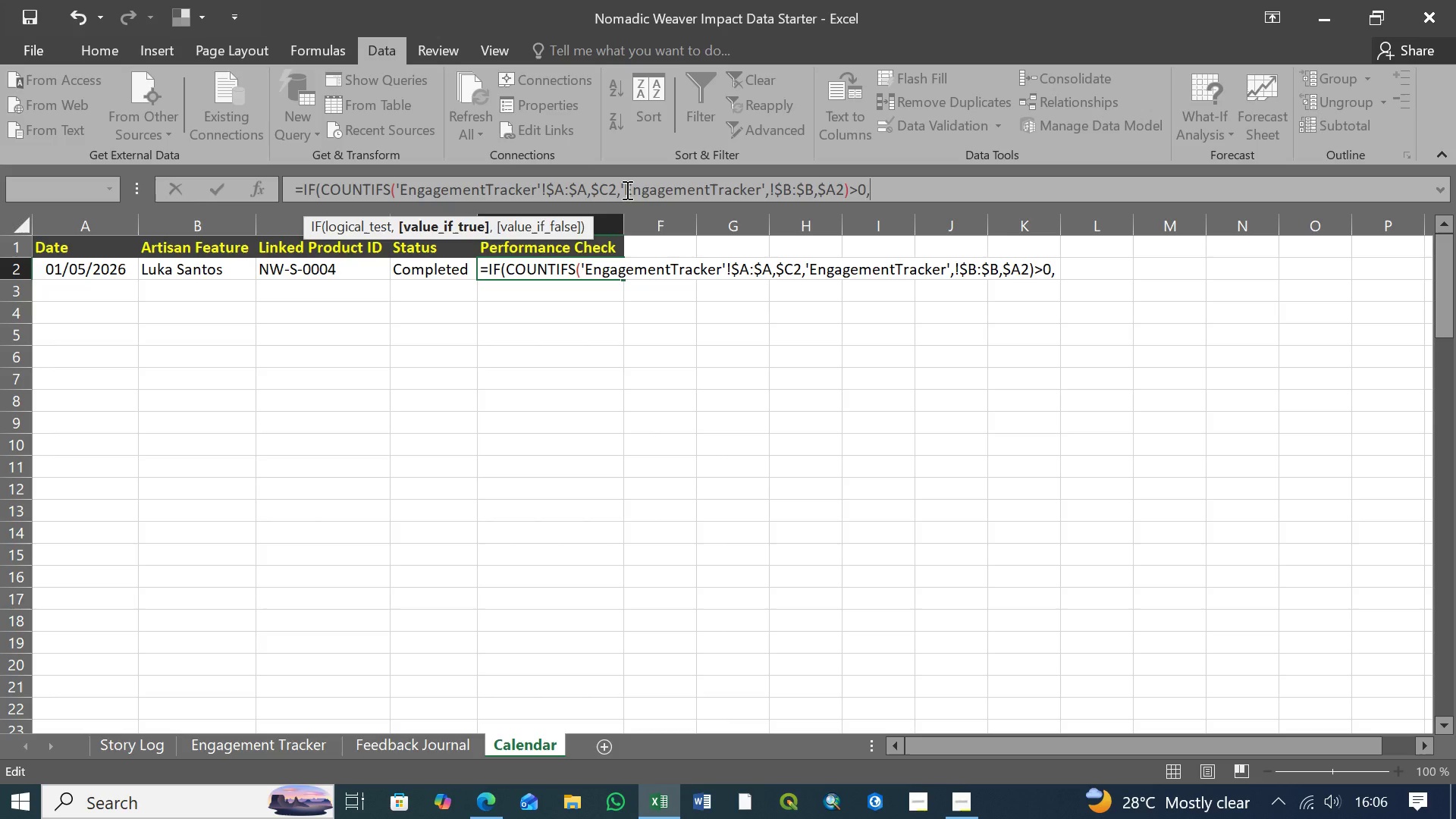 
wait(13.03)
 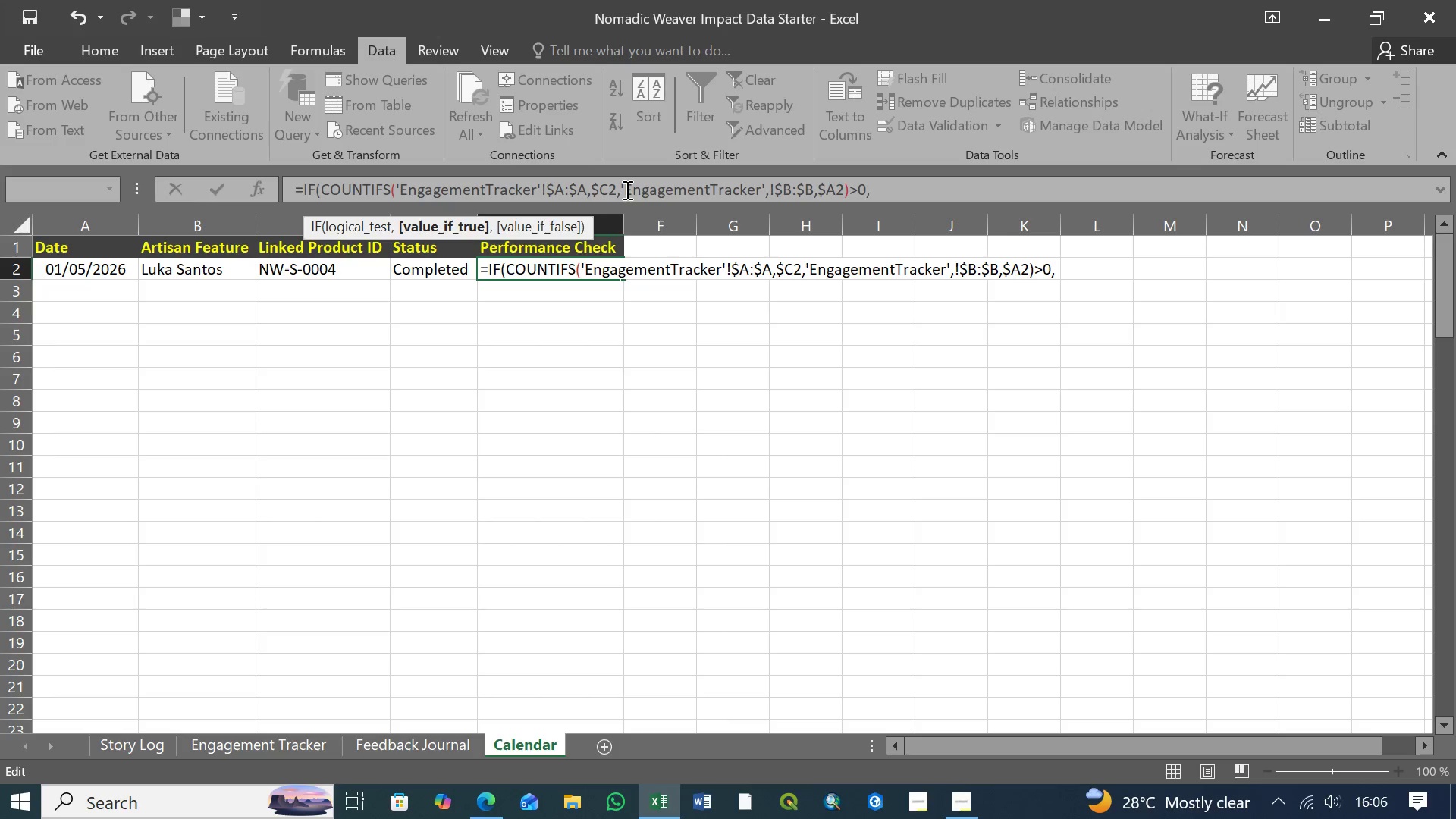 
type("Data Logged")
 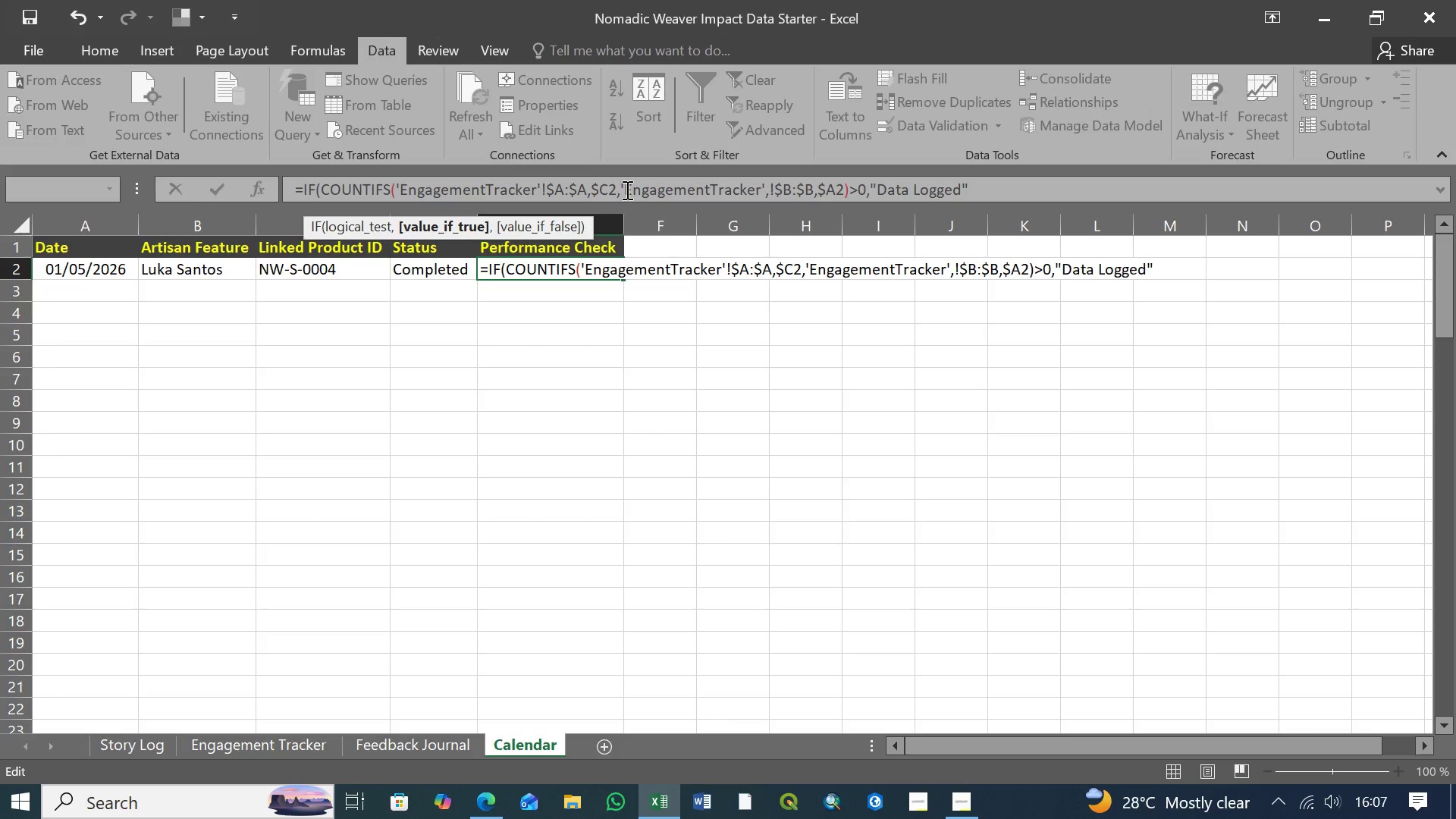 
wait(7.72)
 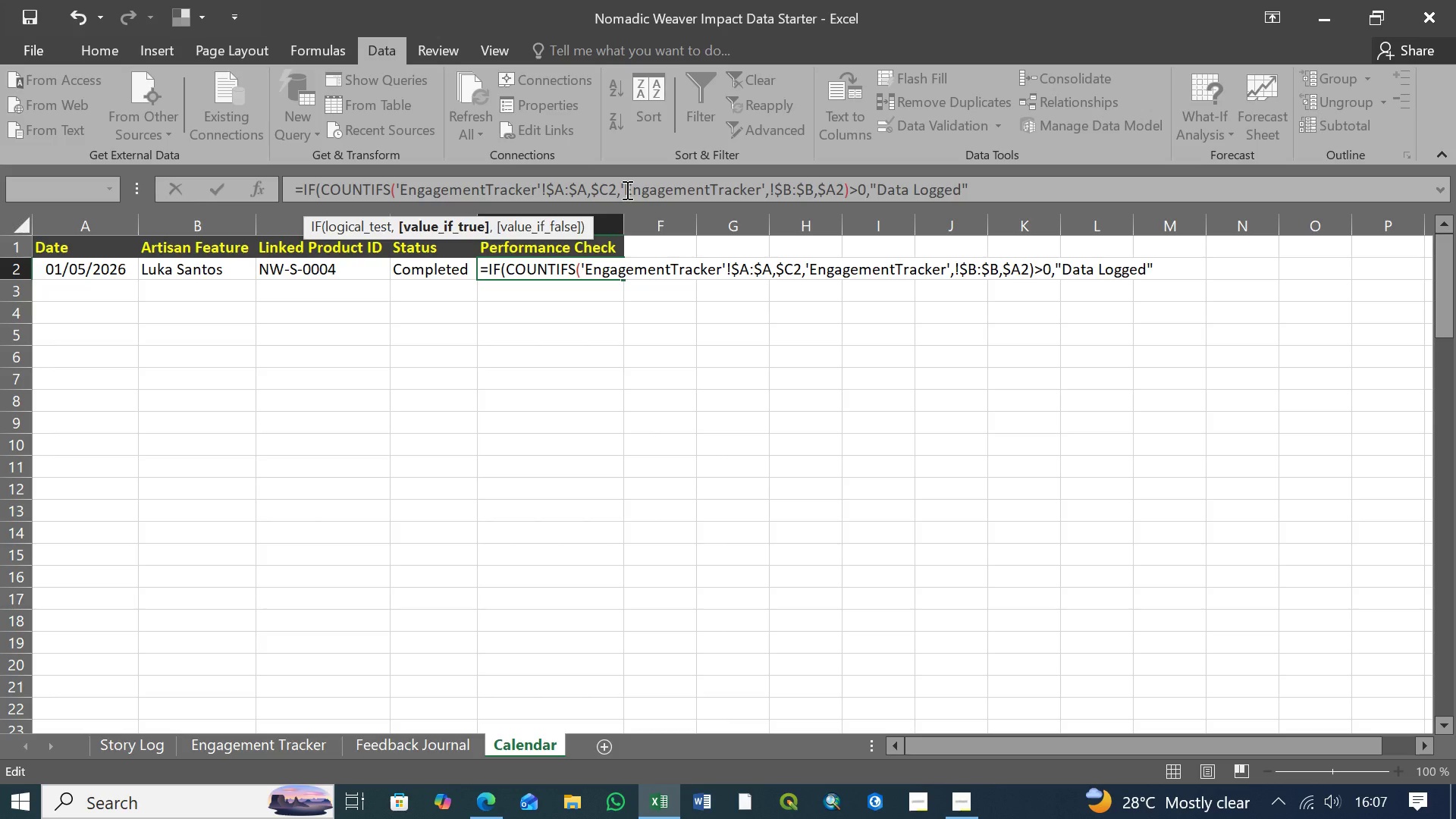 
key(Comma)
 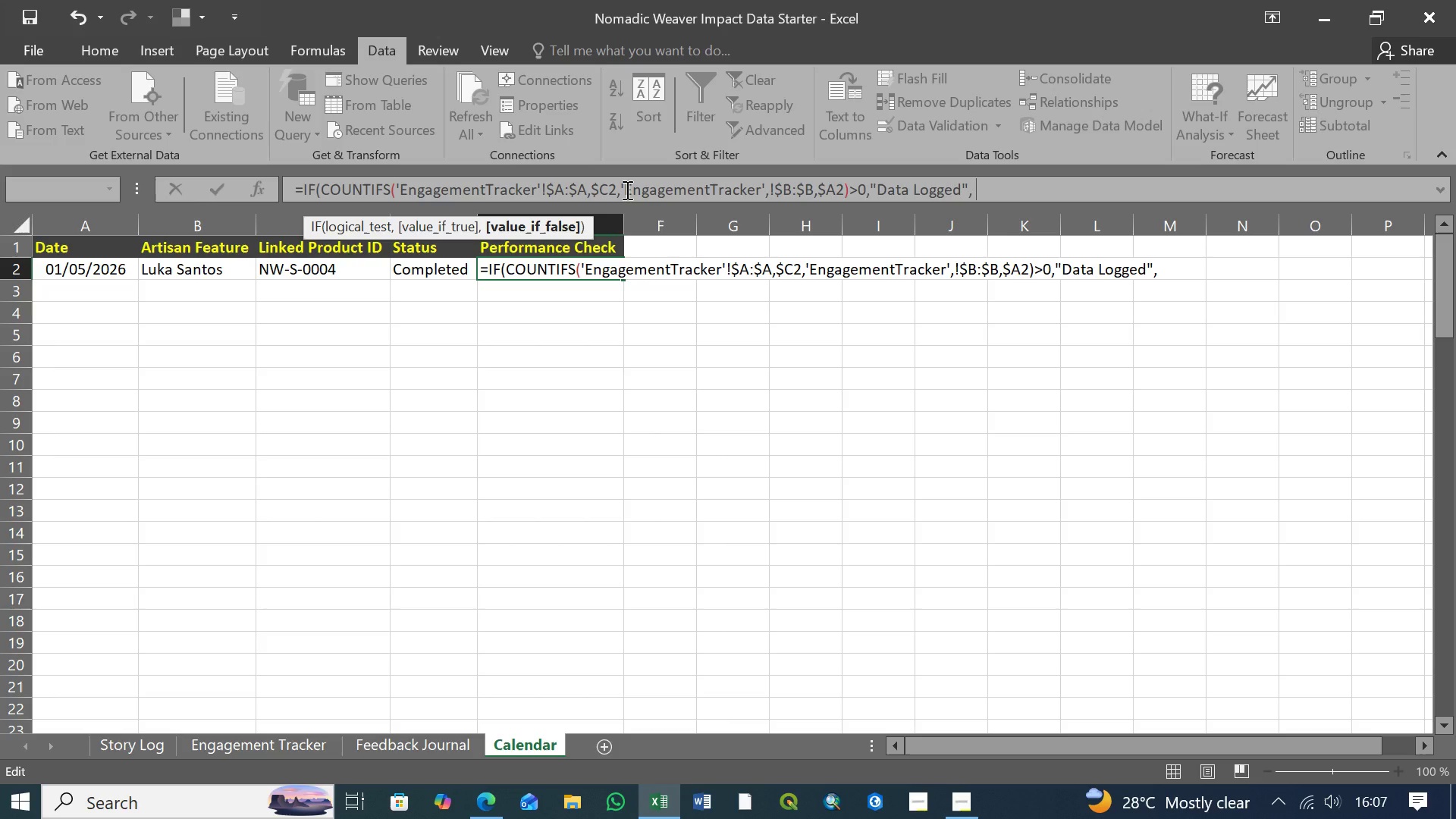 
key(Space)
 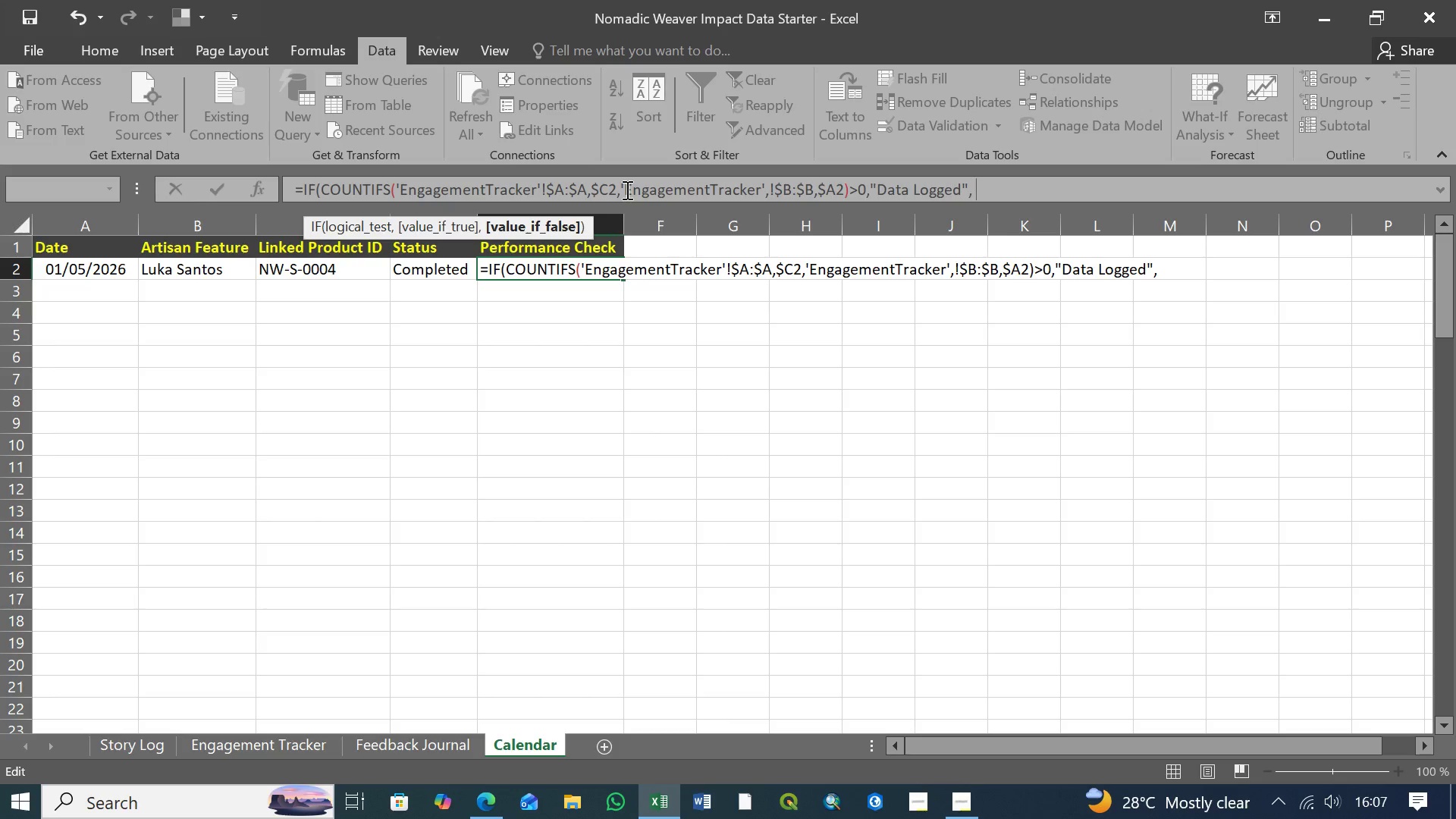 
key(Shift+Quote)
 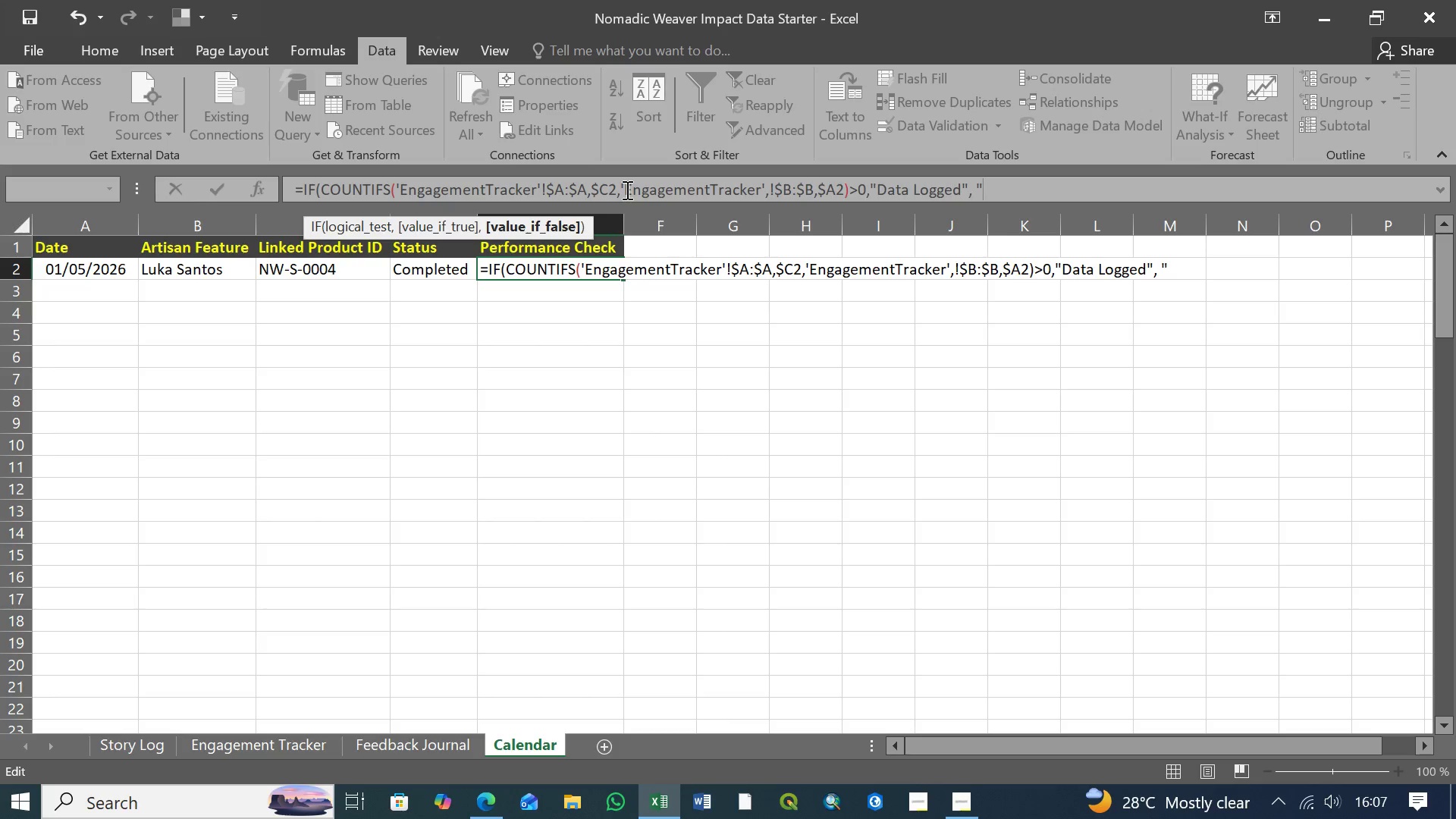 
wait(5.83)
 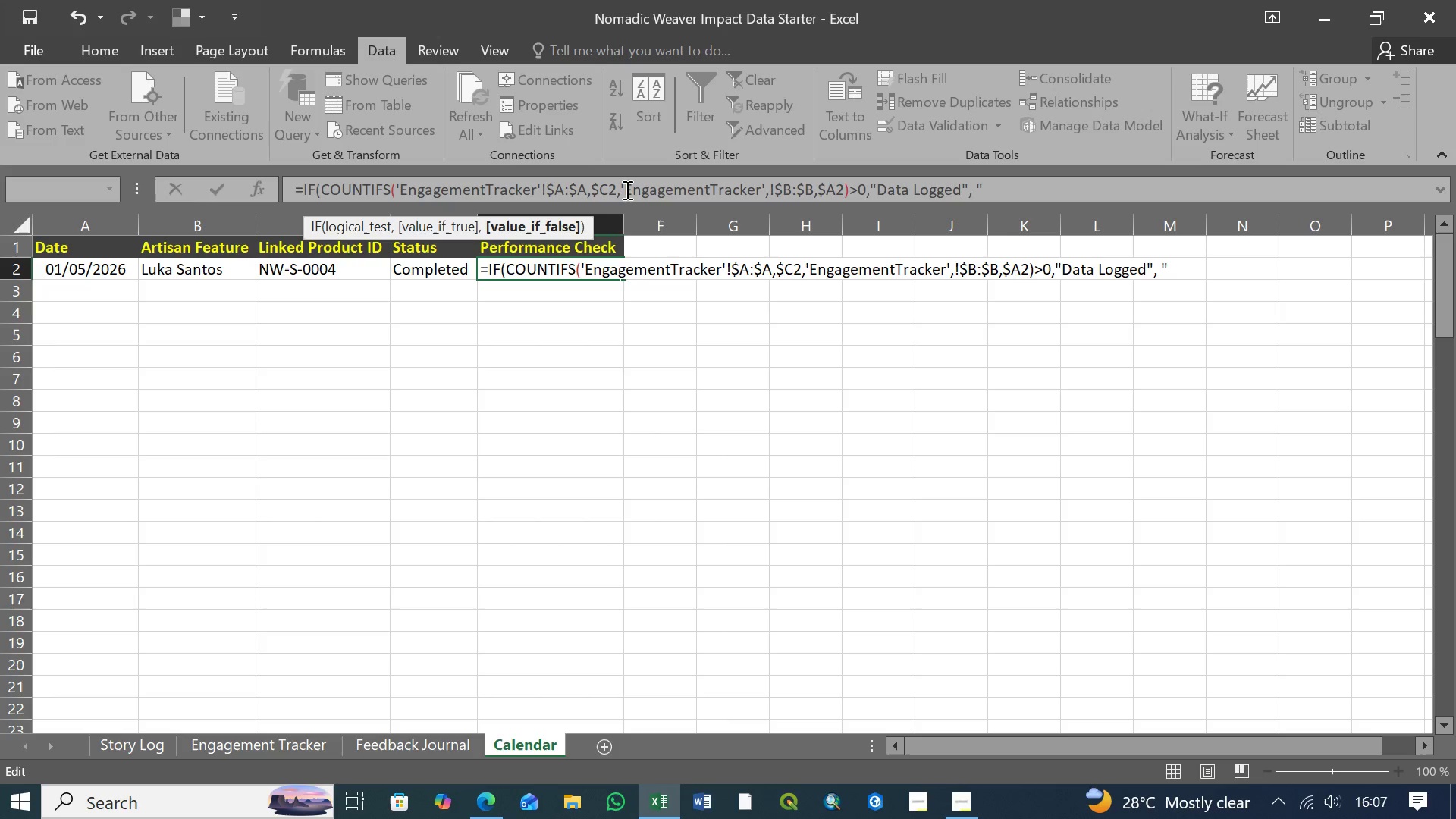 
type(No Data")
 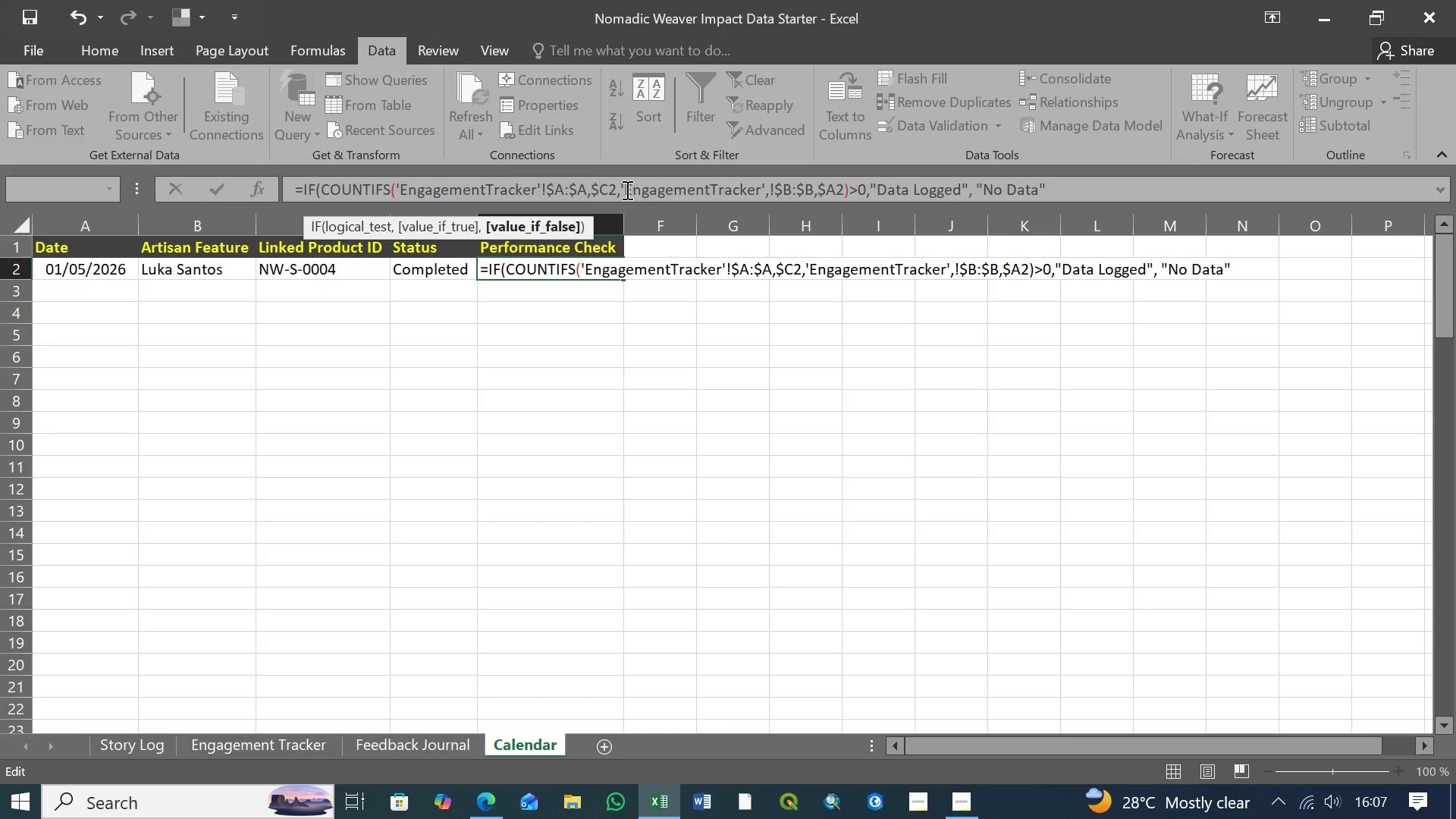 
wait(19.58)
 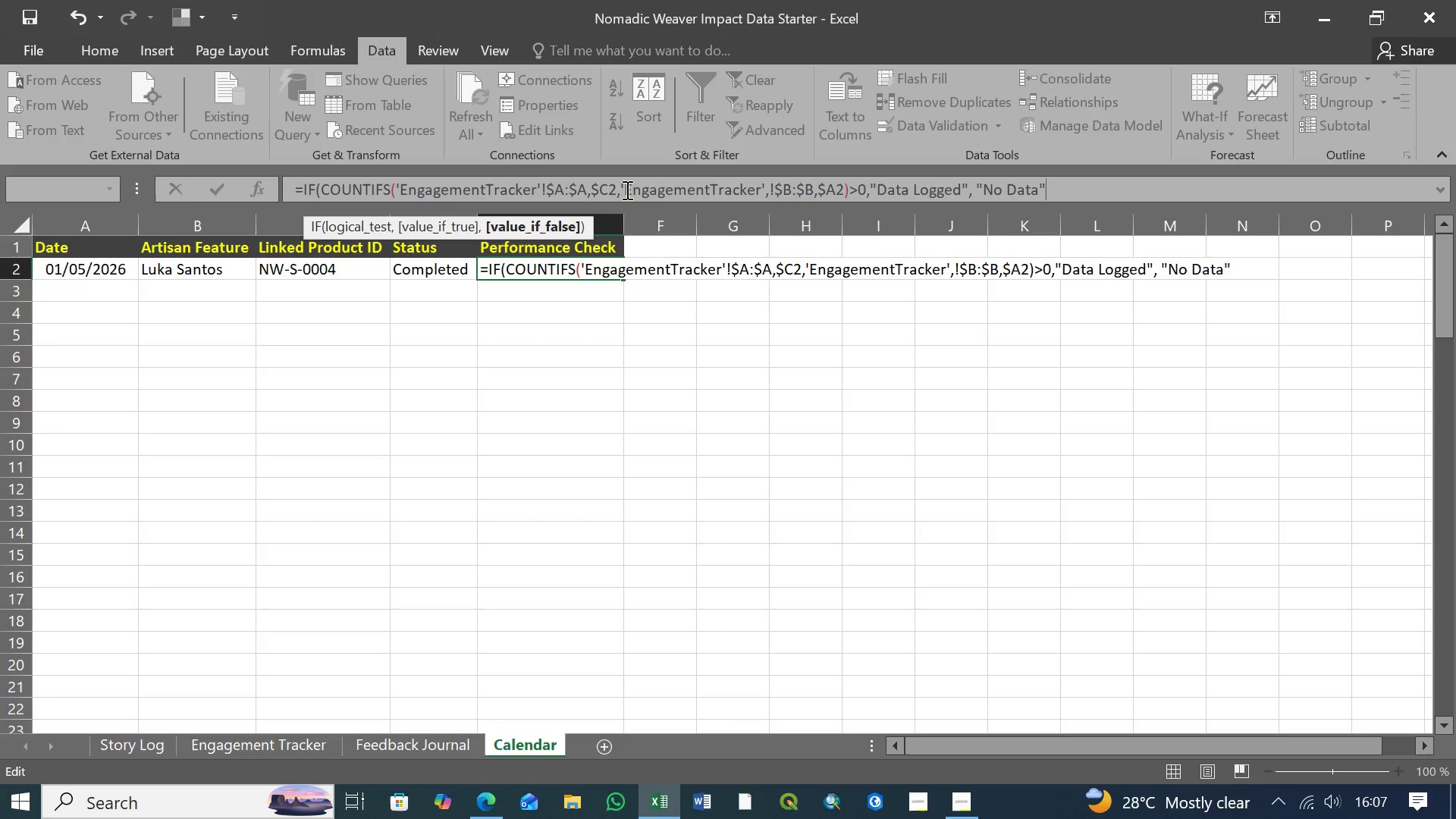 
hold_key(key=ShiftLeft, duration=1.5)
 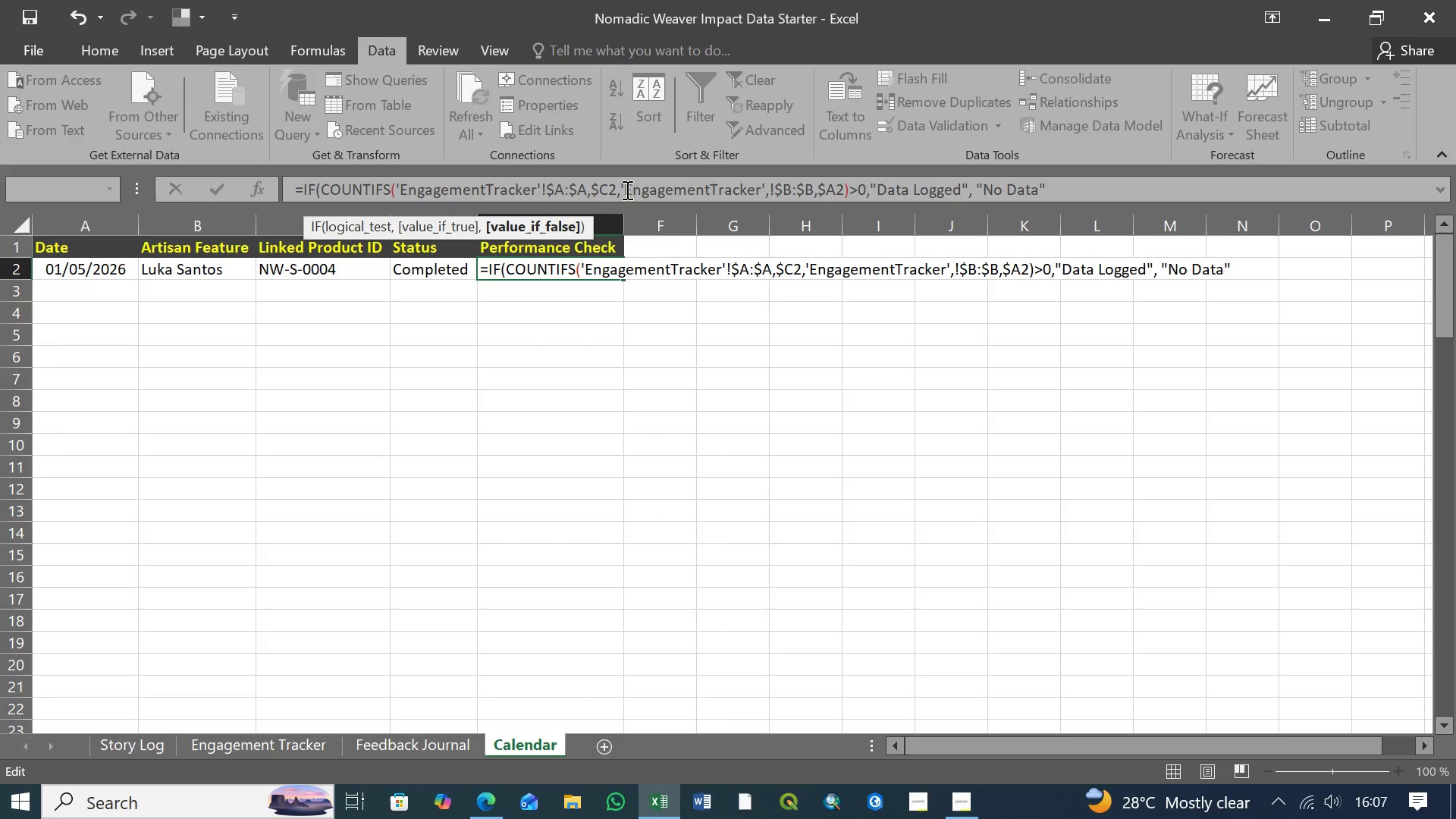 
hold_key(key=ShiftLeft, duration=1.5)
 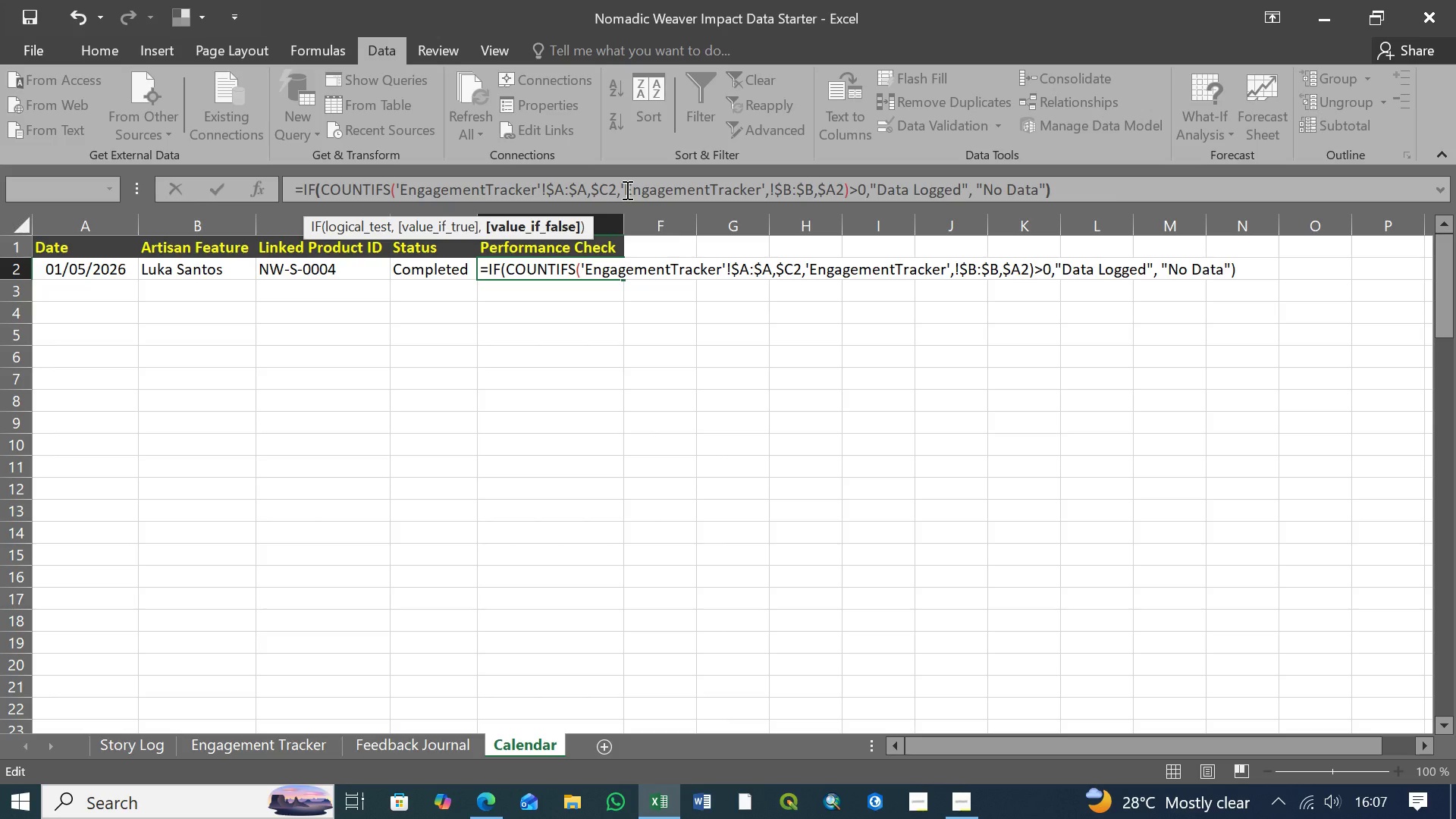 
key(Shift+0)
 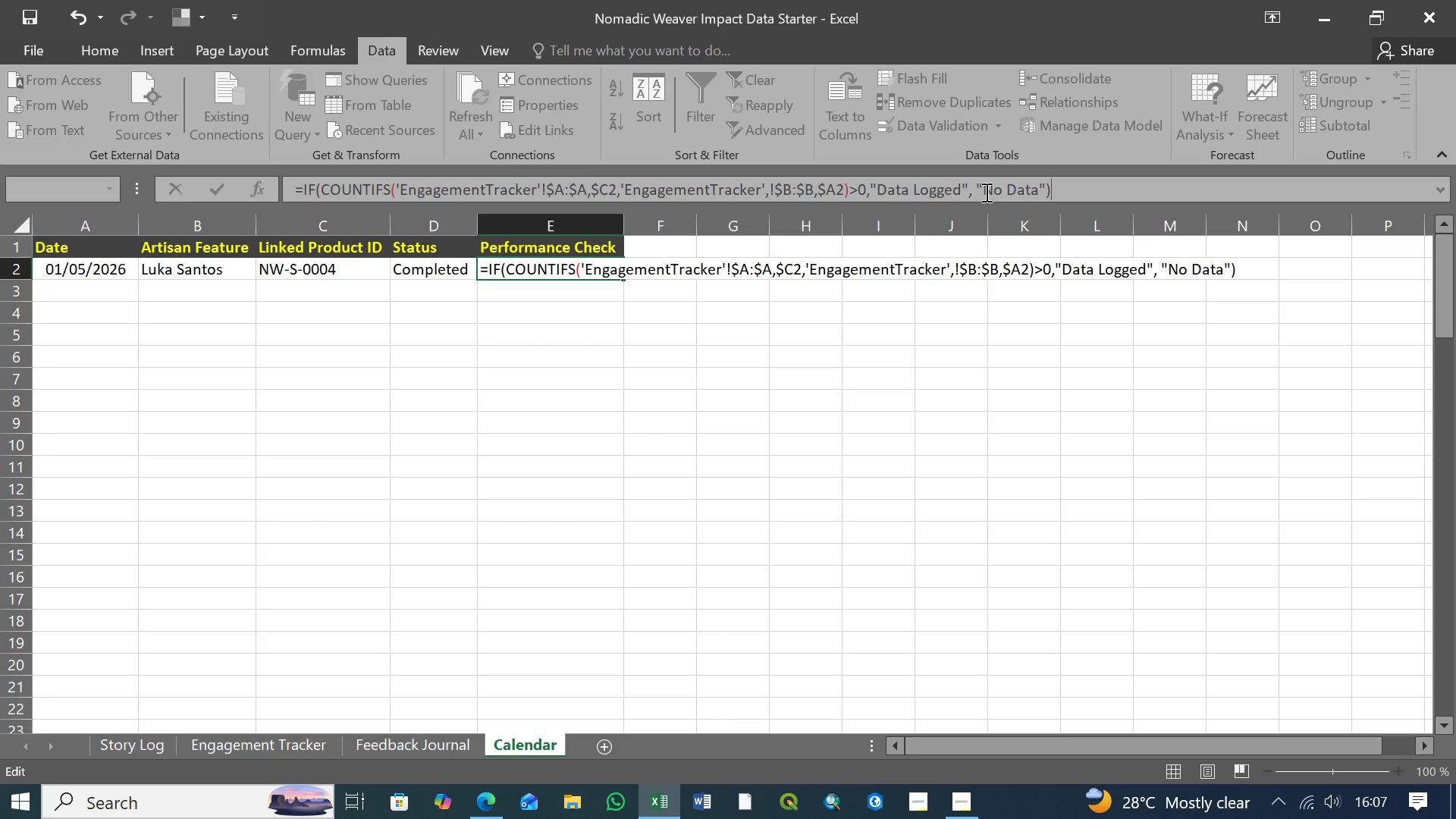 
left_click([1057, 188])
 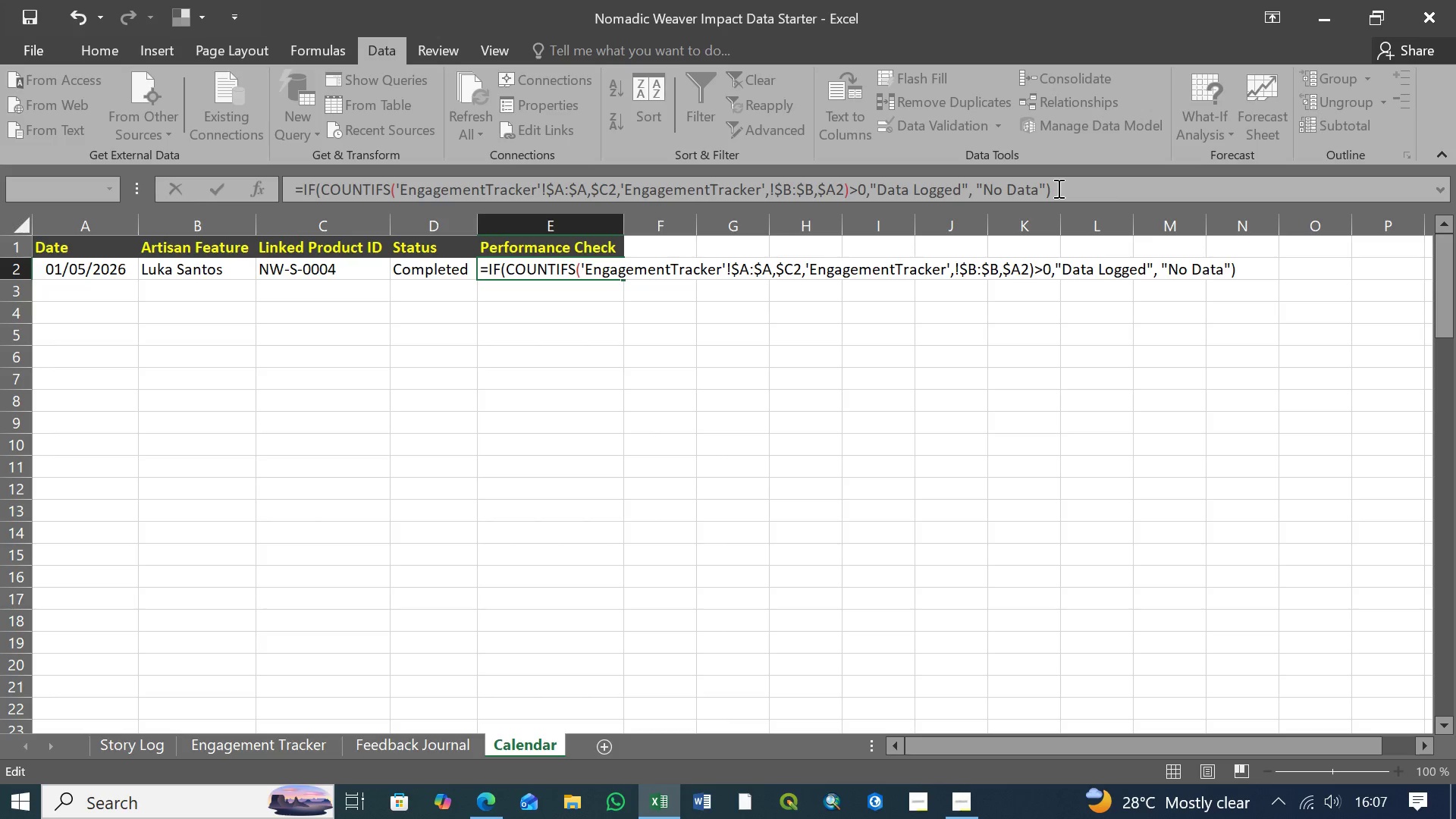 
left_click([1057, 188])
 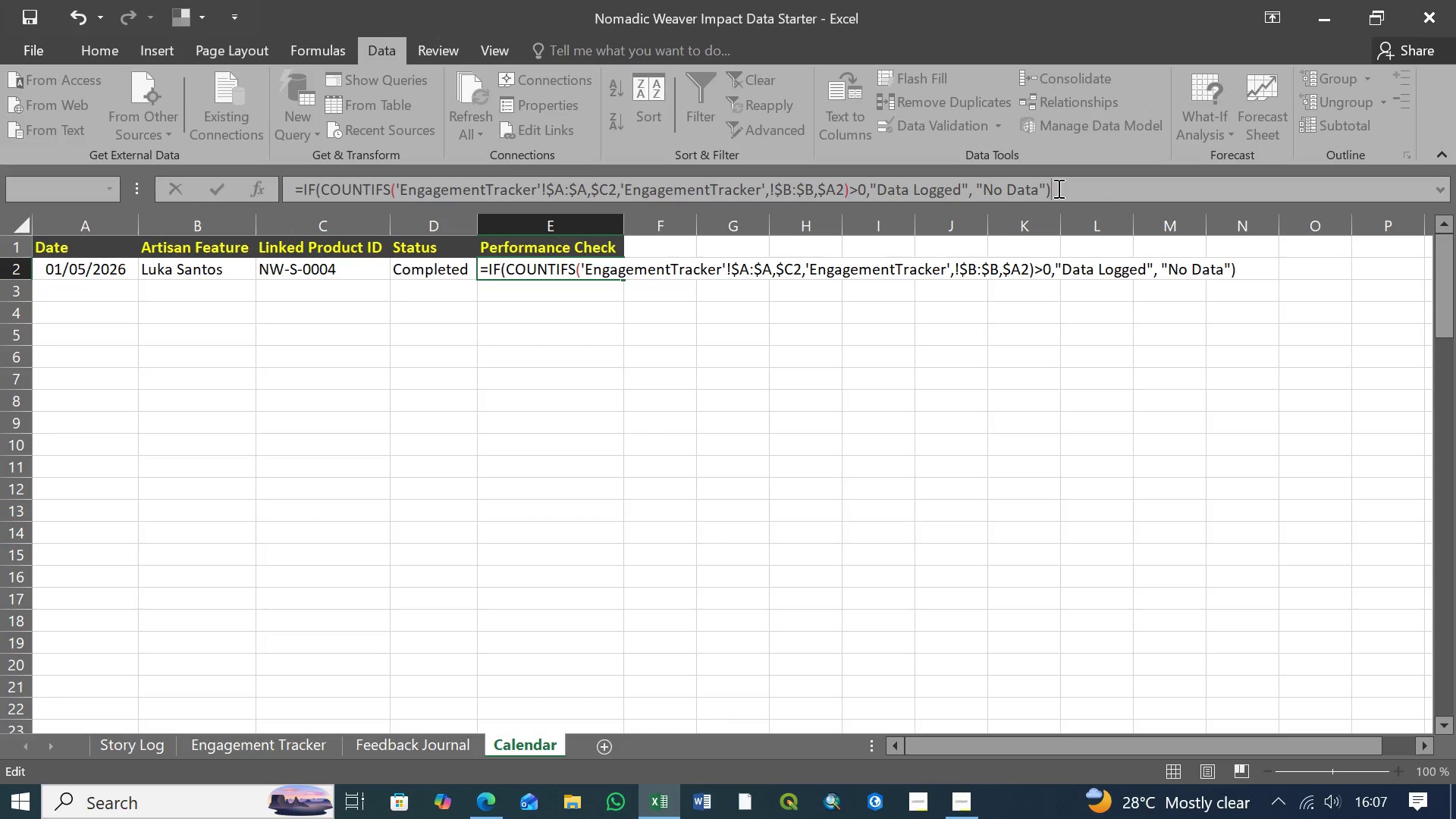 
wait(9.11)
 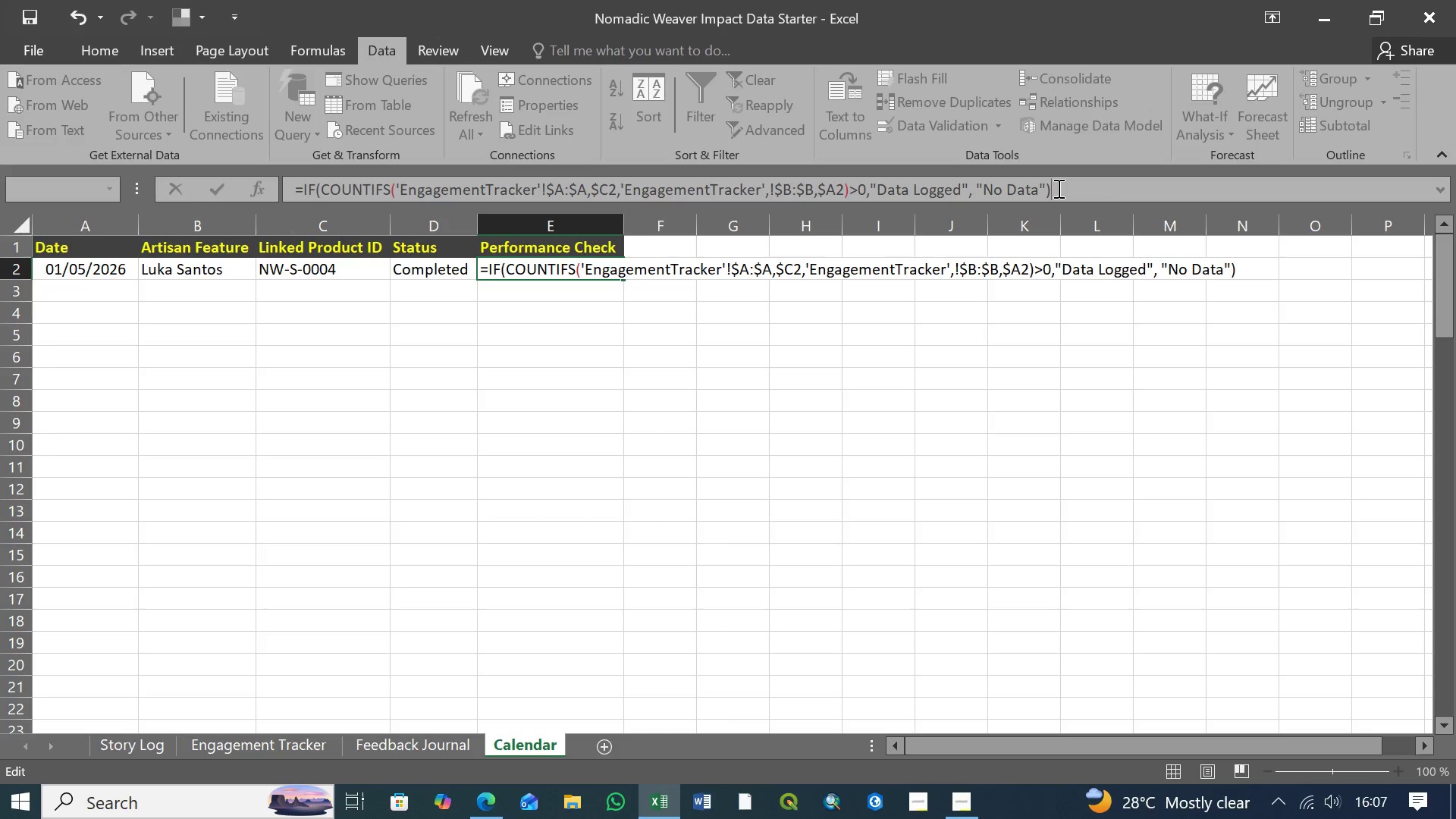 
key(Enter)
 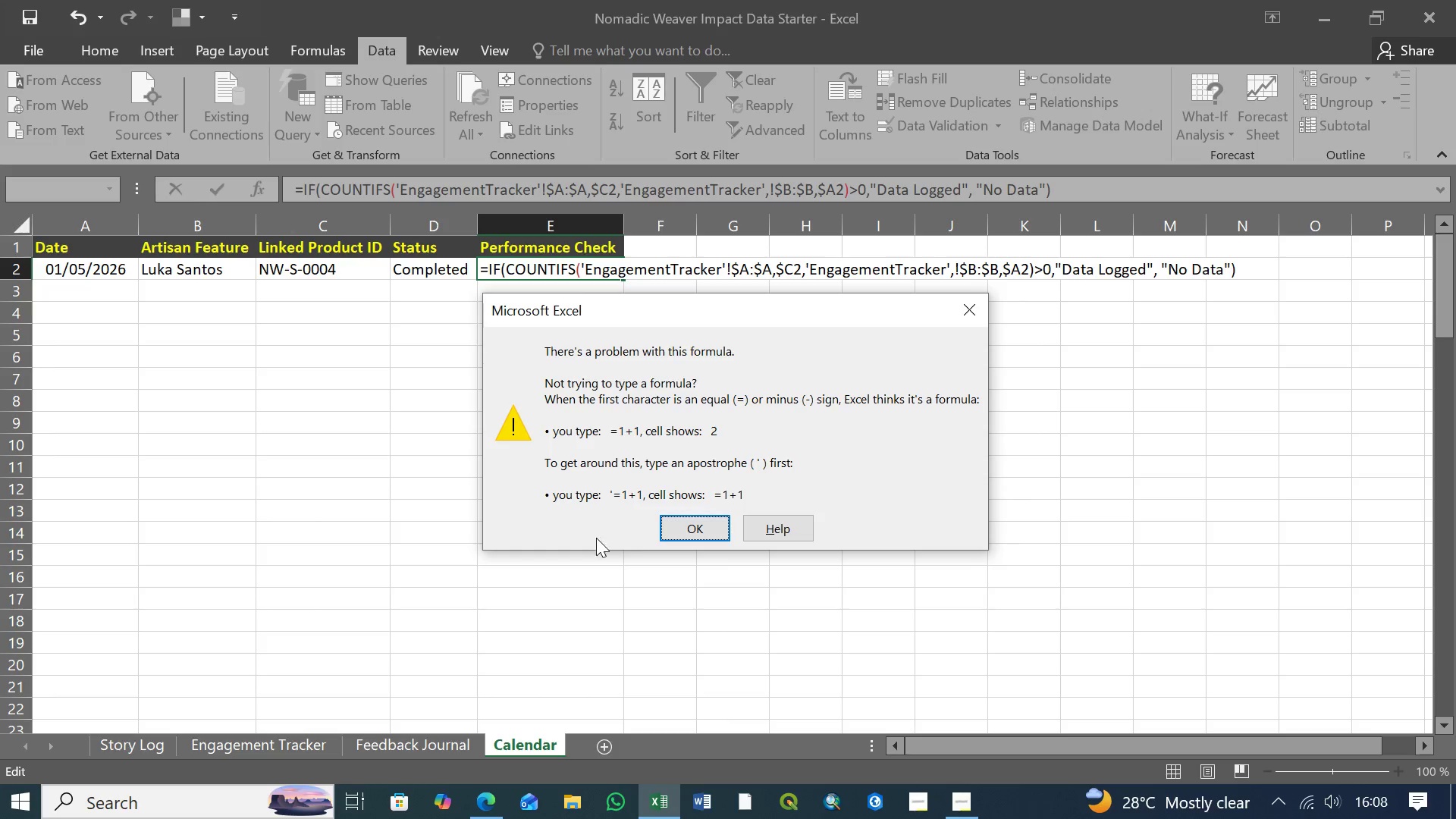 
left_click([678, 527])
 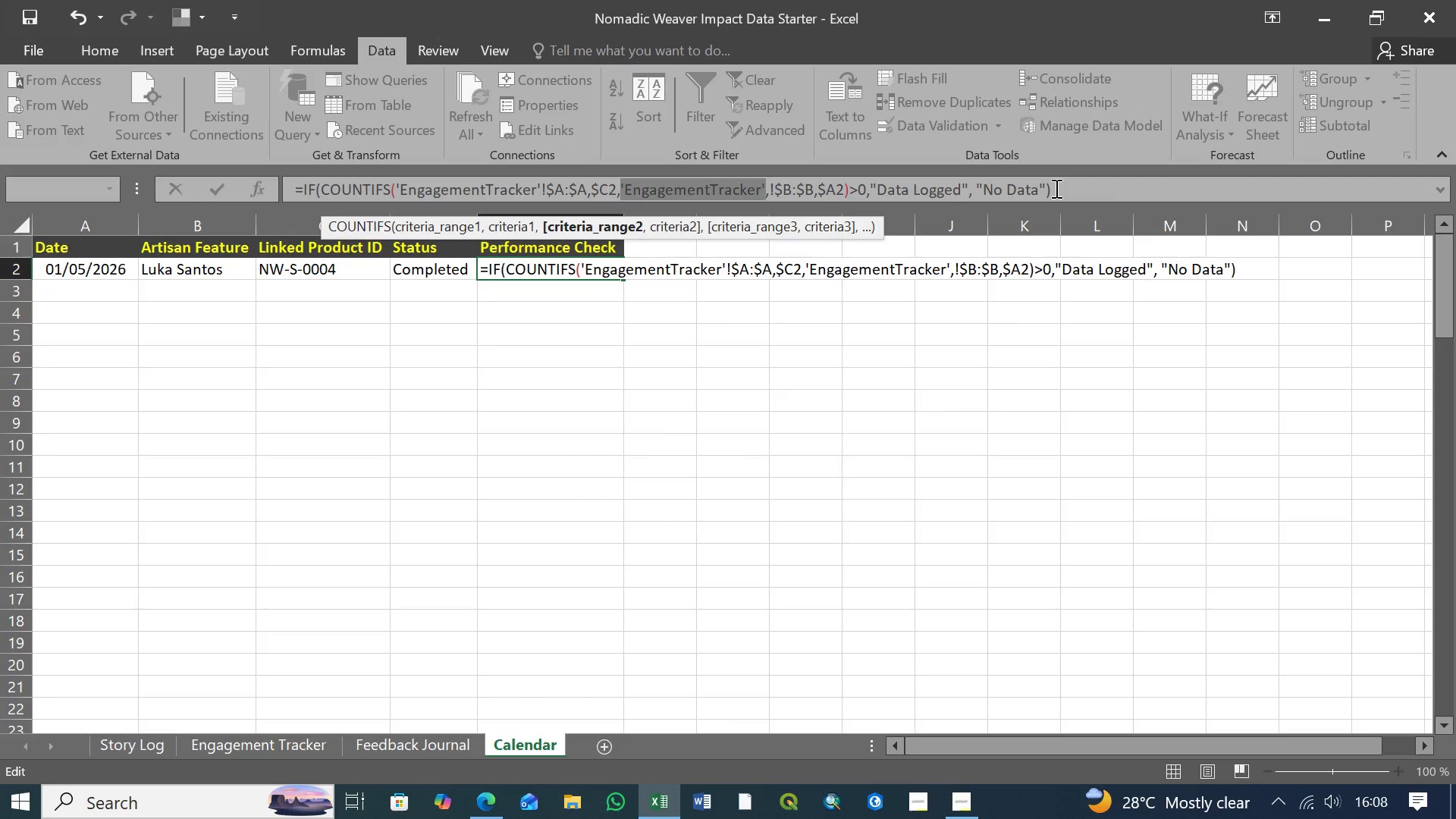 
wait(12.25)
 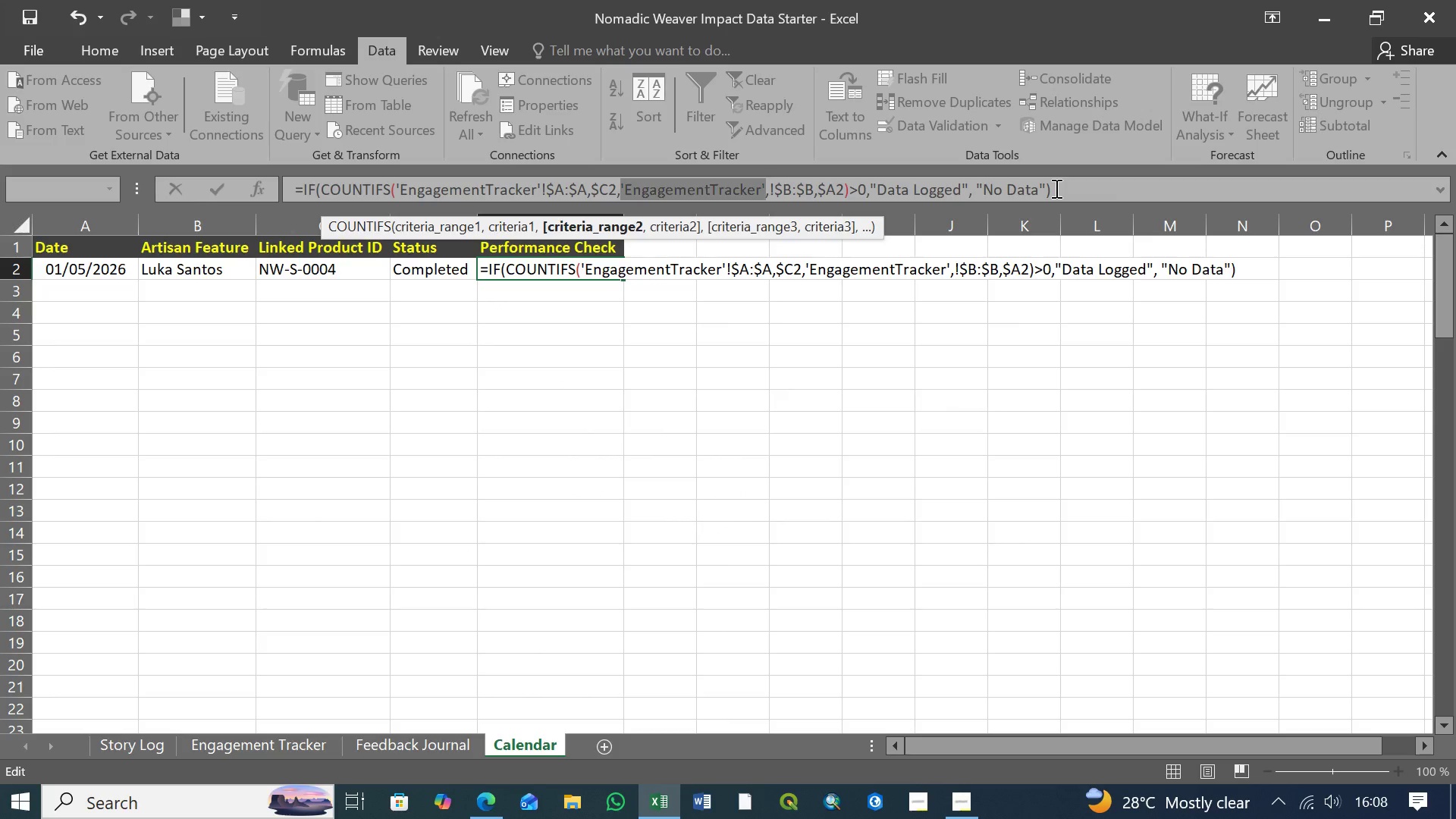 
left_click_drag(start_coordinate=[1060, 190], to_coordinate=[263, 184])
 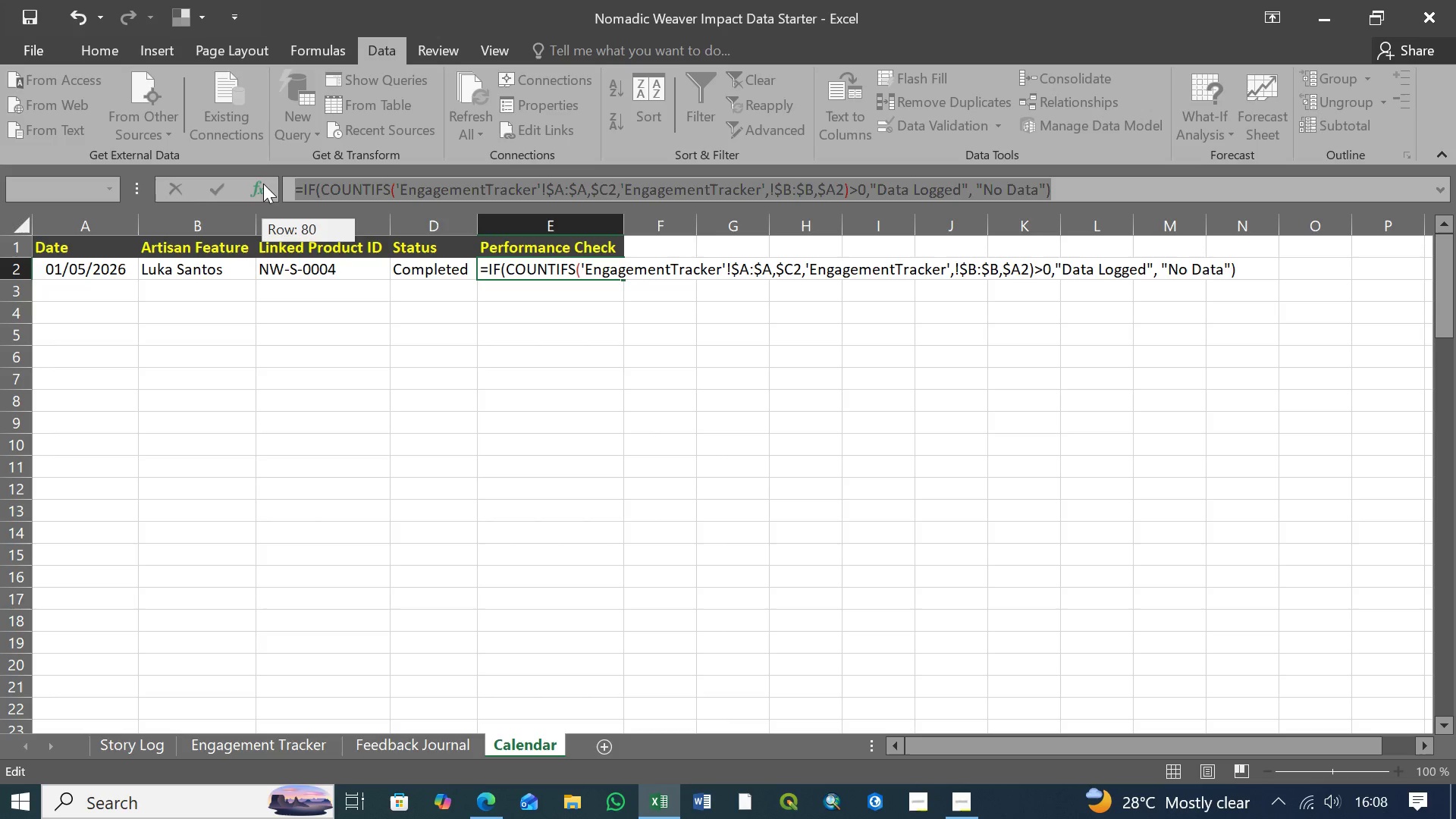 
key(Control+X)
 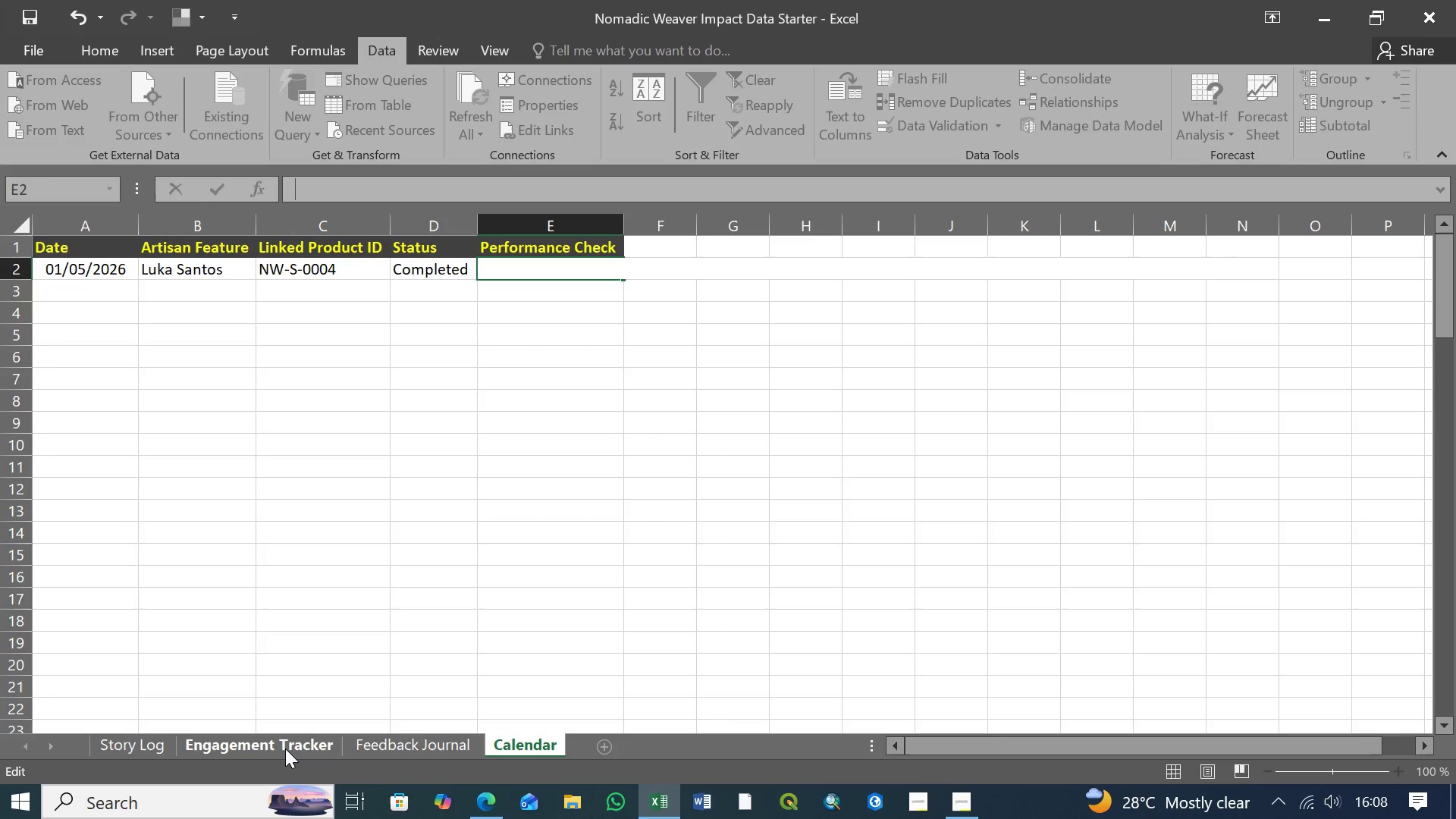 
left_click([285, 748])
 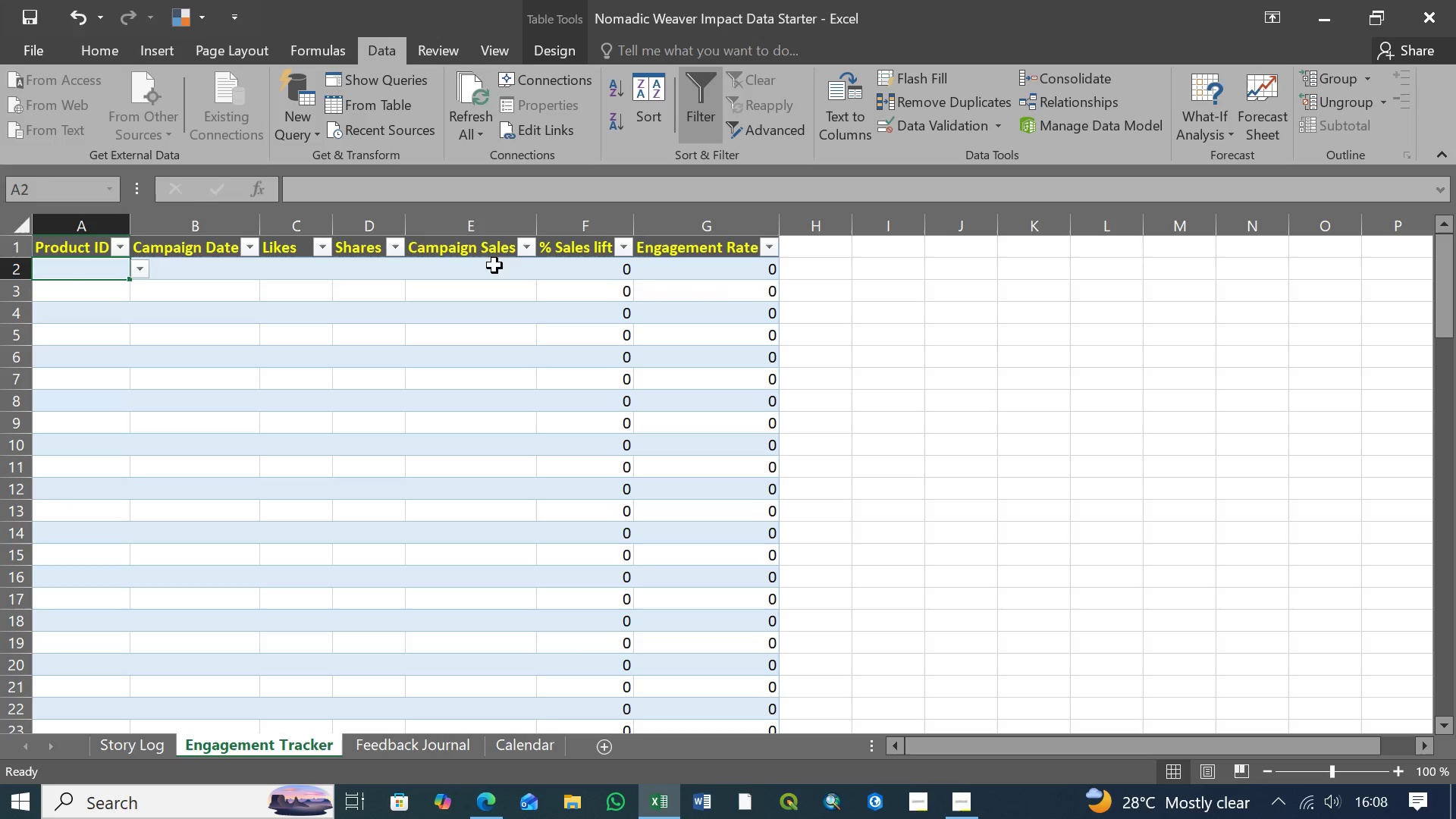 
wait(10.09)
 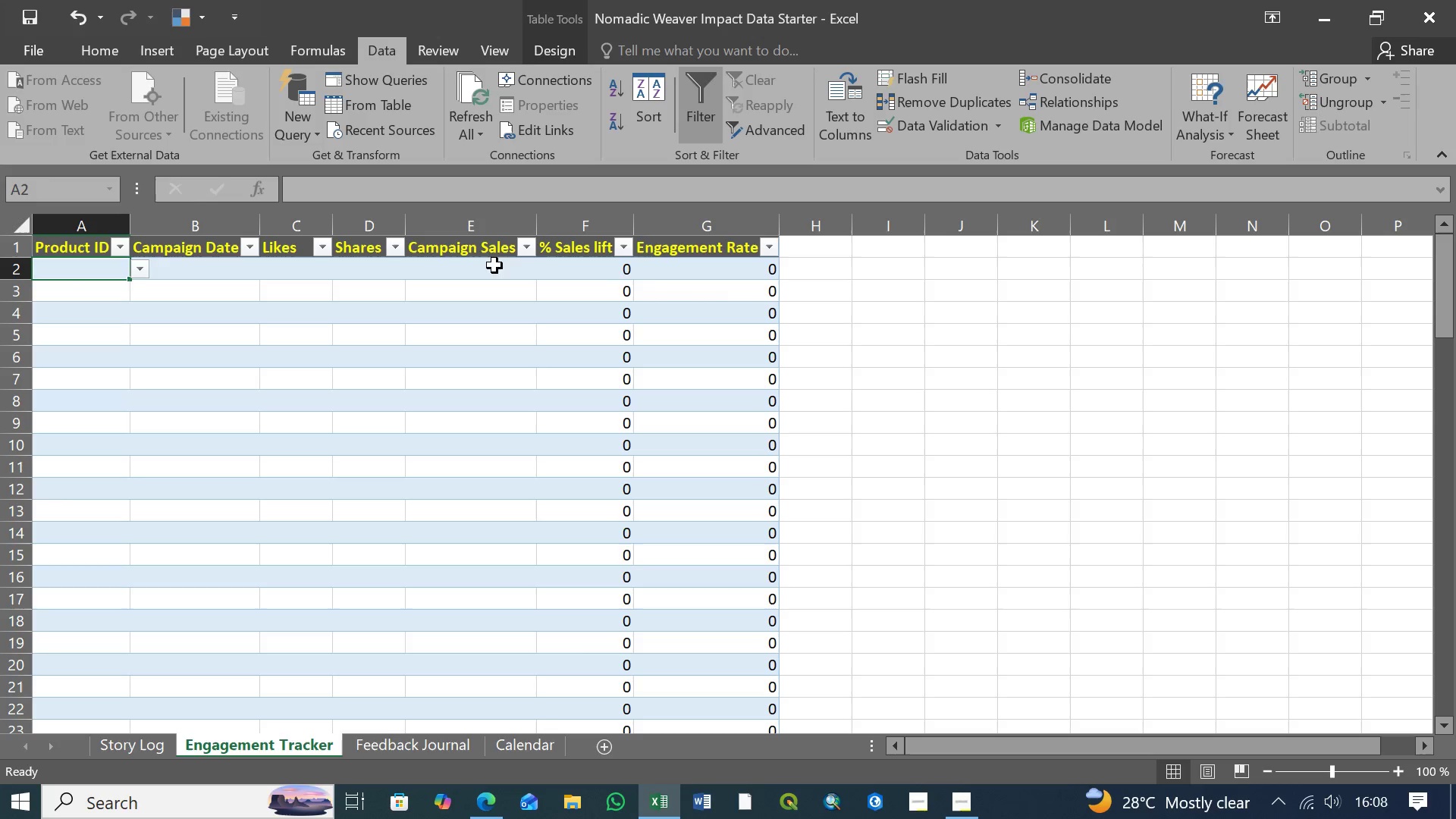 
left_click([313, 48])
 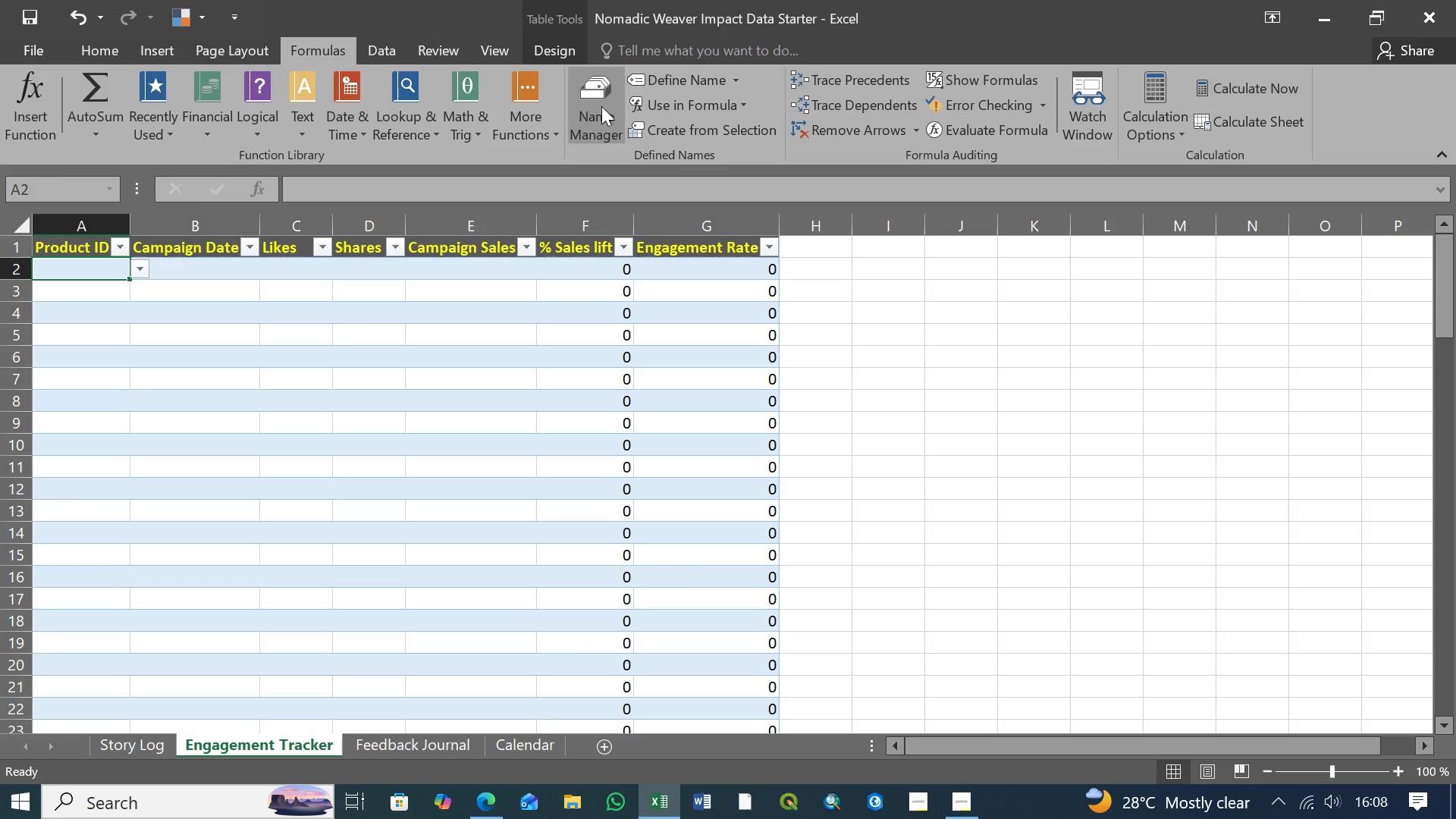 
left_click([601, 106])
 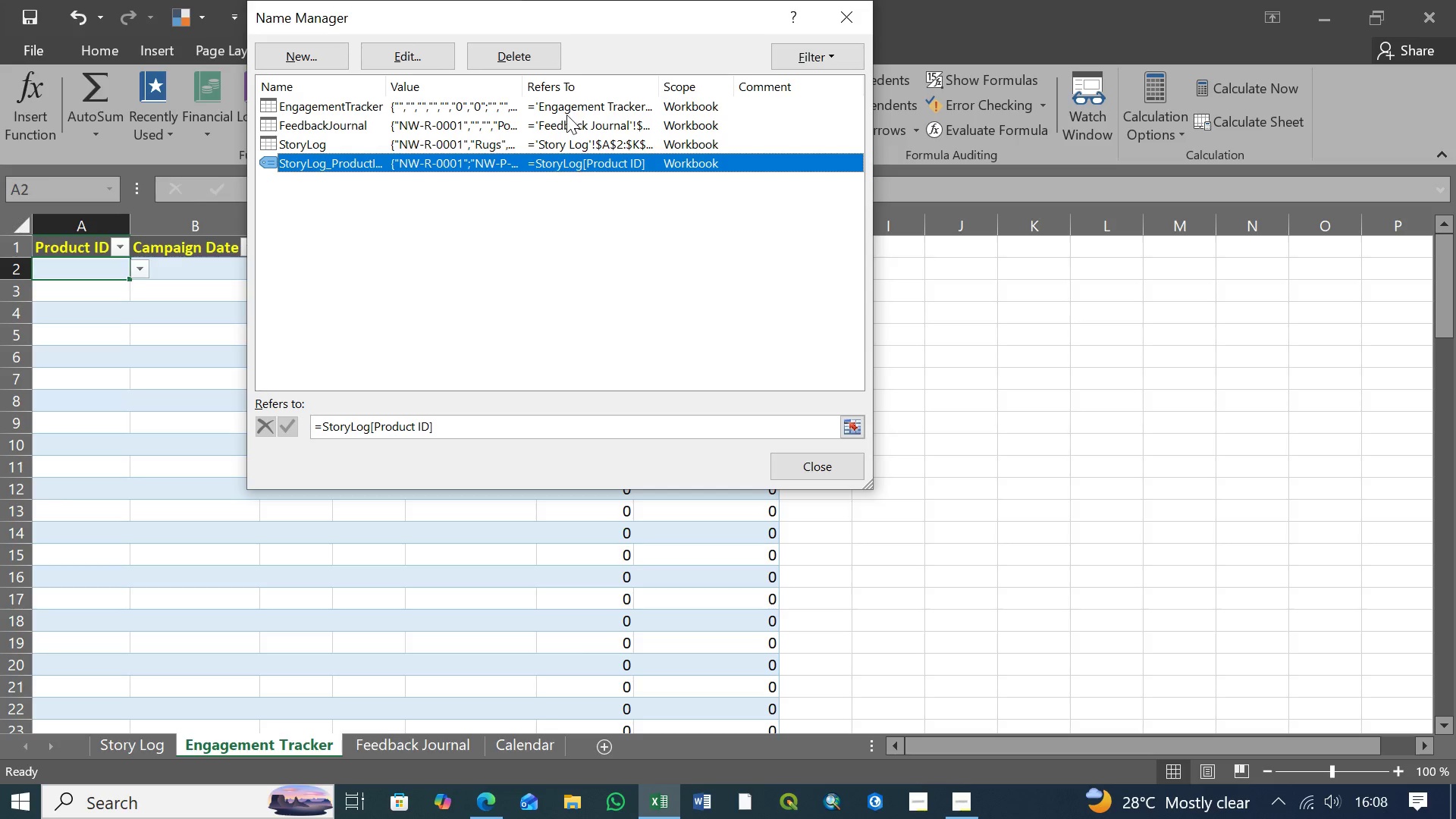 
wait(9.72)
 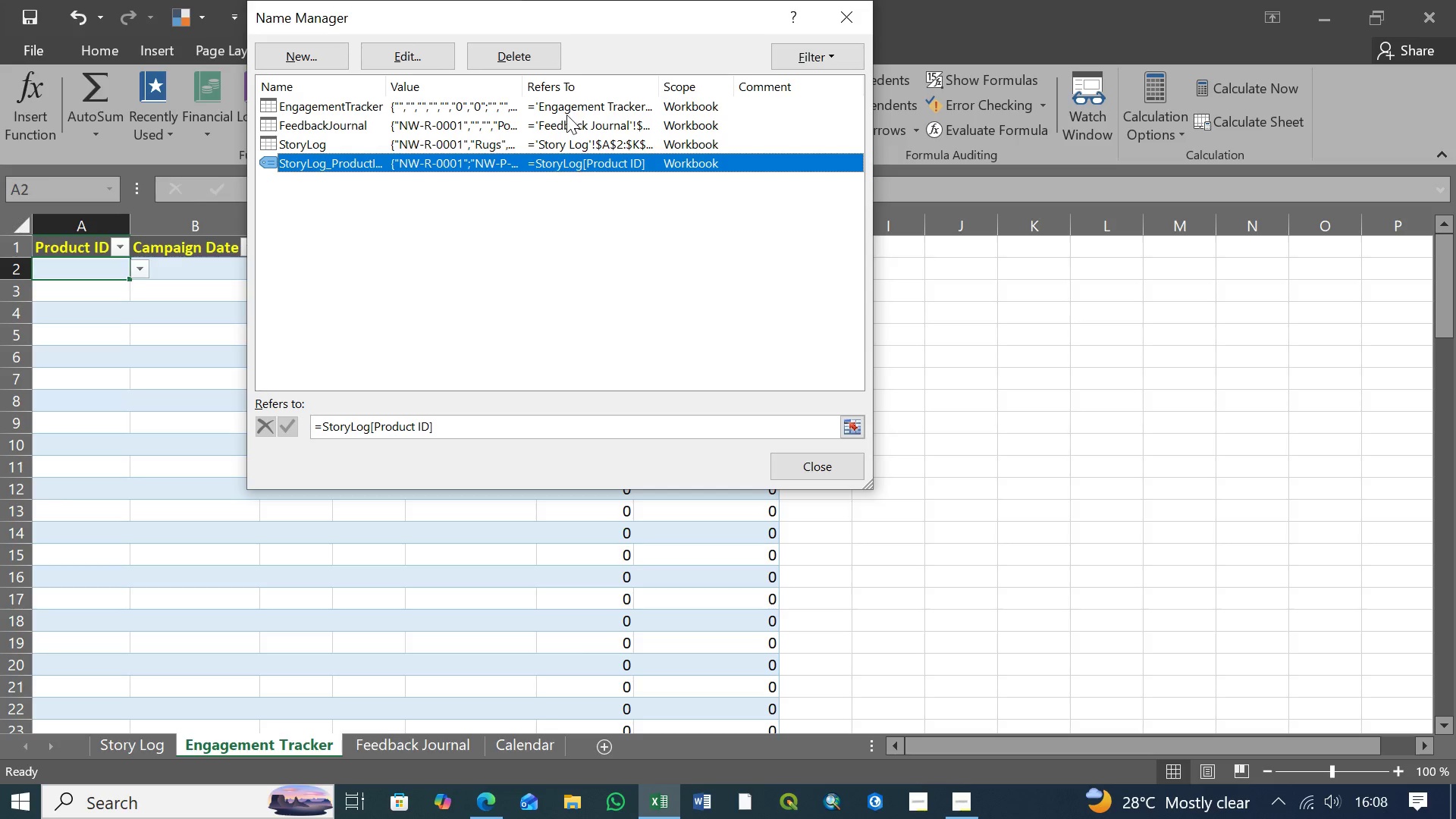 
left_click([845, 20])
 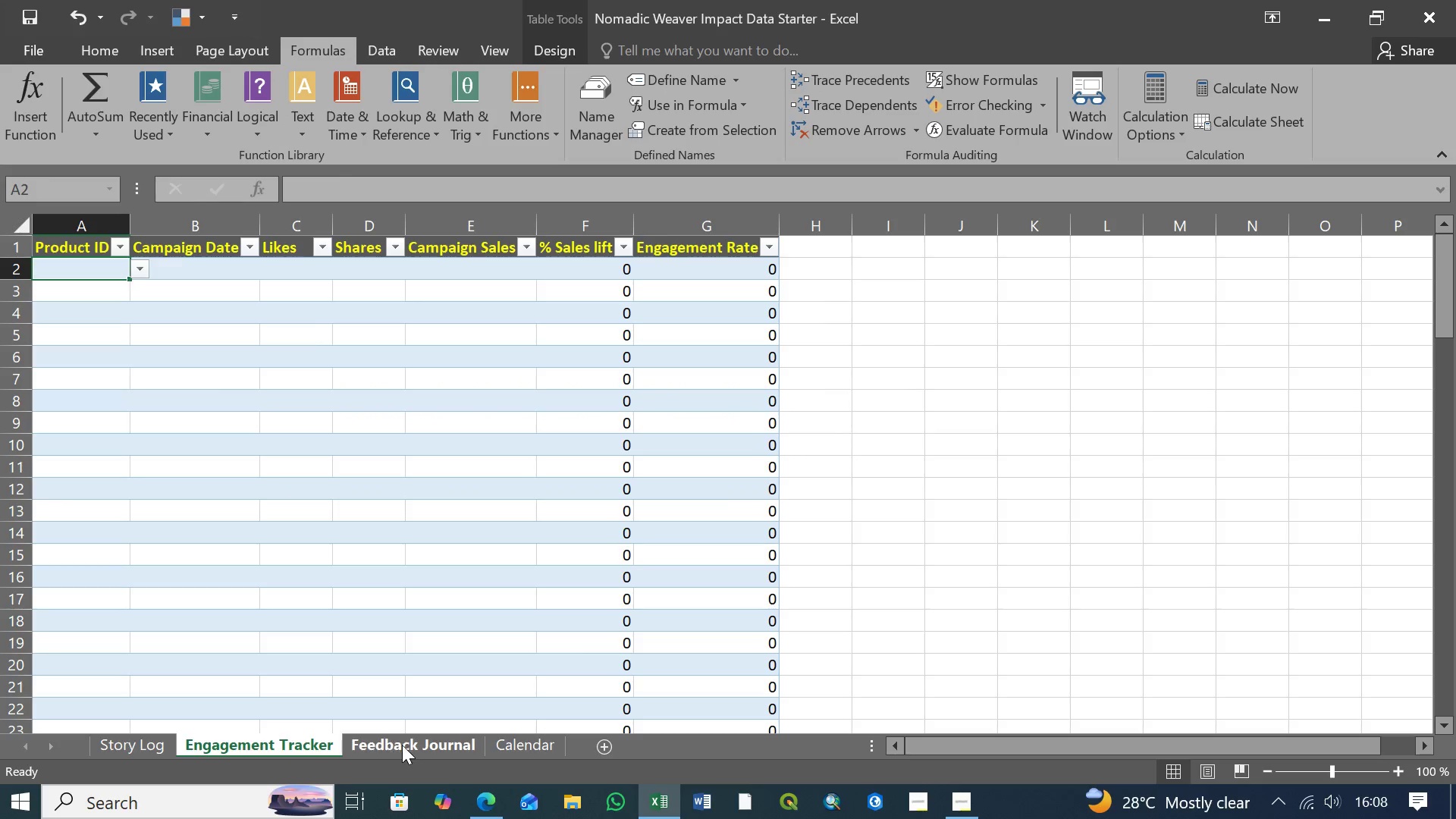 
left_click([535, 743])
 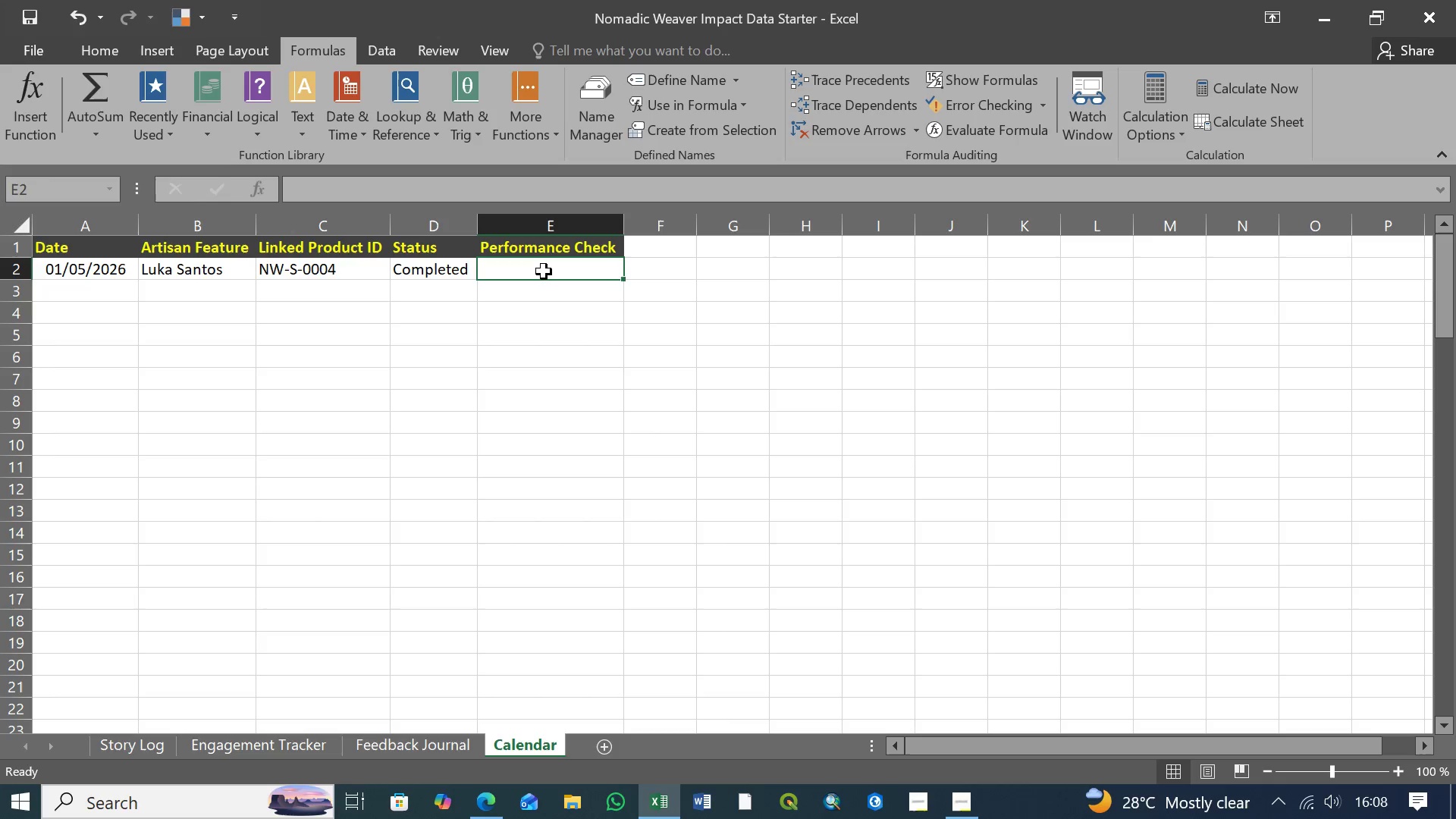 
left_click([544, 271])
 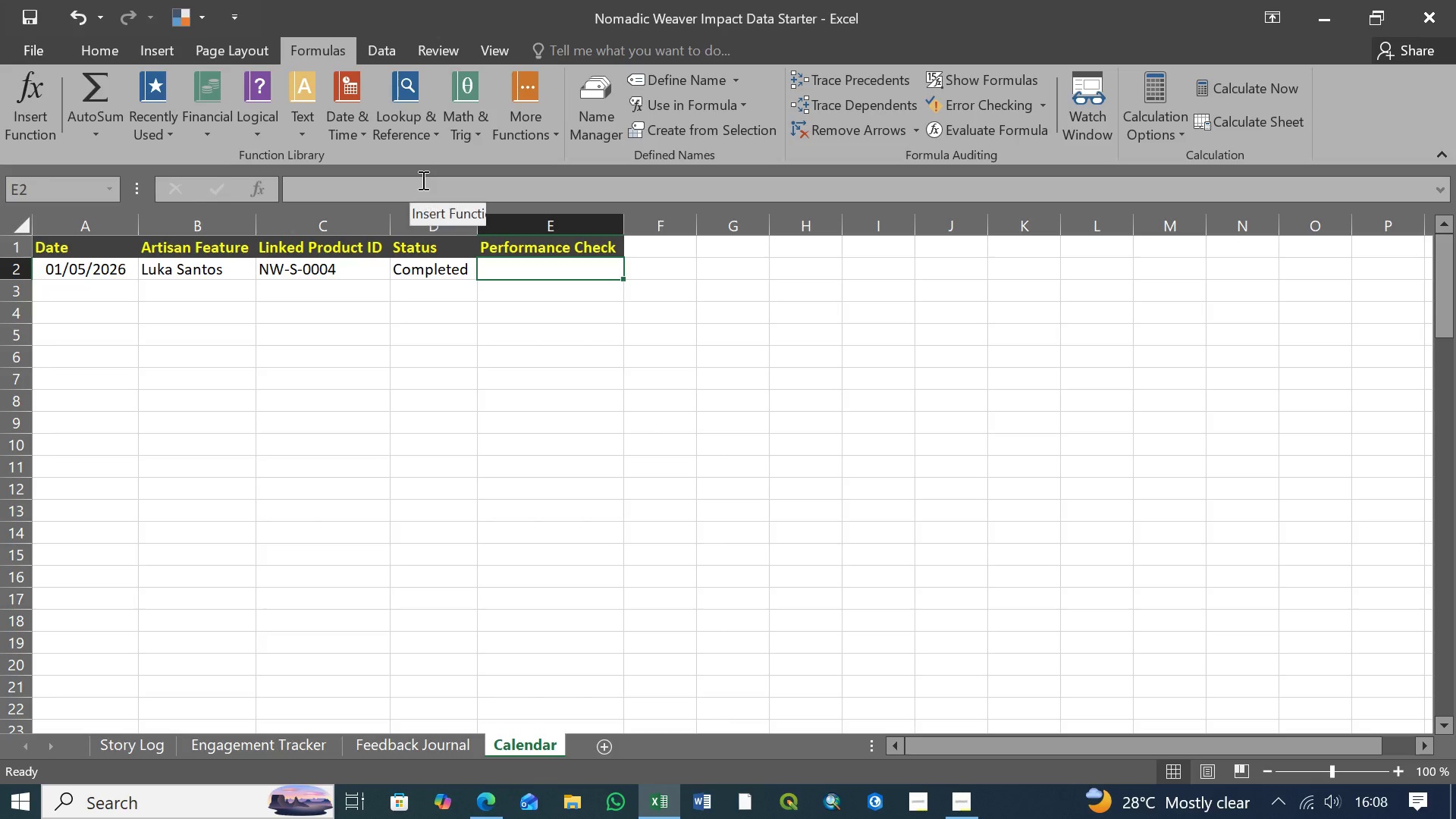 
key(Control+V)
 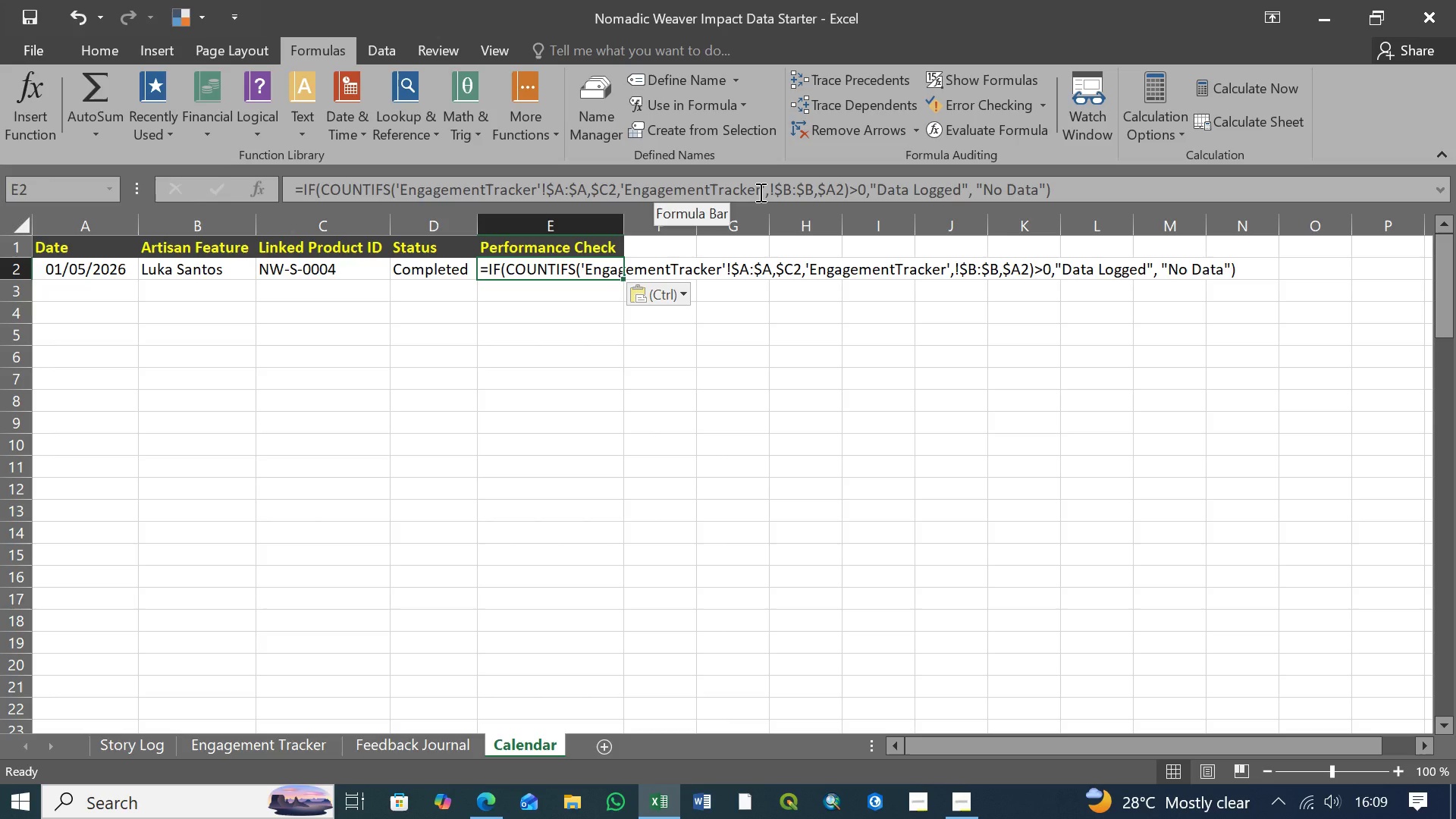 
wait(45.88)
 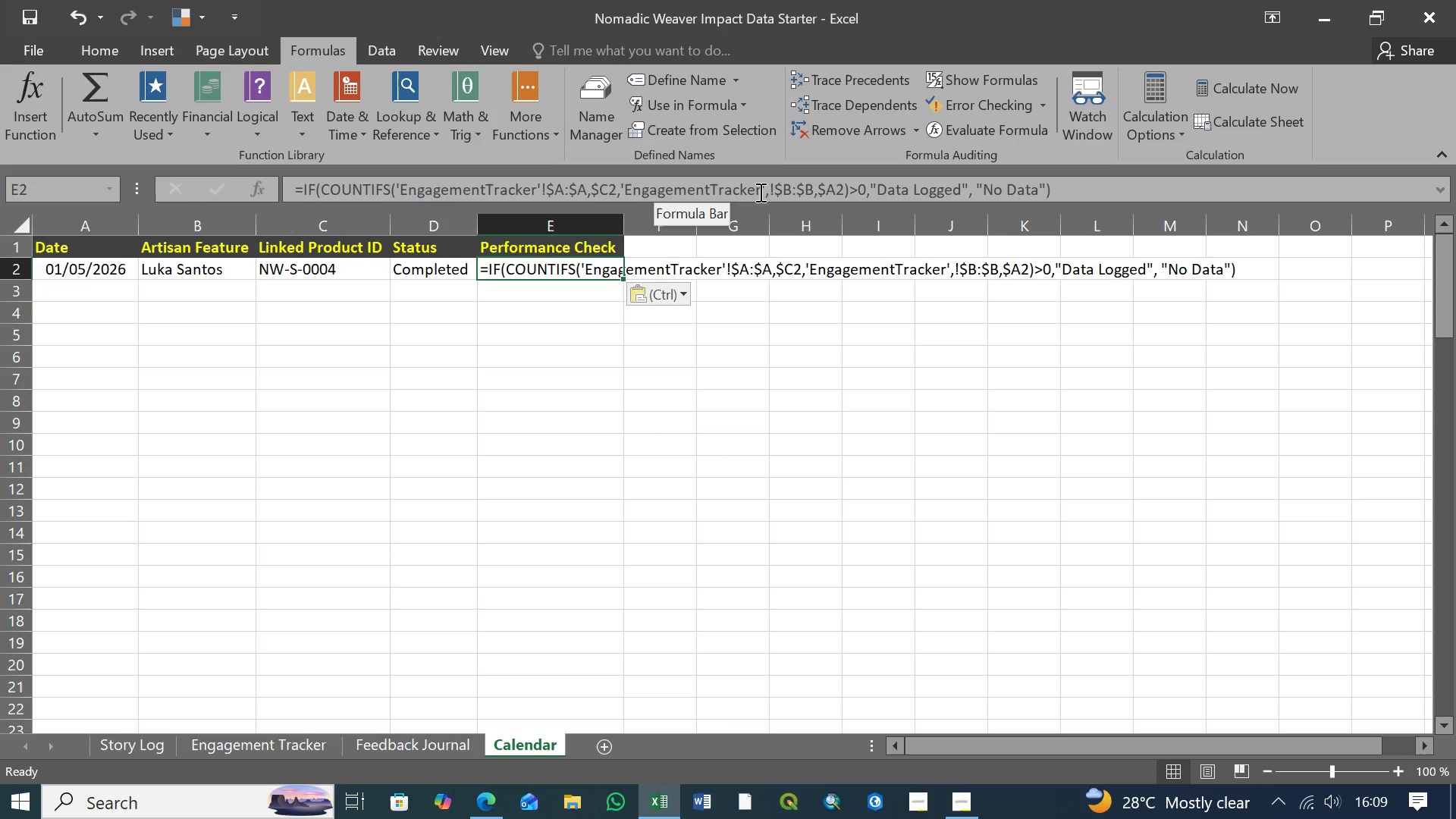 
left_click([770, 188])
 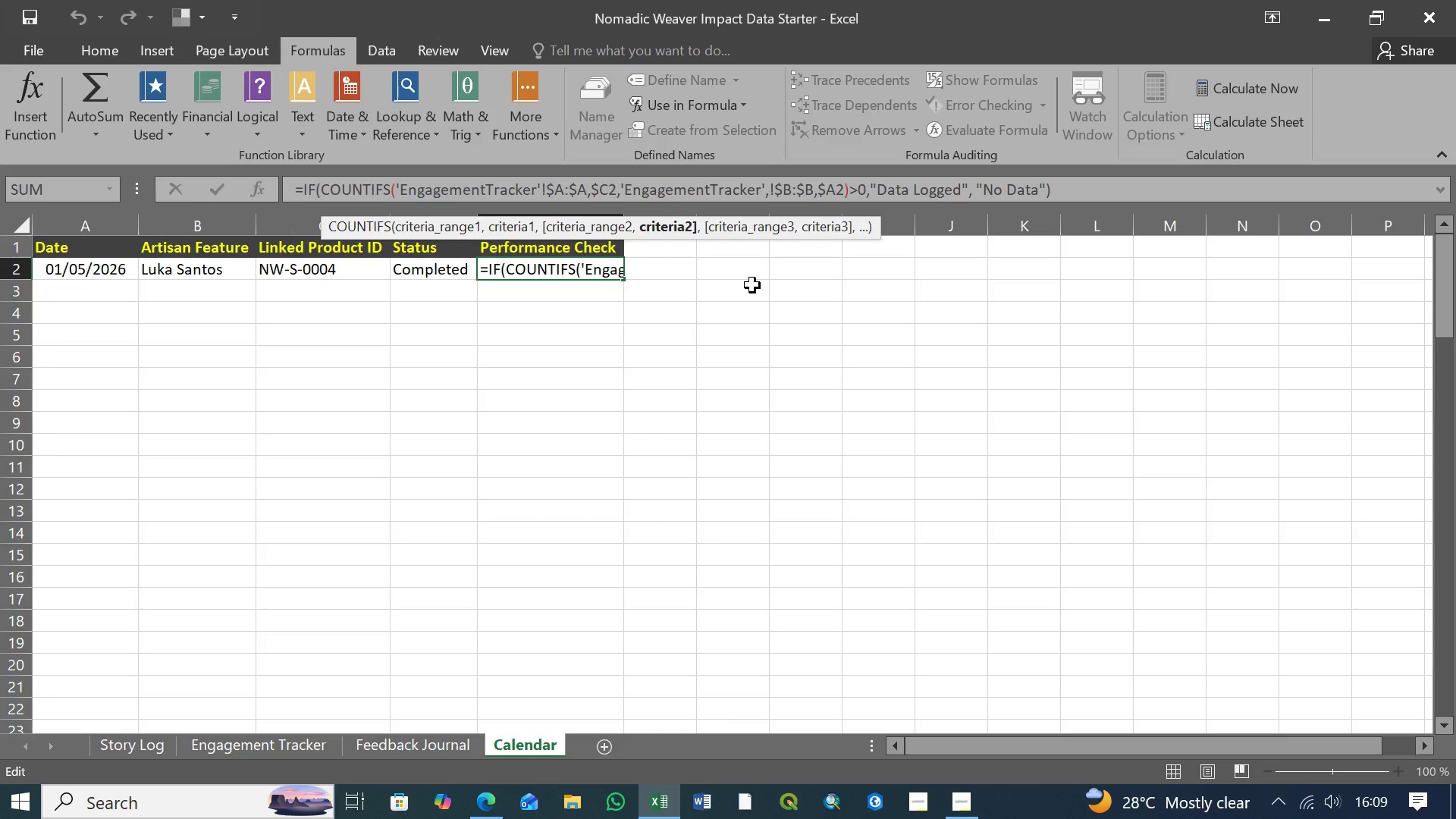 
wait(7.84)
 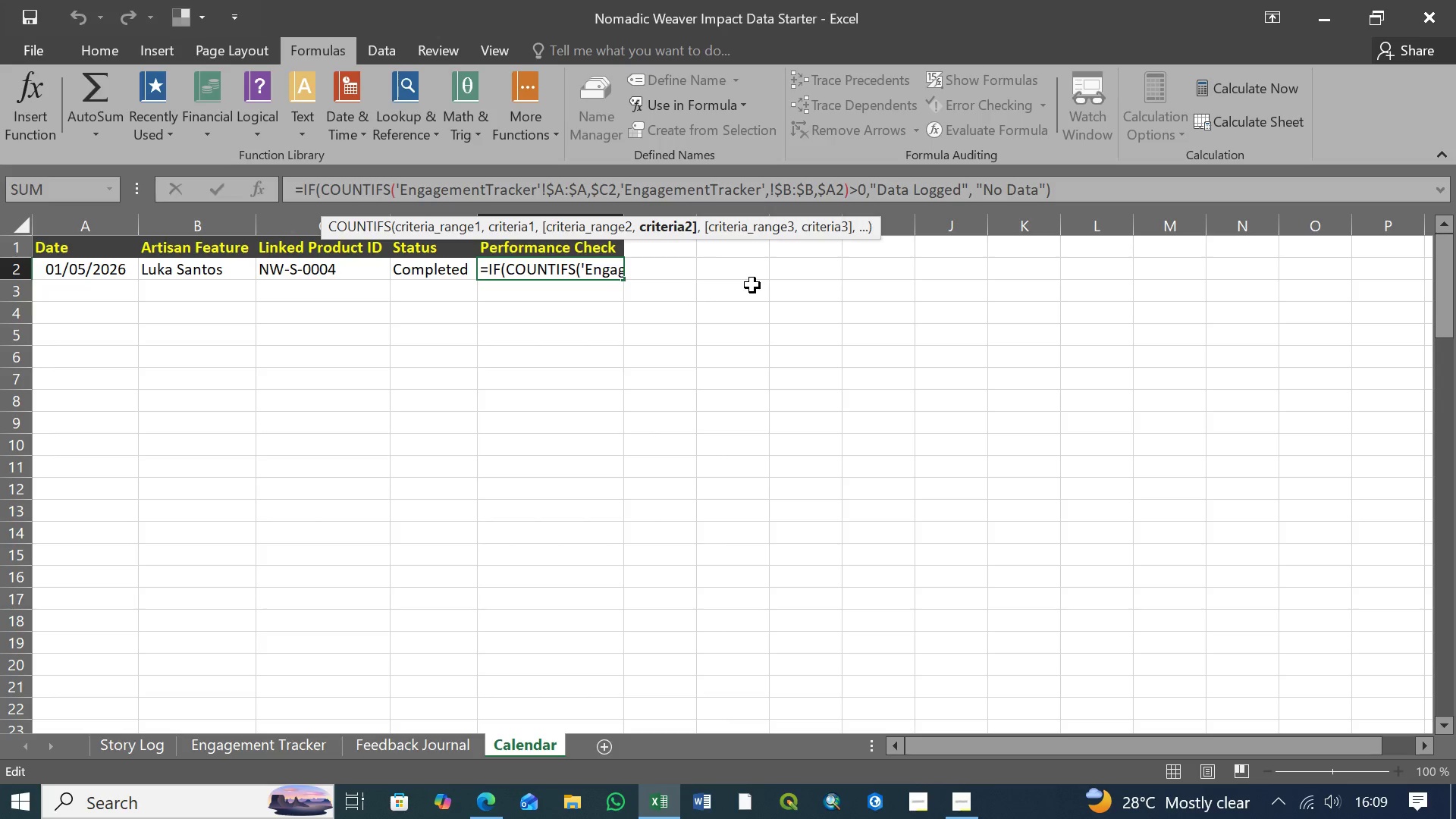 
key(Backspace)
 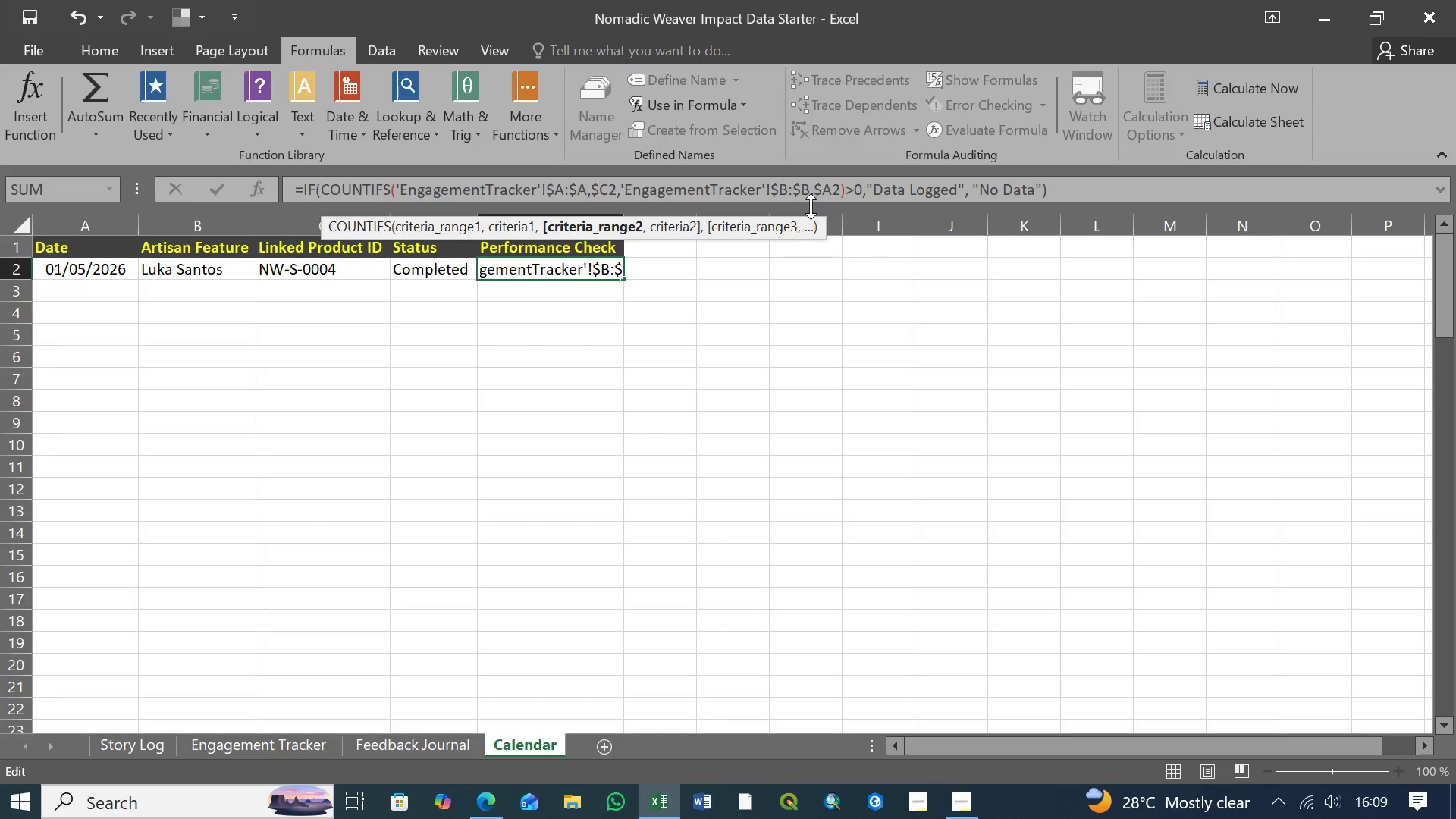 
key(Space)
 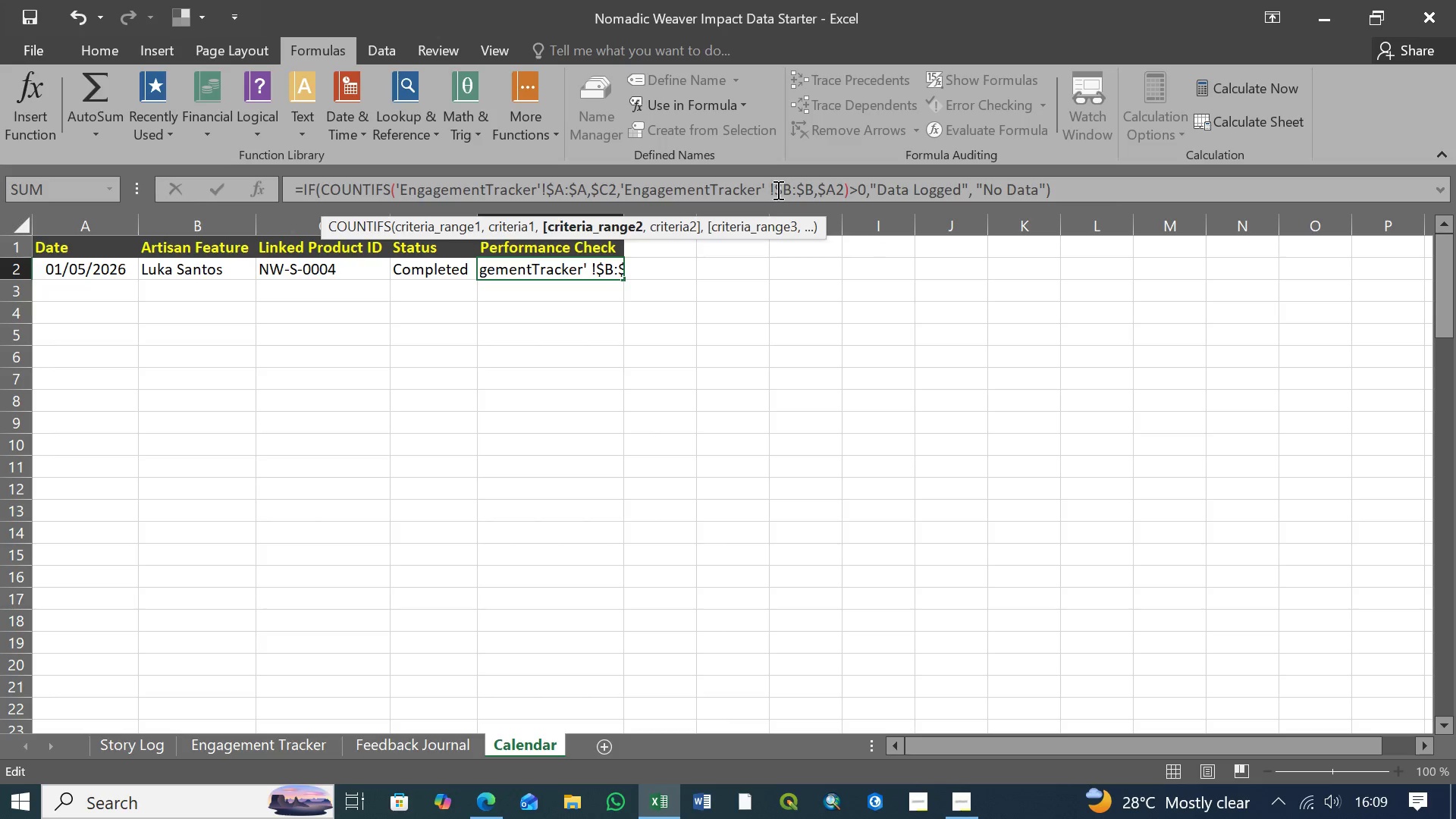 
left_click([777, 190])
 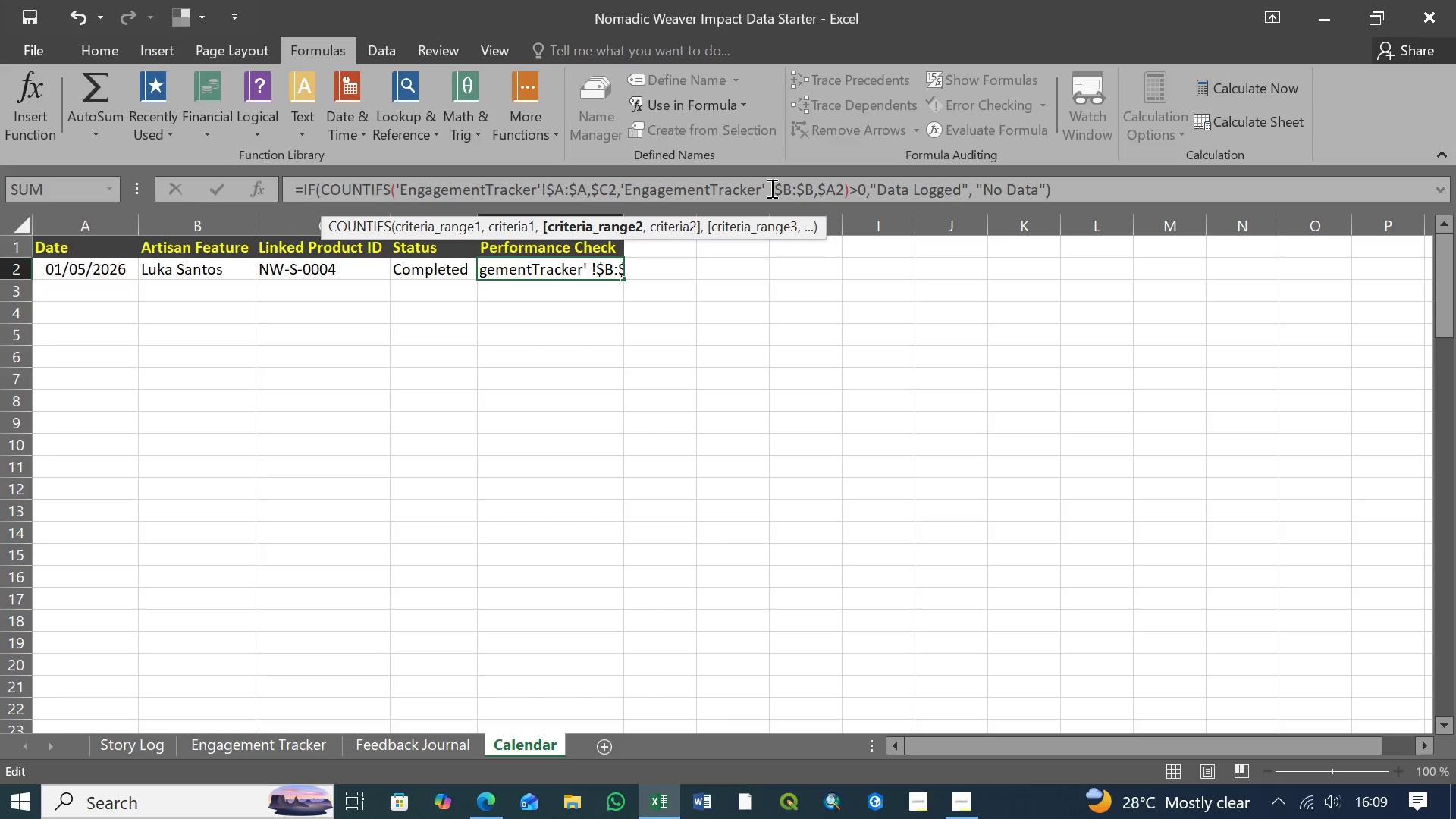 
left_click([770, 188])
 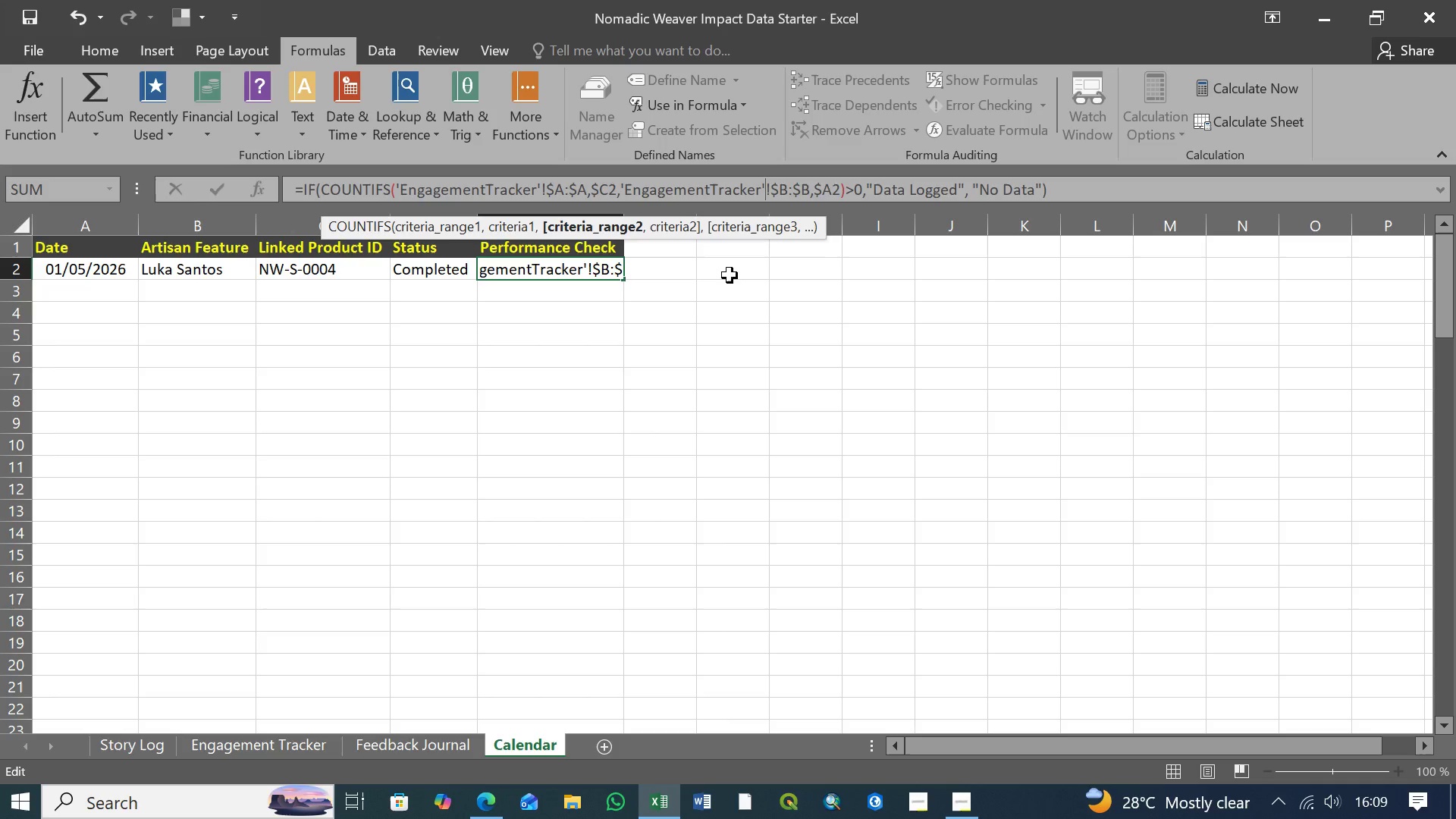 
key(Backspace)
 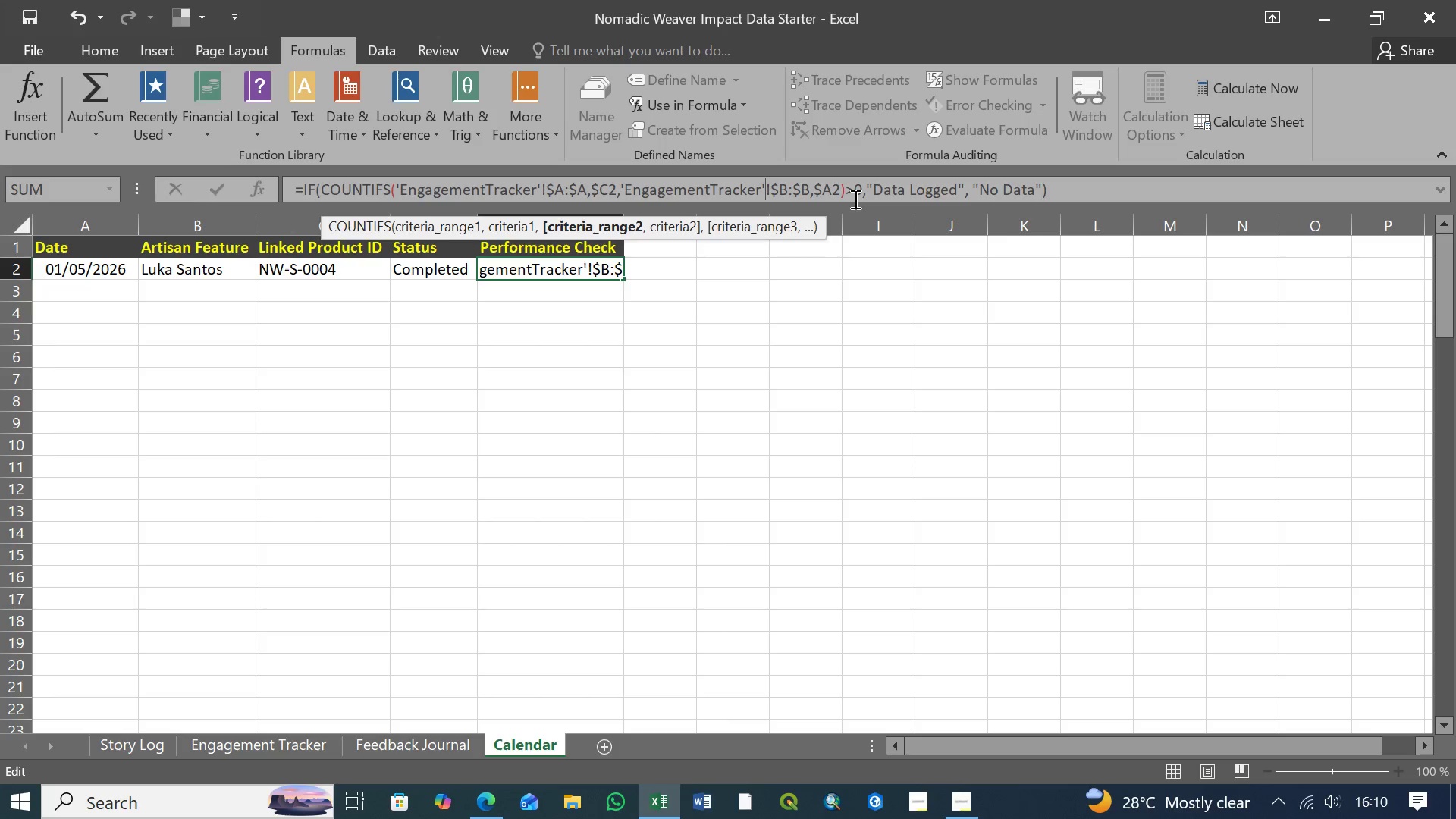 
wait(26.05)
 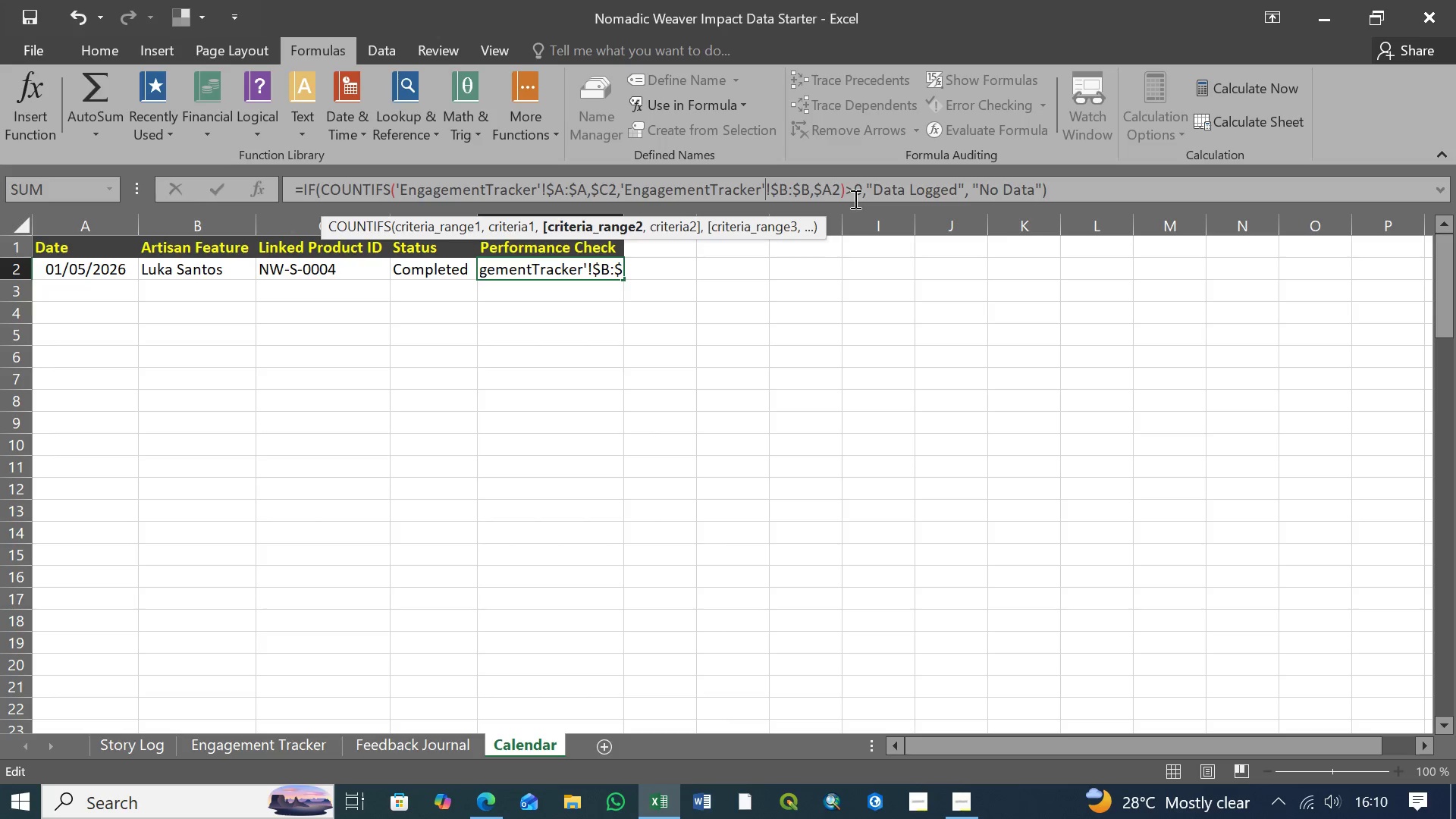 
left_click([1061, 189])
 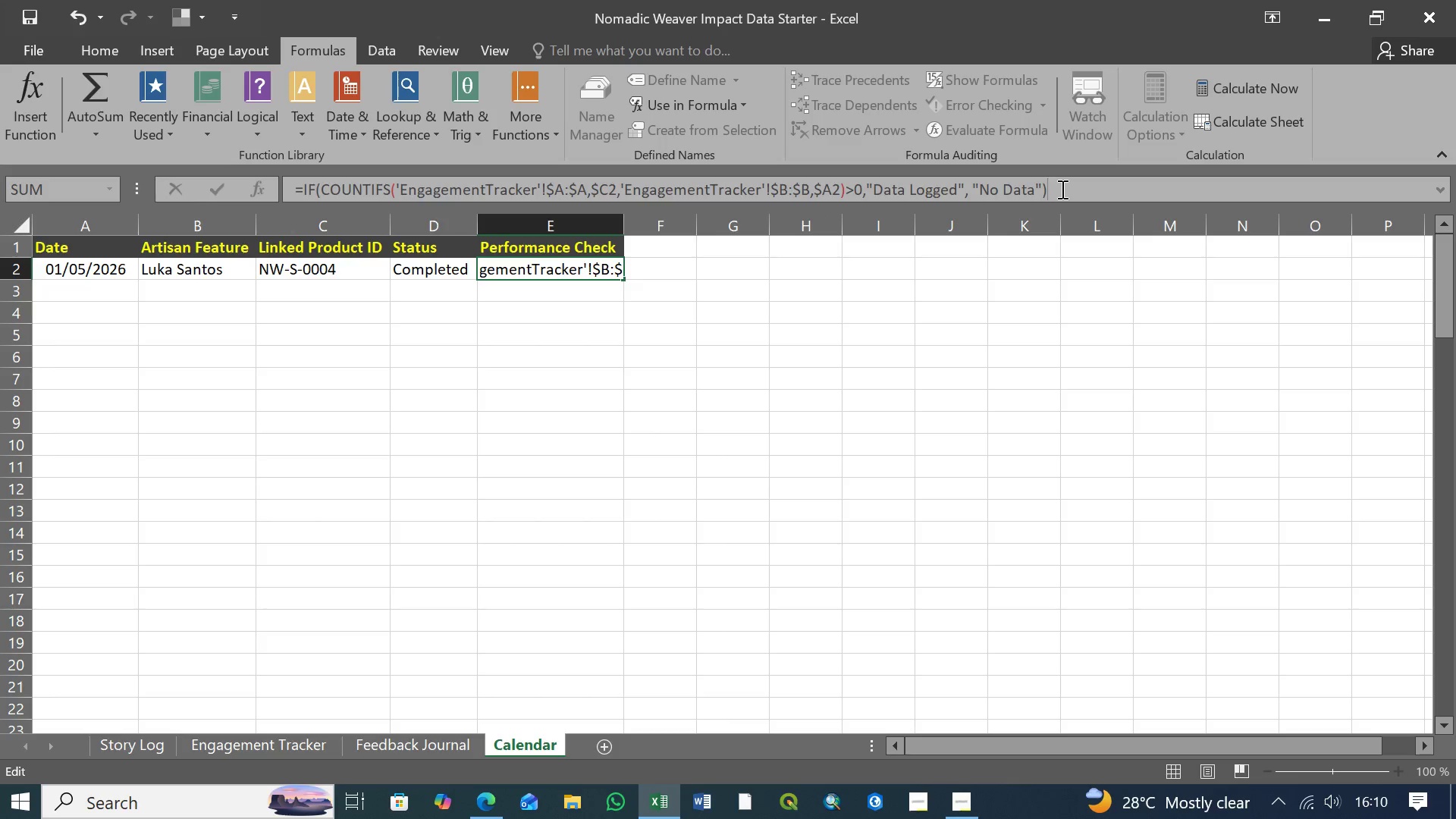 
key(Enter)
 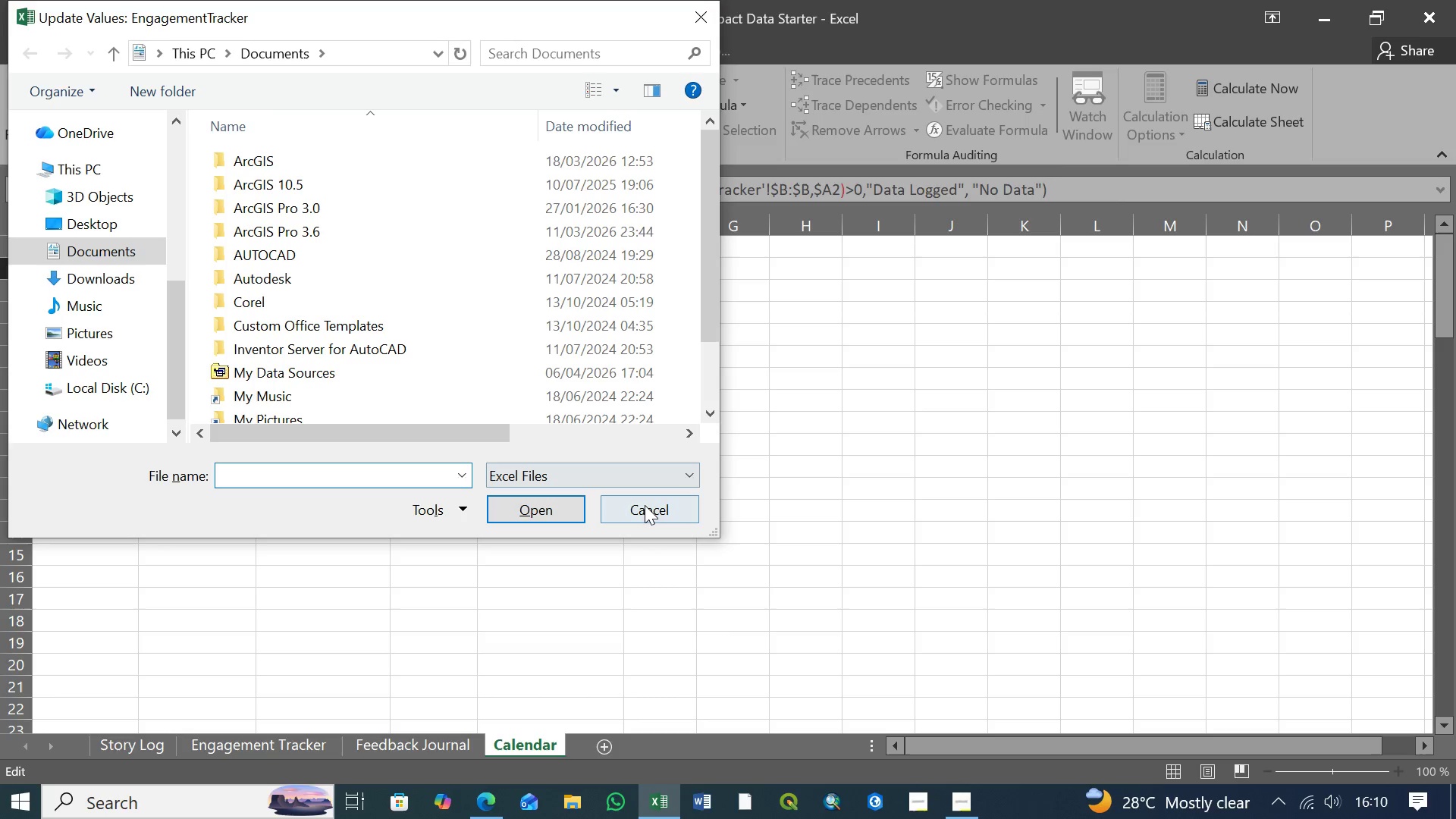 
left_click([644, 509])
 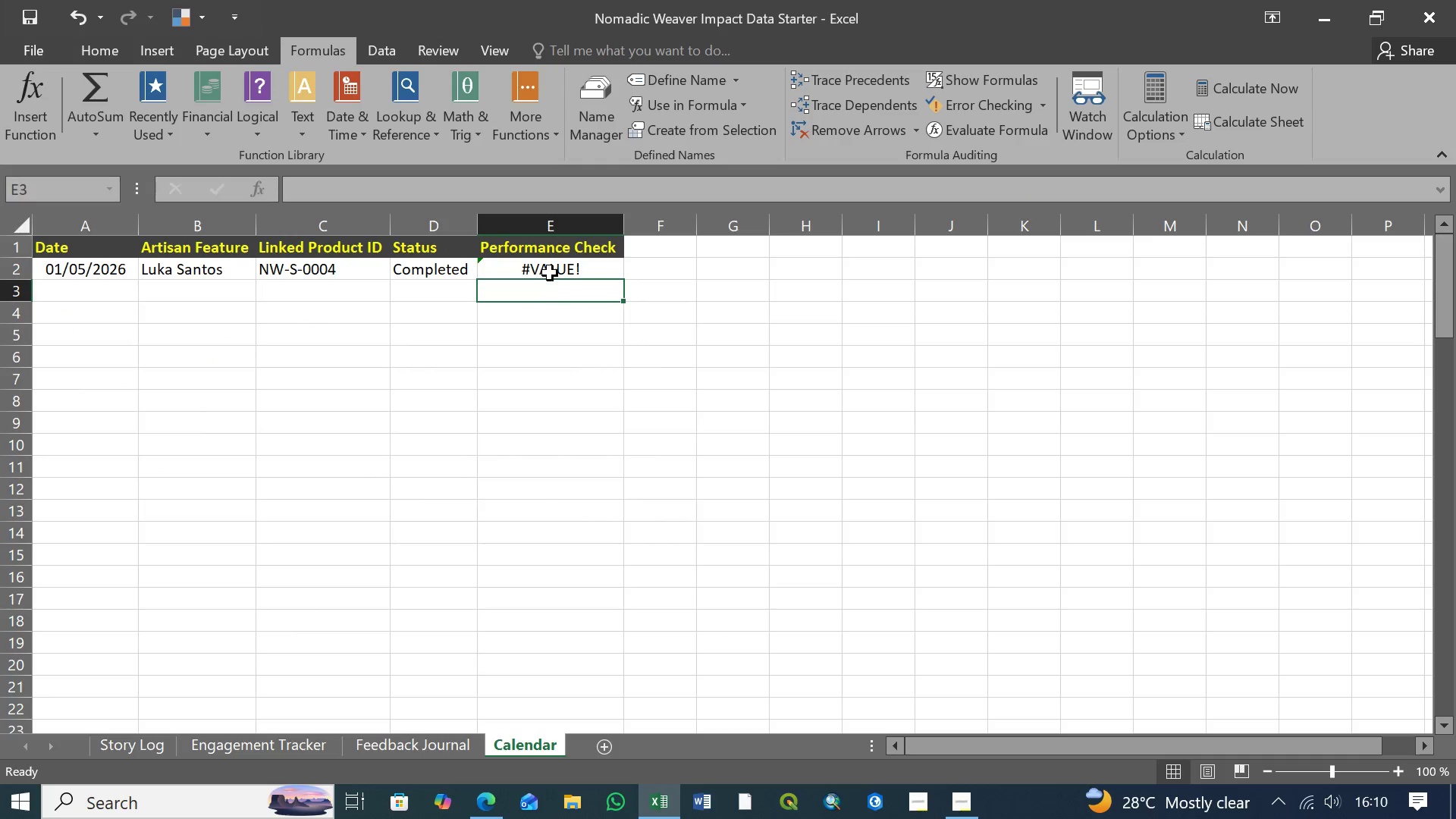 
left_click([550, 269])
 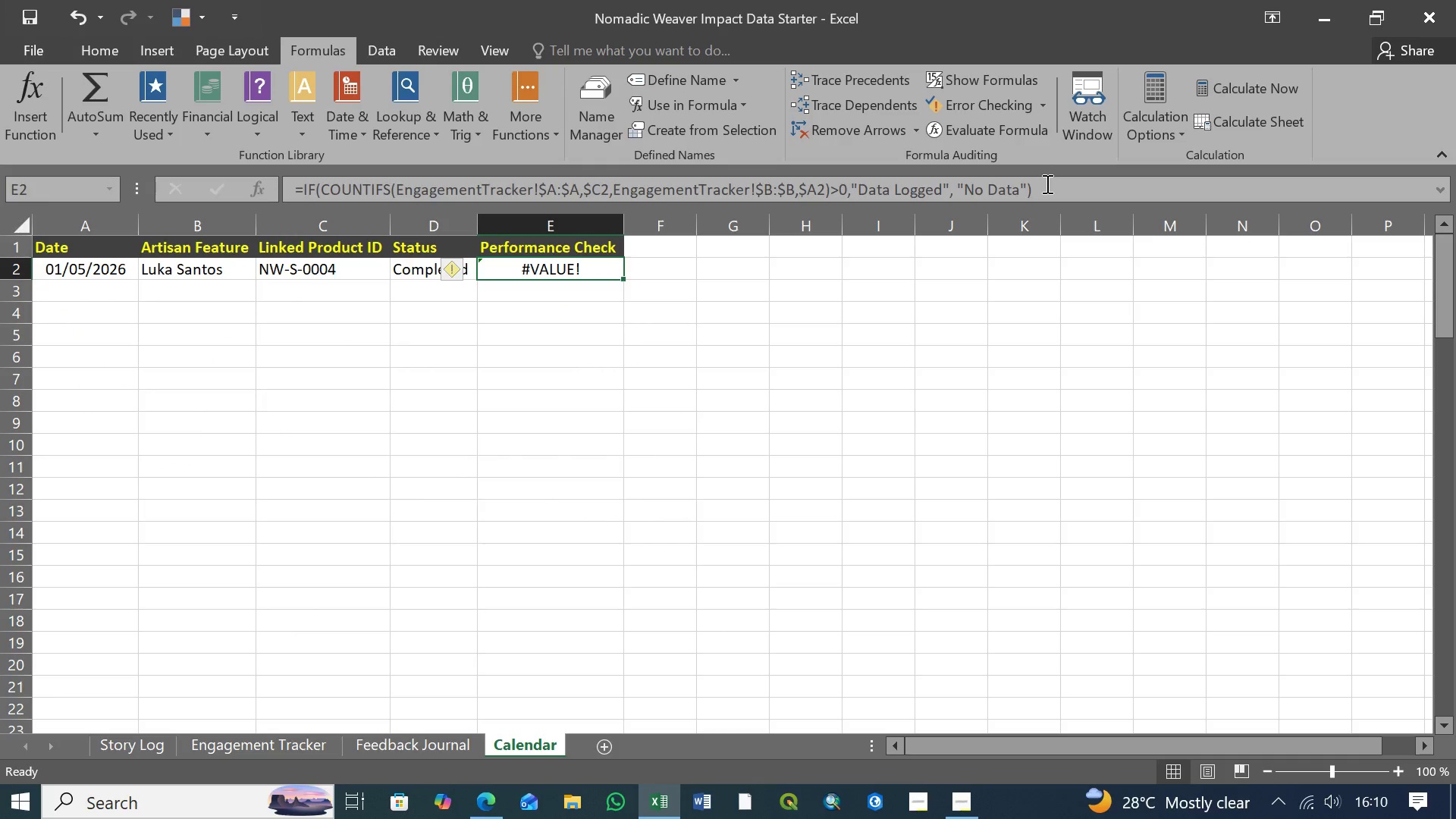 
left_click([1046, 185])
 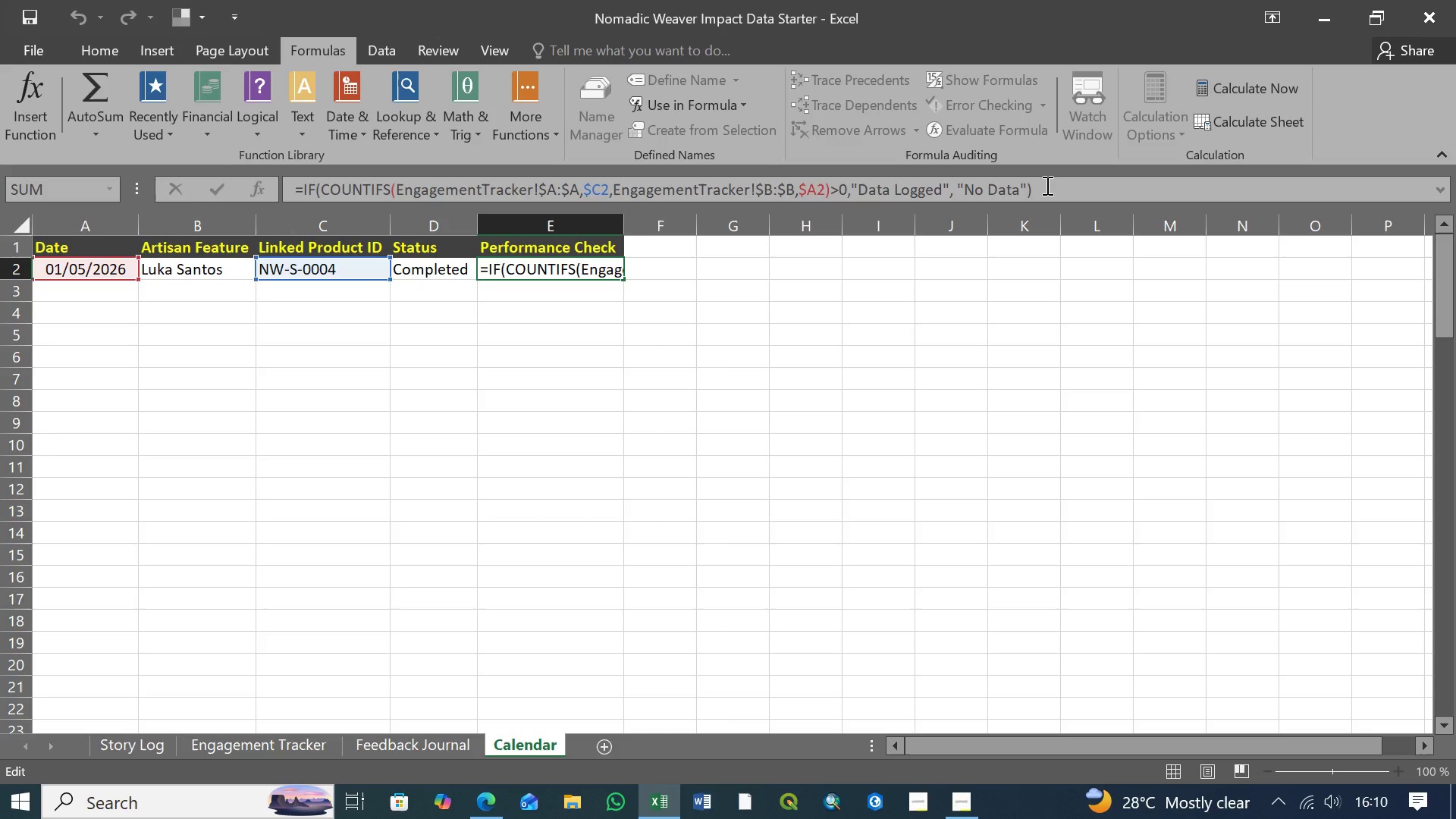 
wait(15.08)
 